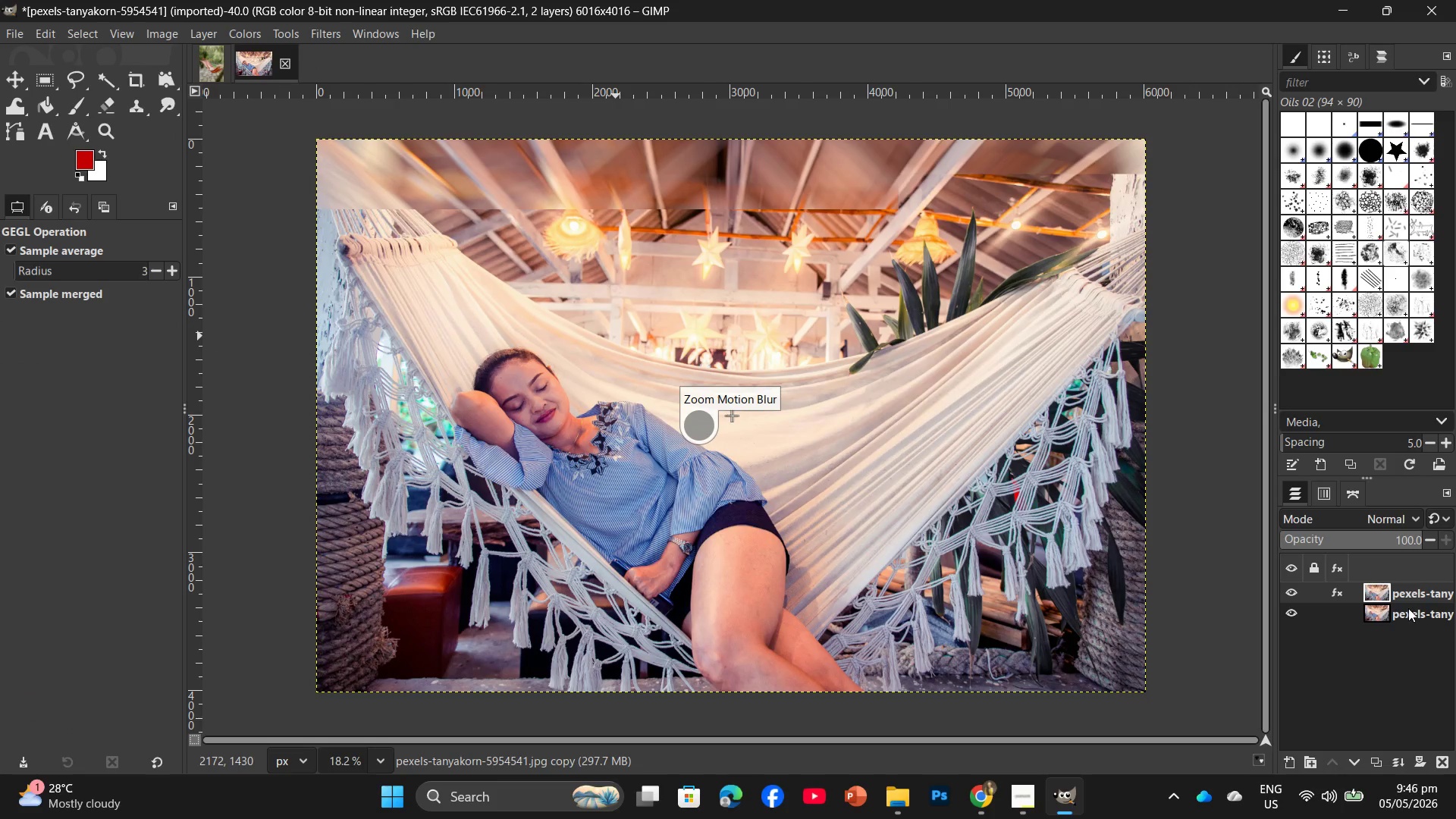 
right_click([1412, 592])
 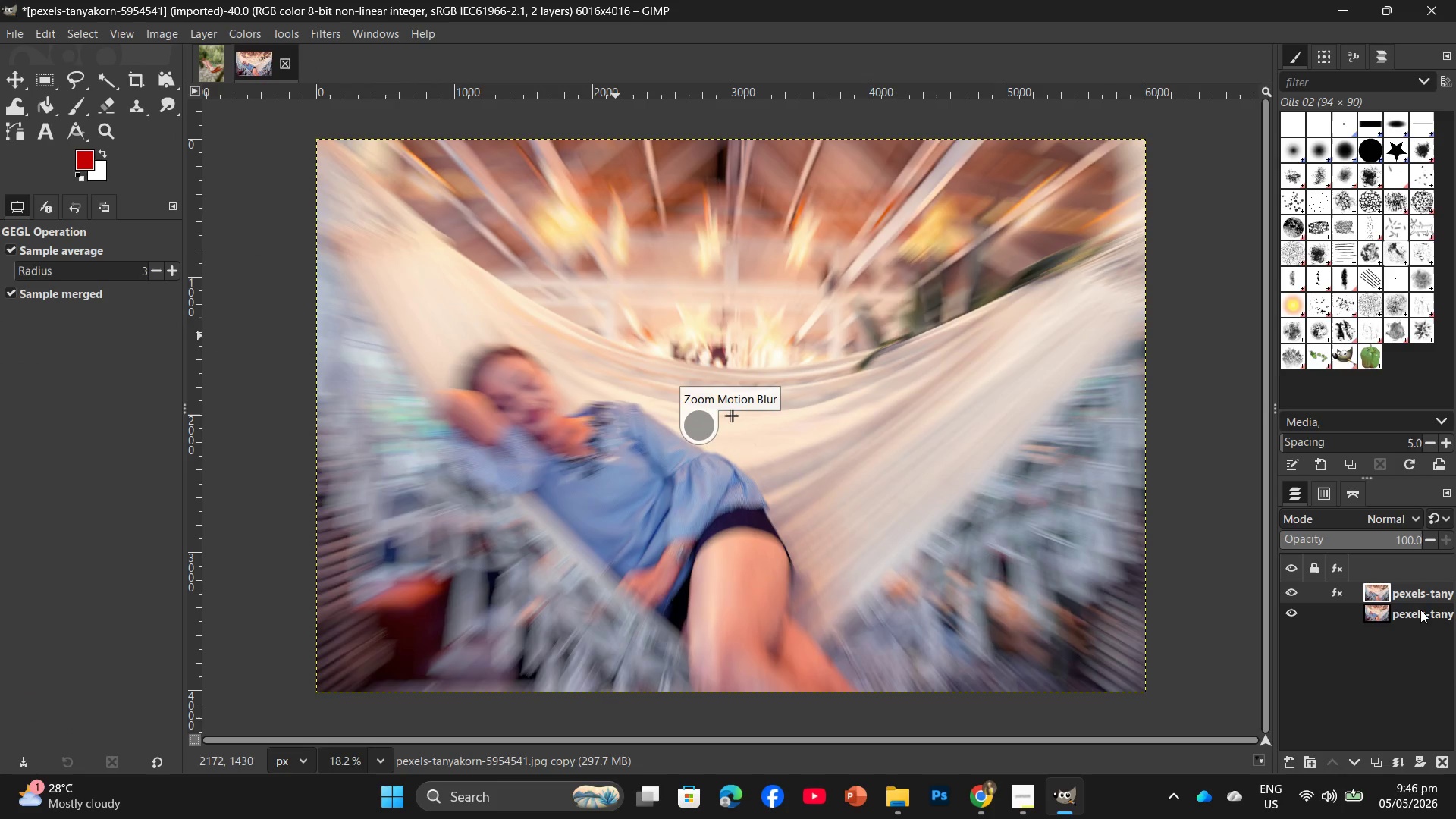 
wait(6.62)
 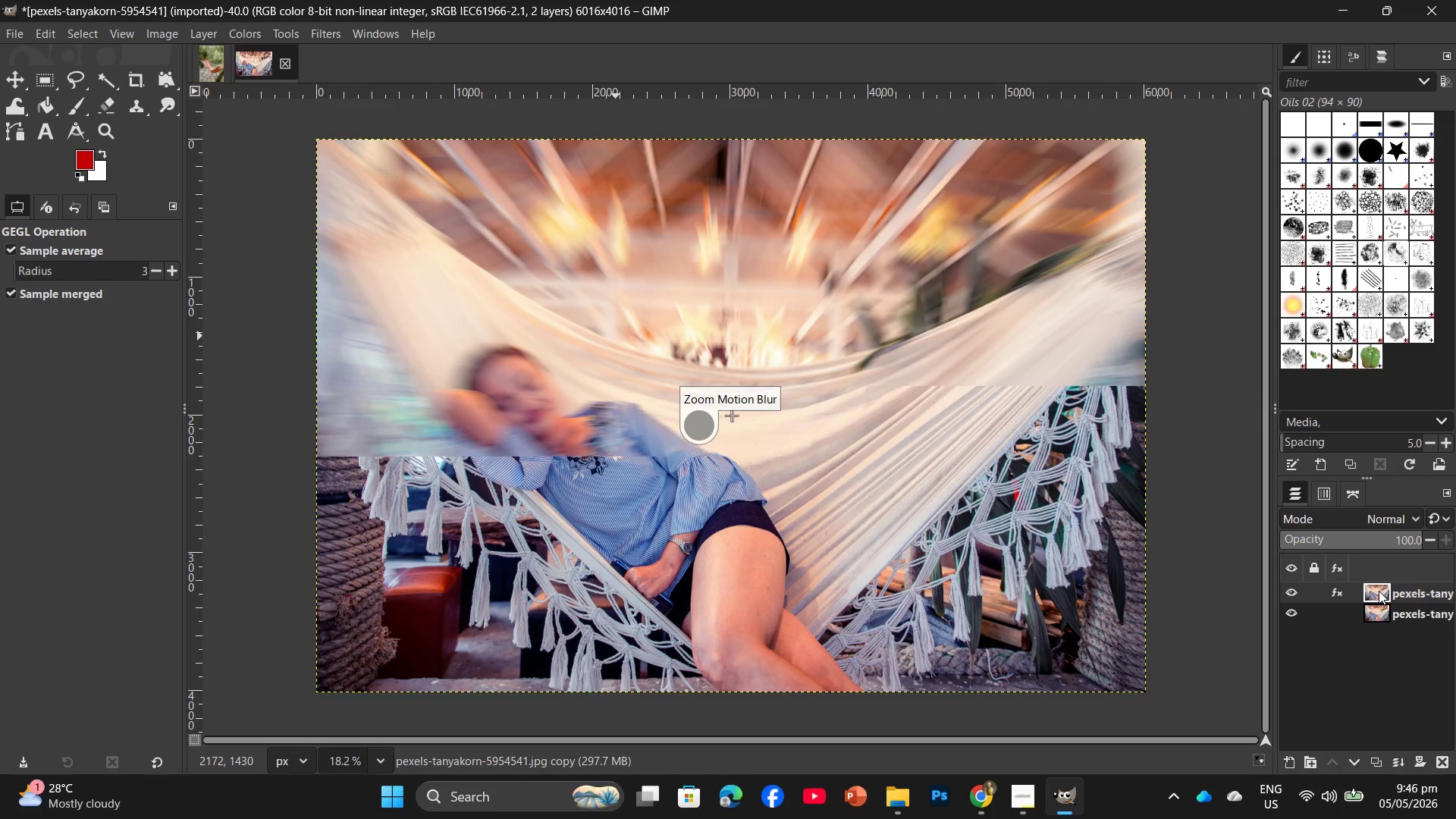 
right_click([1399, 595])
 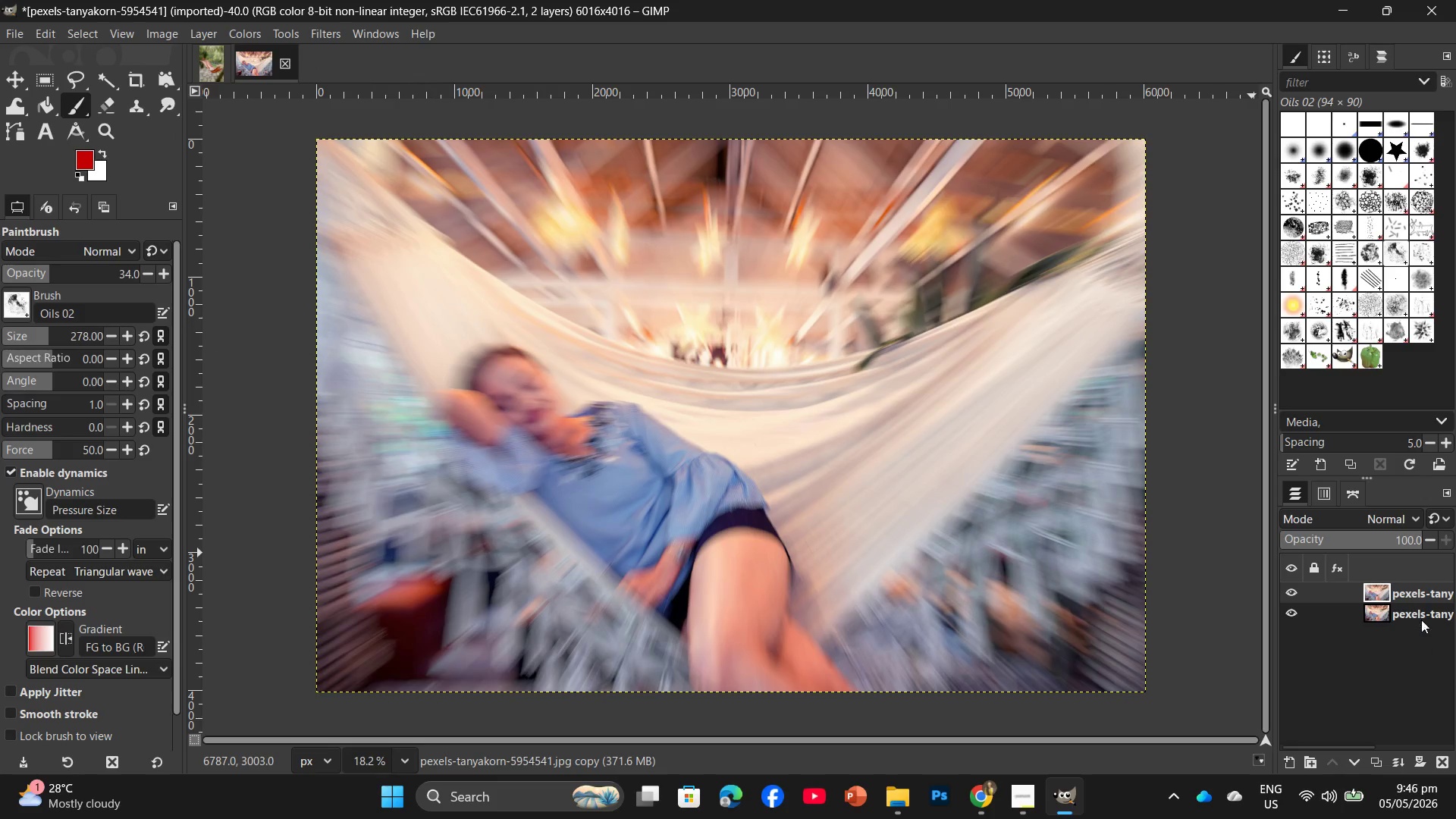 
right_click([1412, 599])
 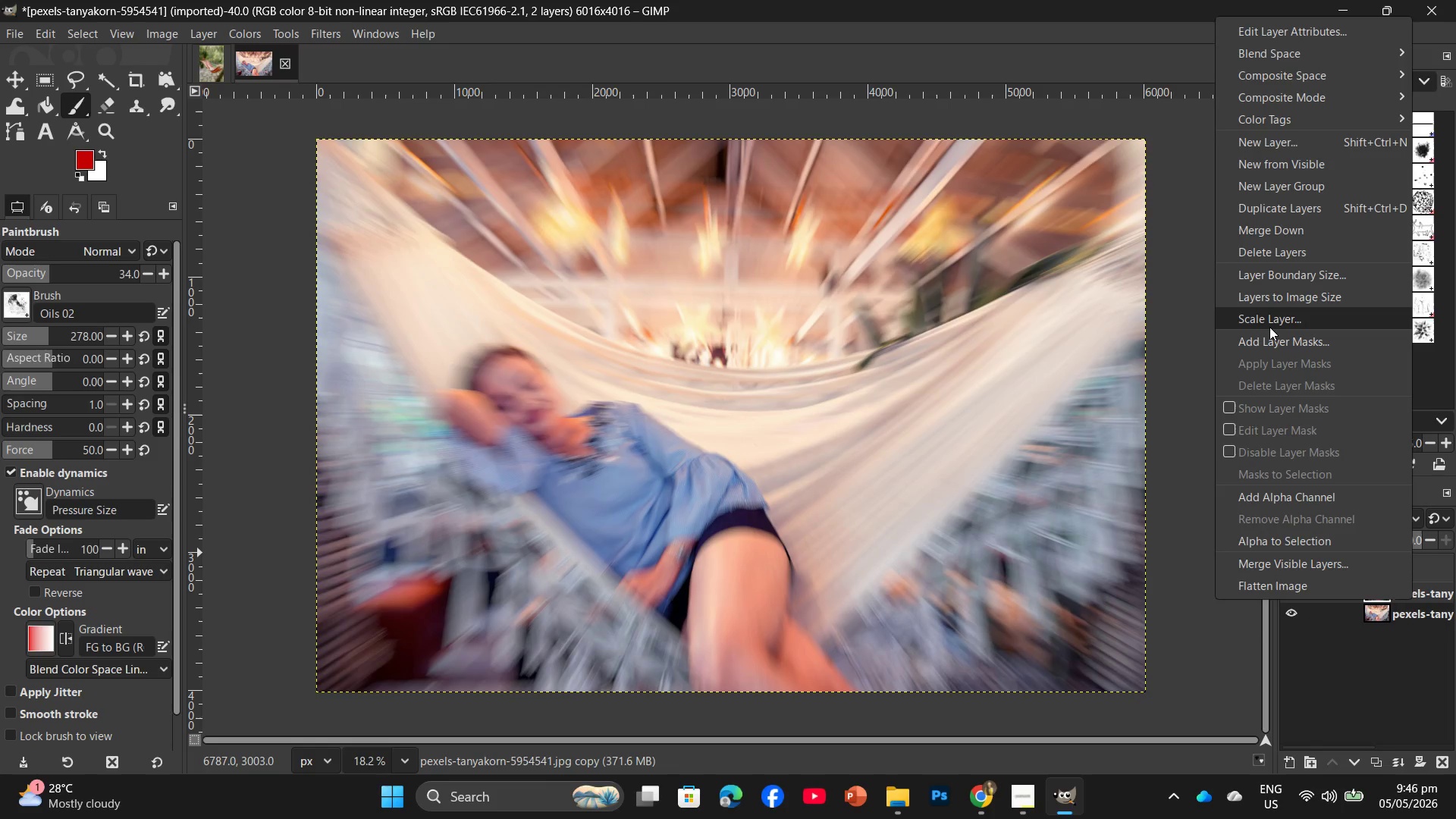 
left_click([1266, 342])
 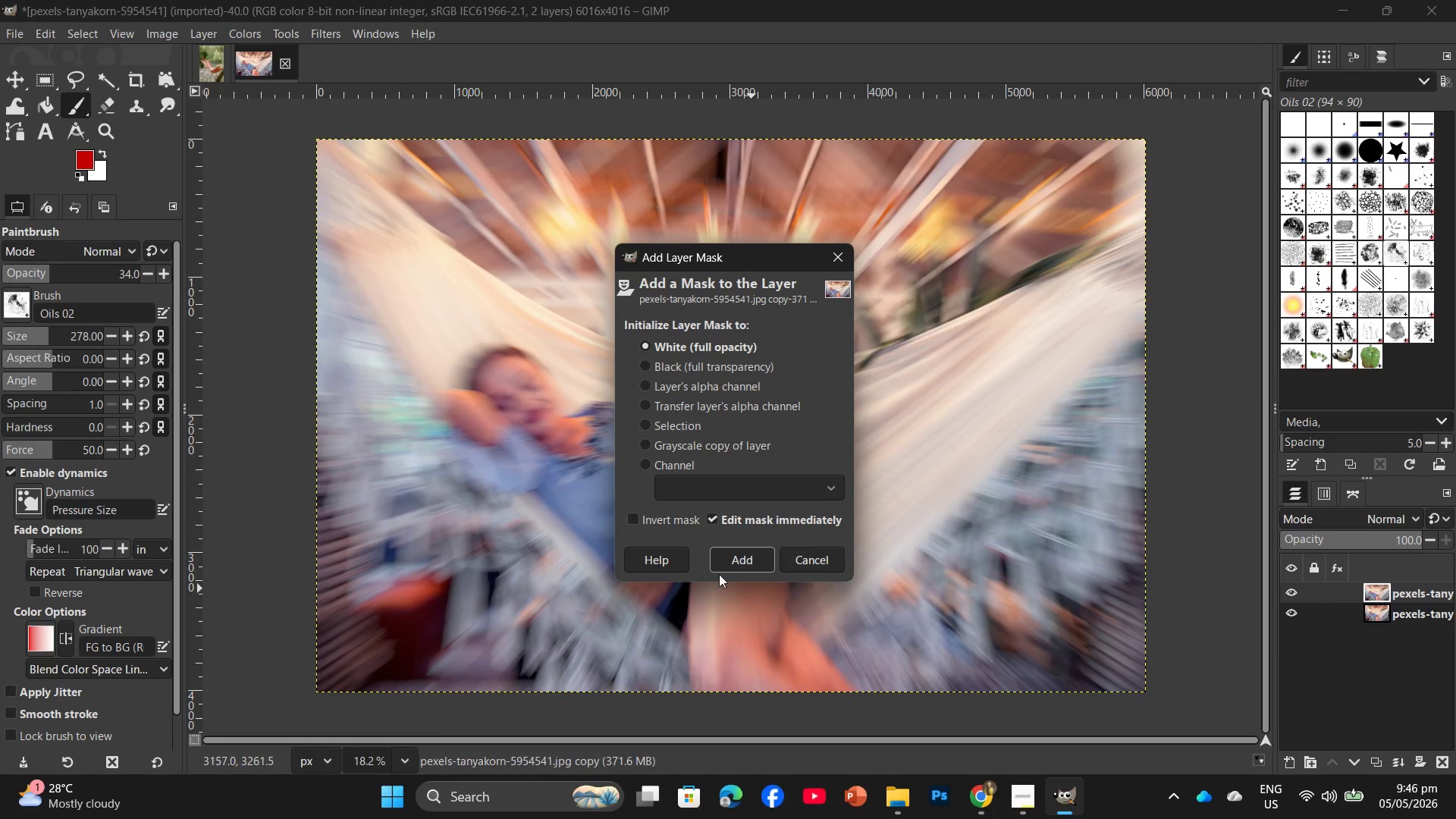 
left_click([716, 557])
 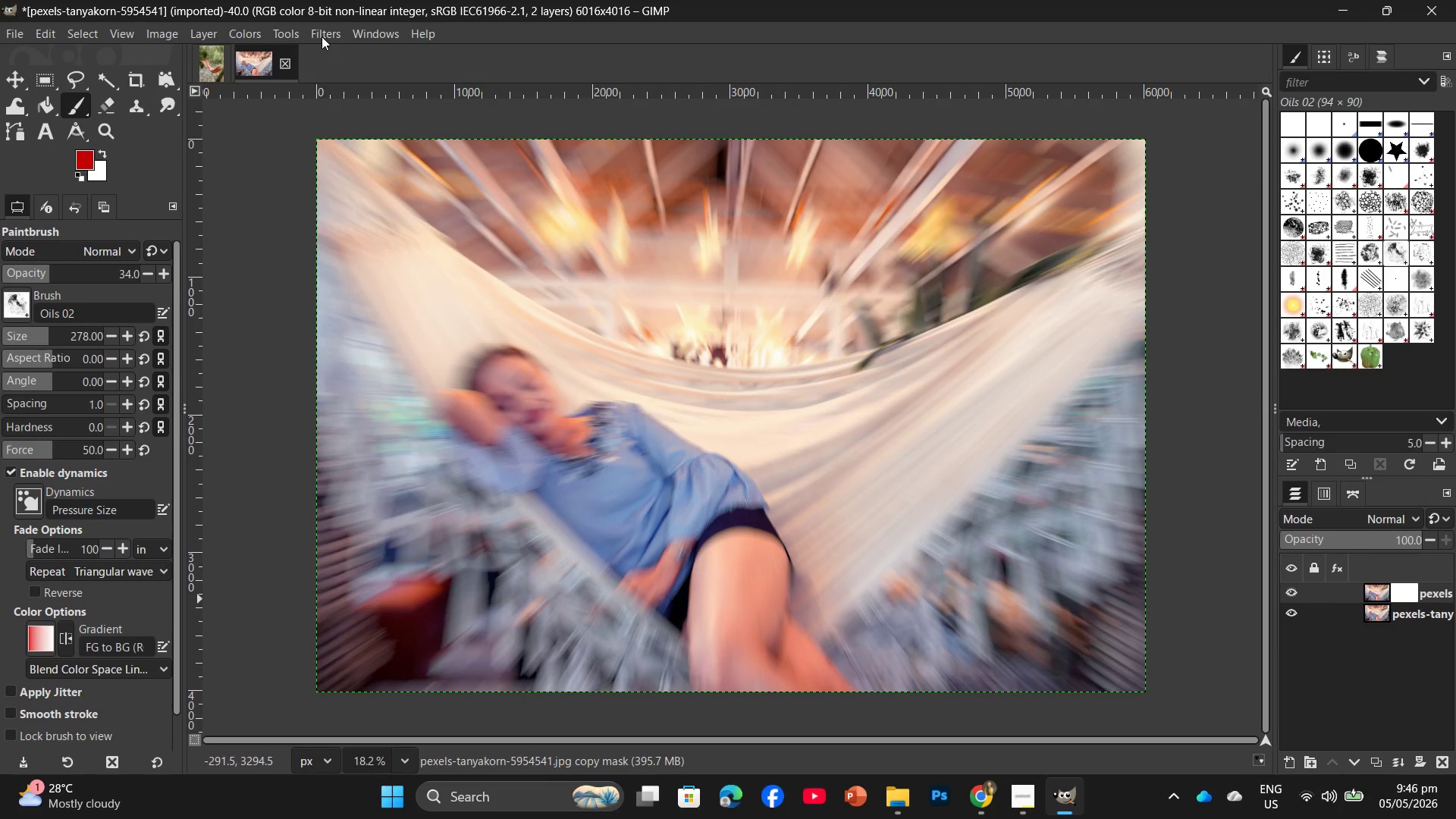 
wait(11.53)
 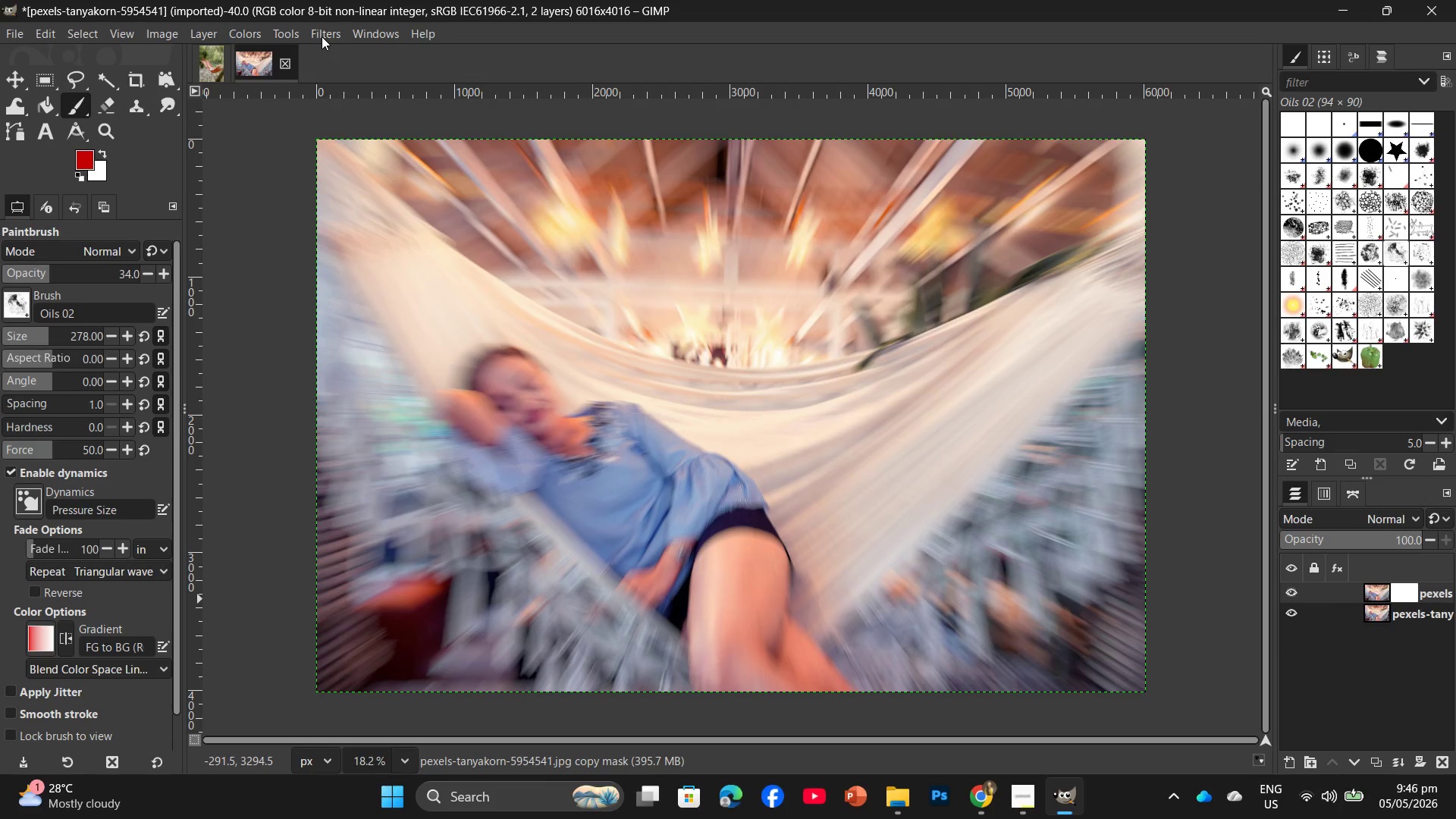 
left_click_drag(start_coordinate=[335, 149], to_coordinate=[422, 277])
 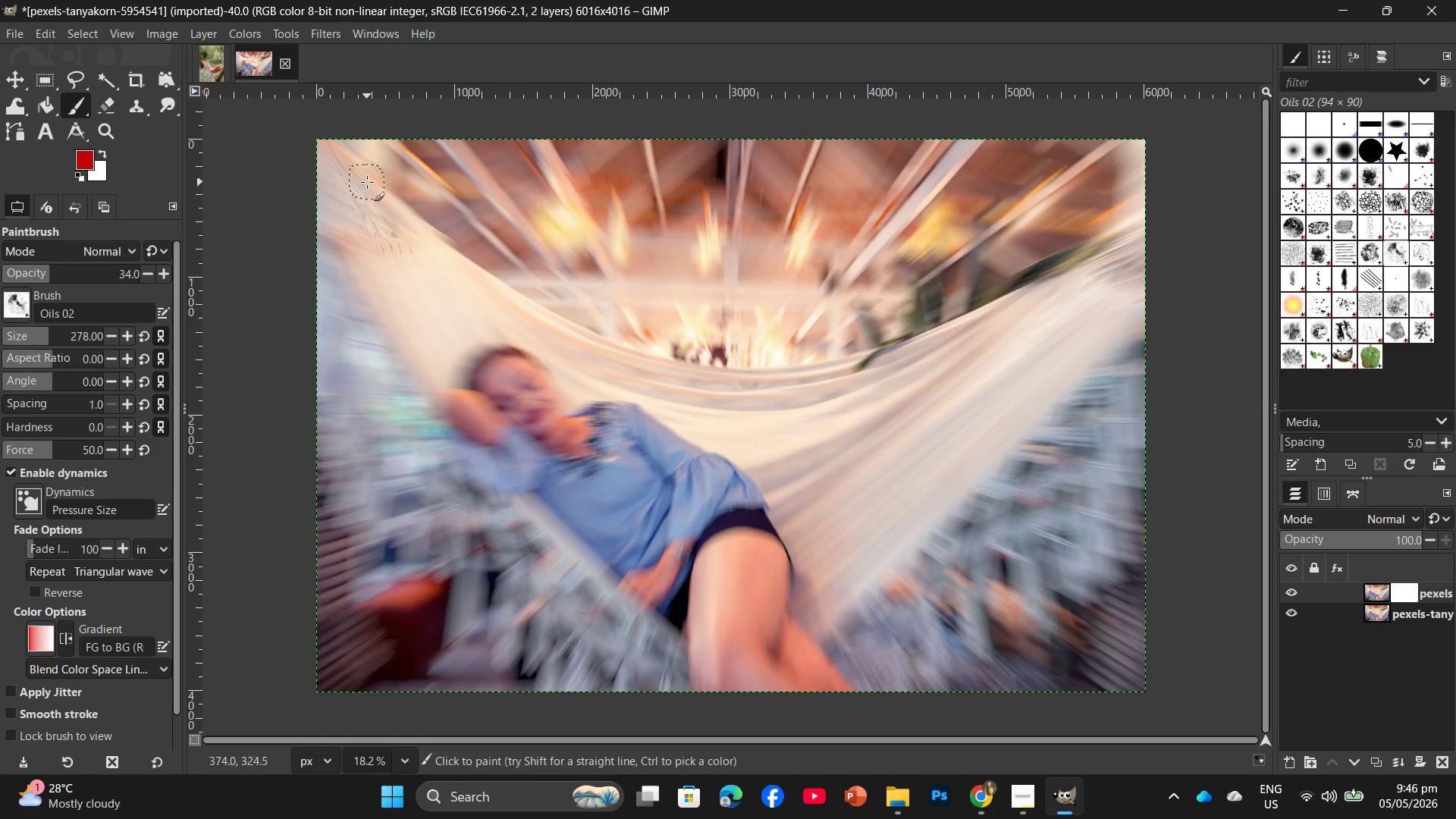 
left_click_drag(start_coordinate=[367, 182], to_coordinate=[453, 314])
 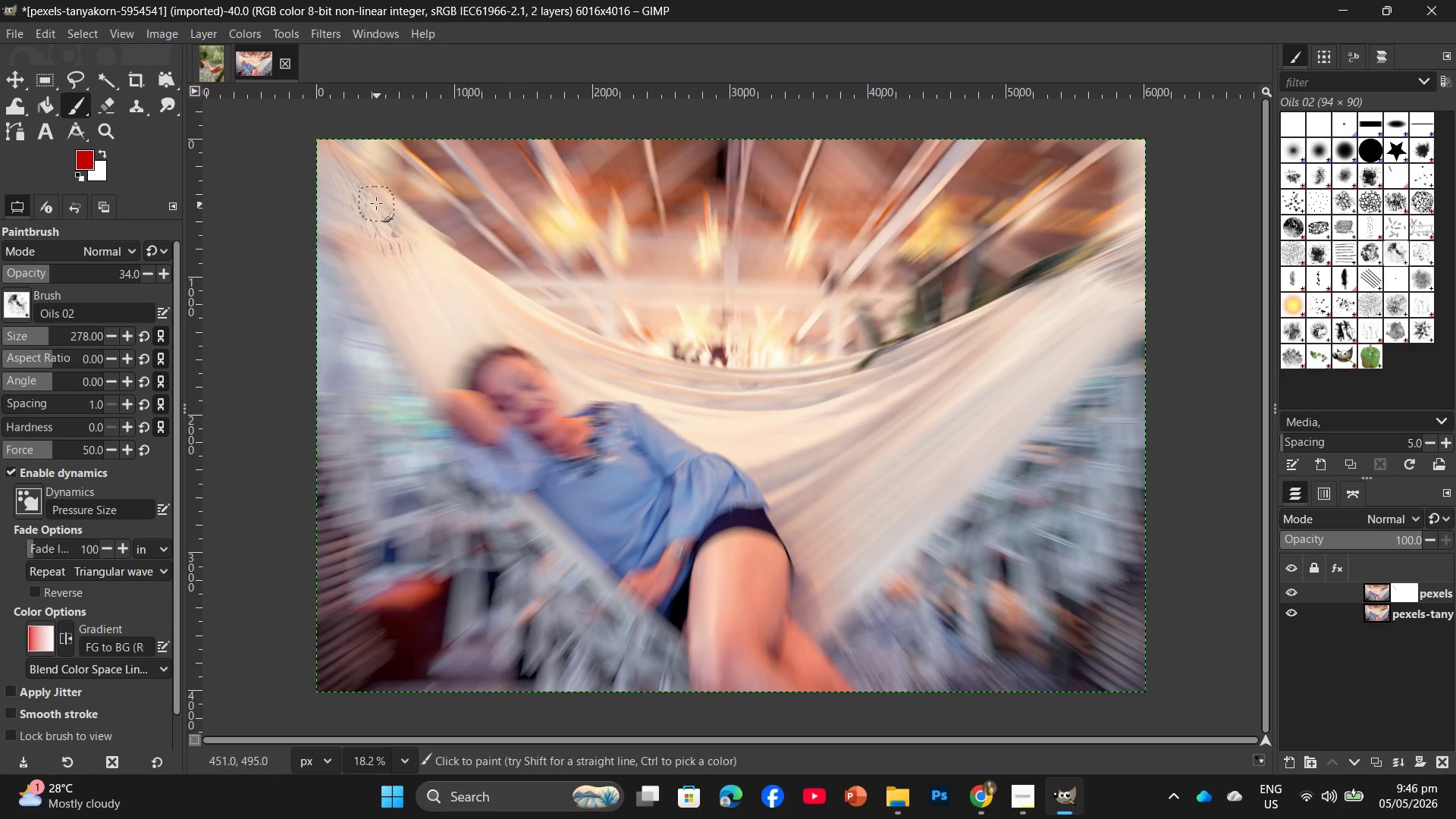 
left_click_drag(start_coordinate=[376, 203], to_coordinate=[478, 322])
 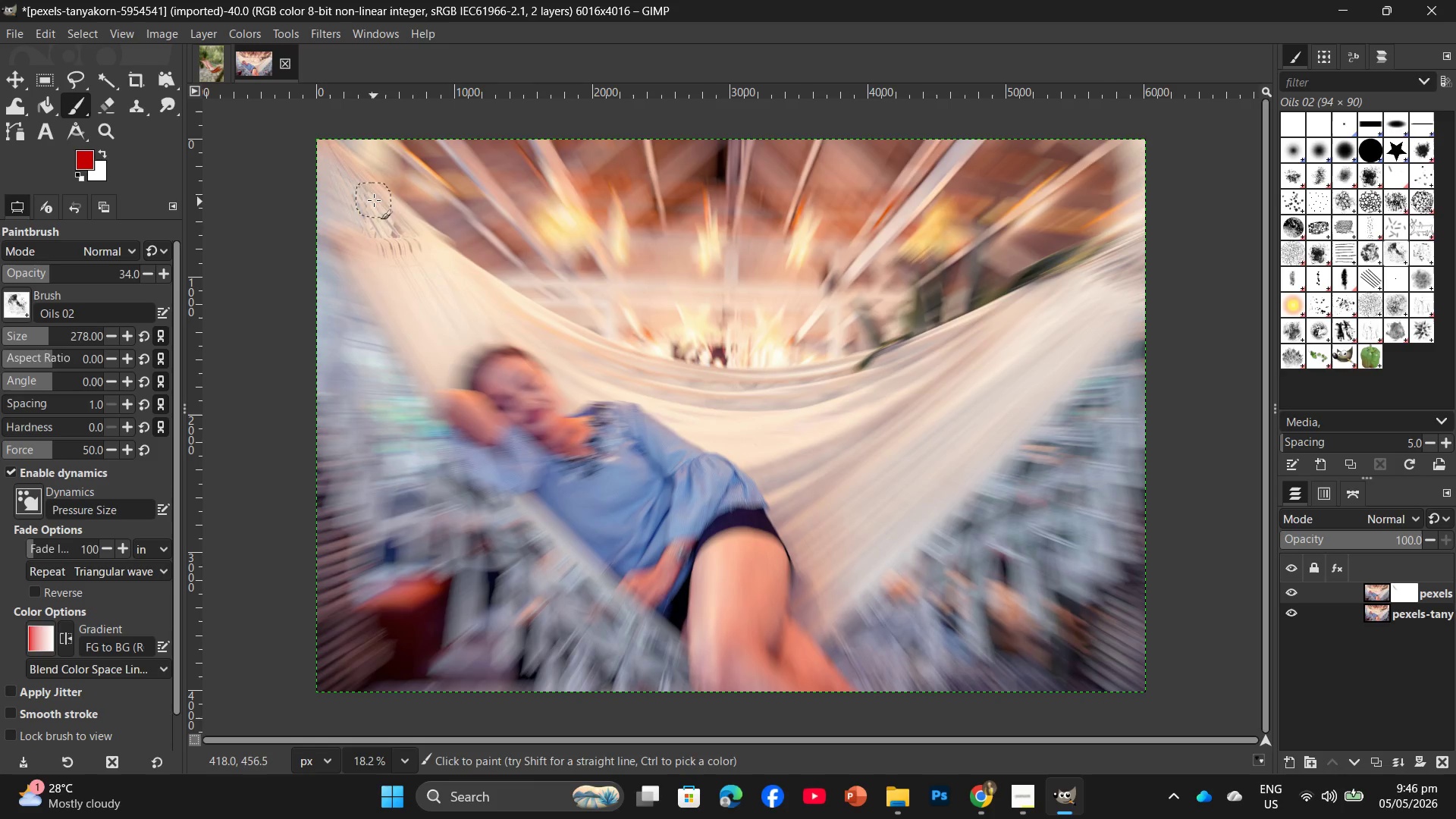 
left_click_drag(start_coordinate=[375, 204], to_coordinate=[491, 343])
 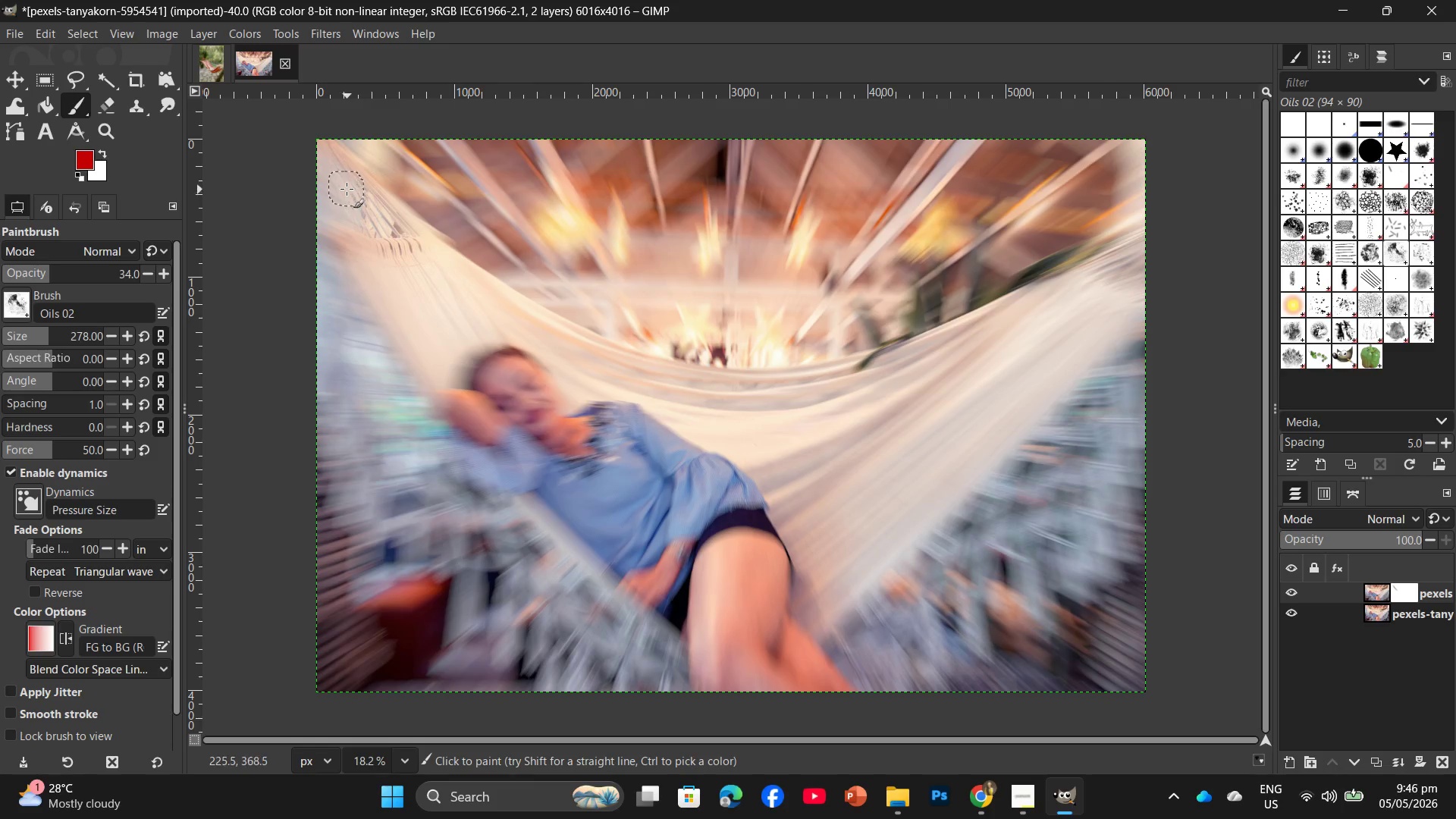 
left_click_drag(start_coordinate=[331, 169], to_coordinate=[358, 254])
 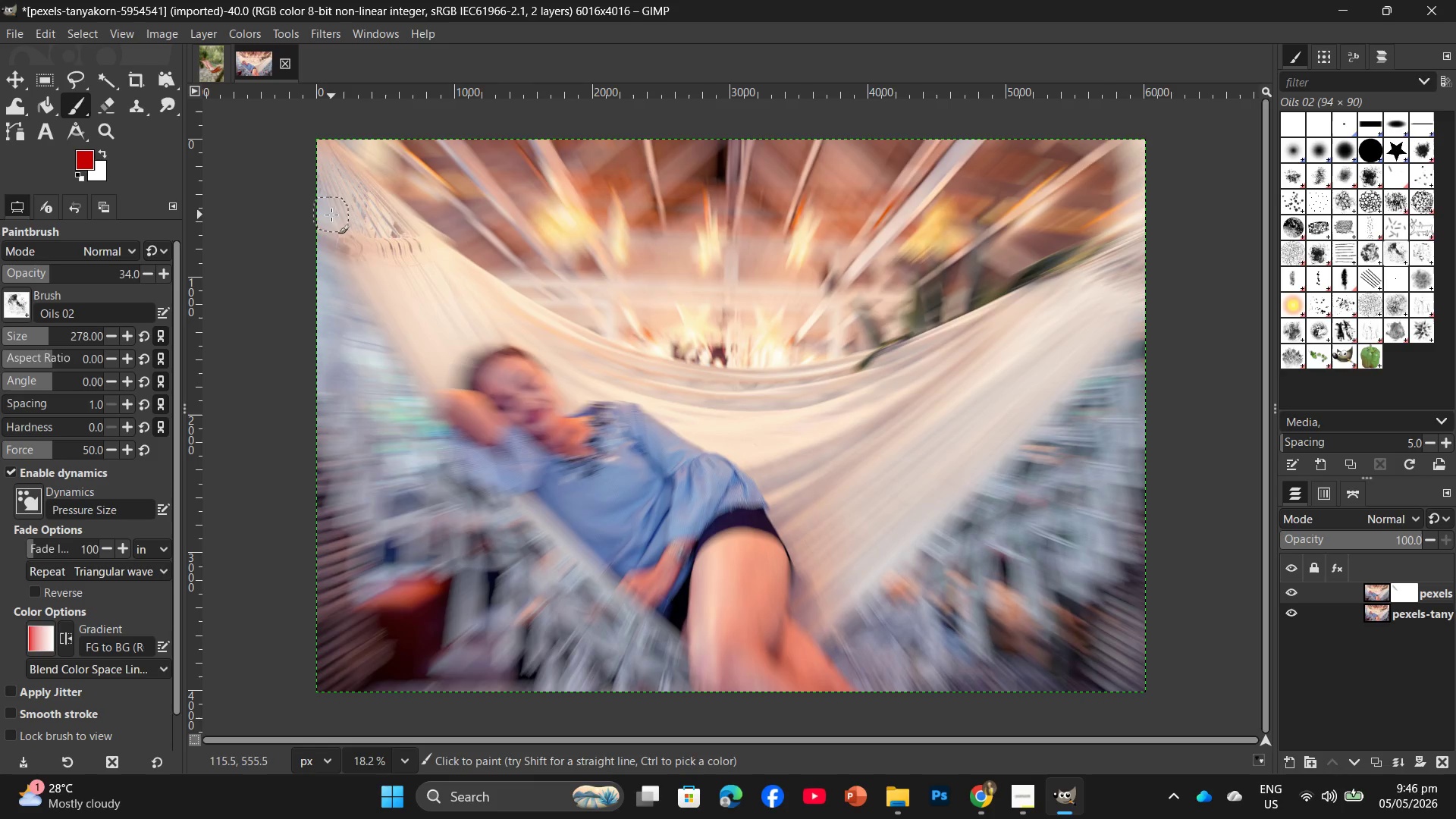 
left_click_drag(start_coordinate=[331, 217], to_coordinate=[416, 349])
 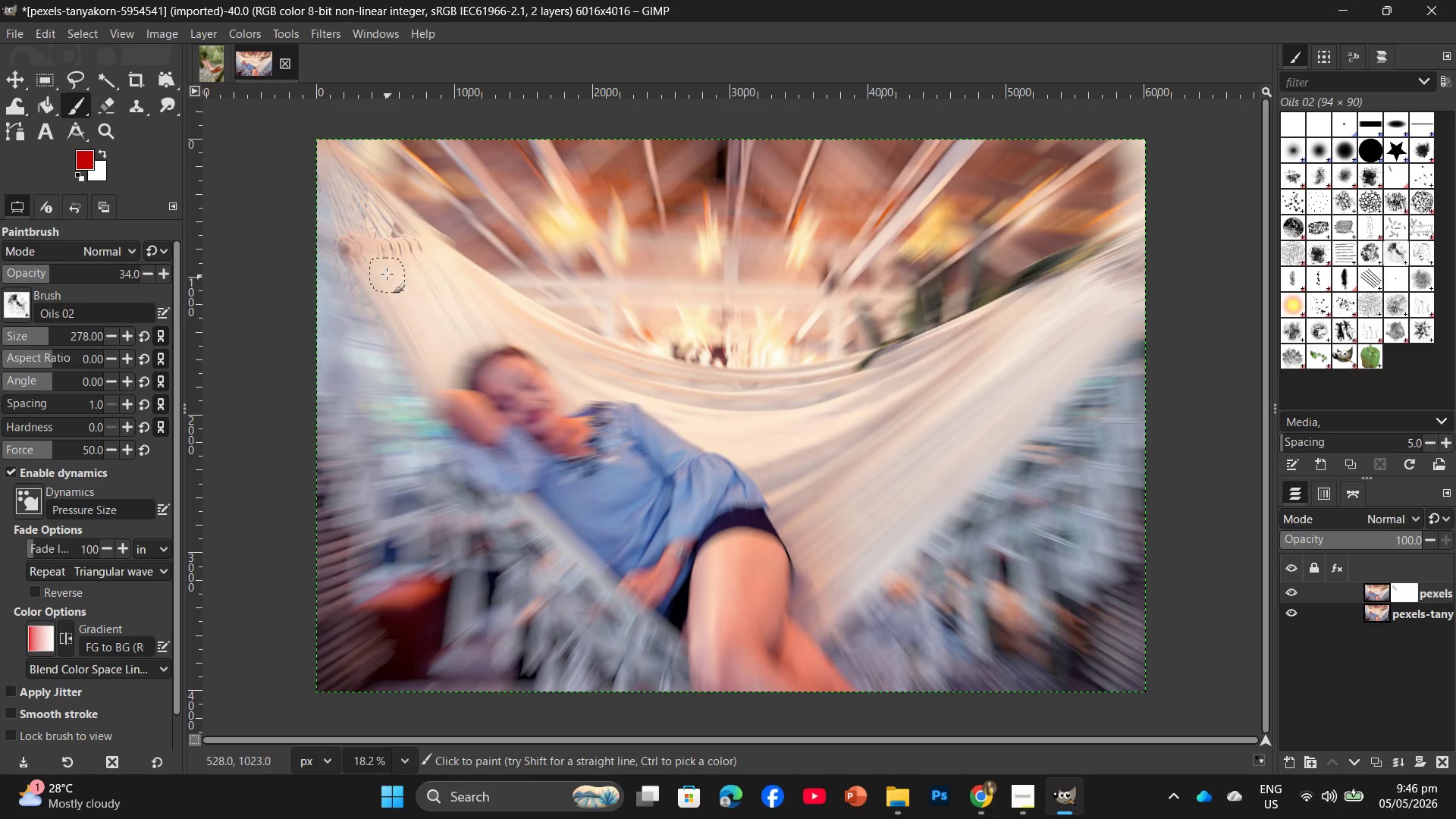 
left_click_drag(start_coordinate=[388, 289], to_coordinate=[461, 411])
 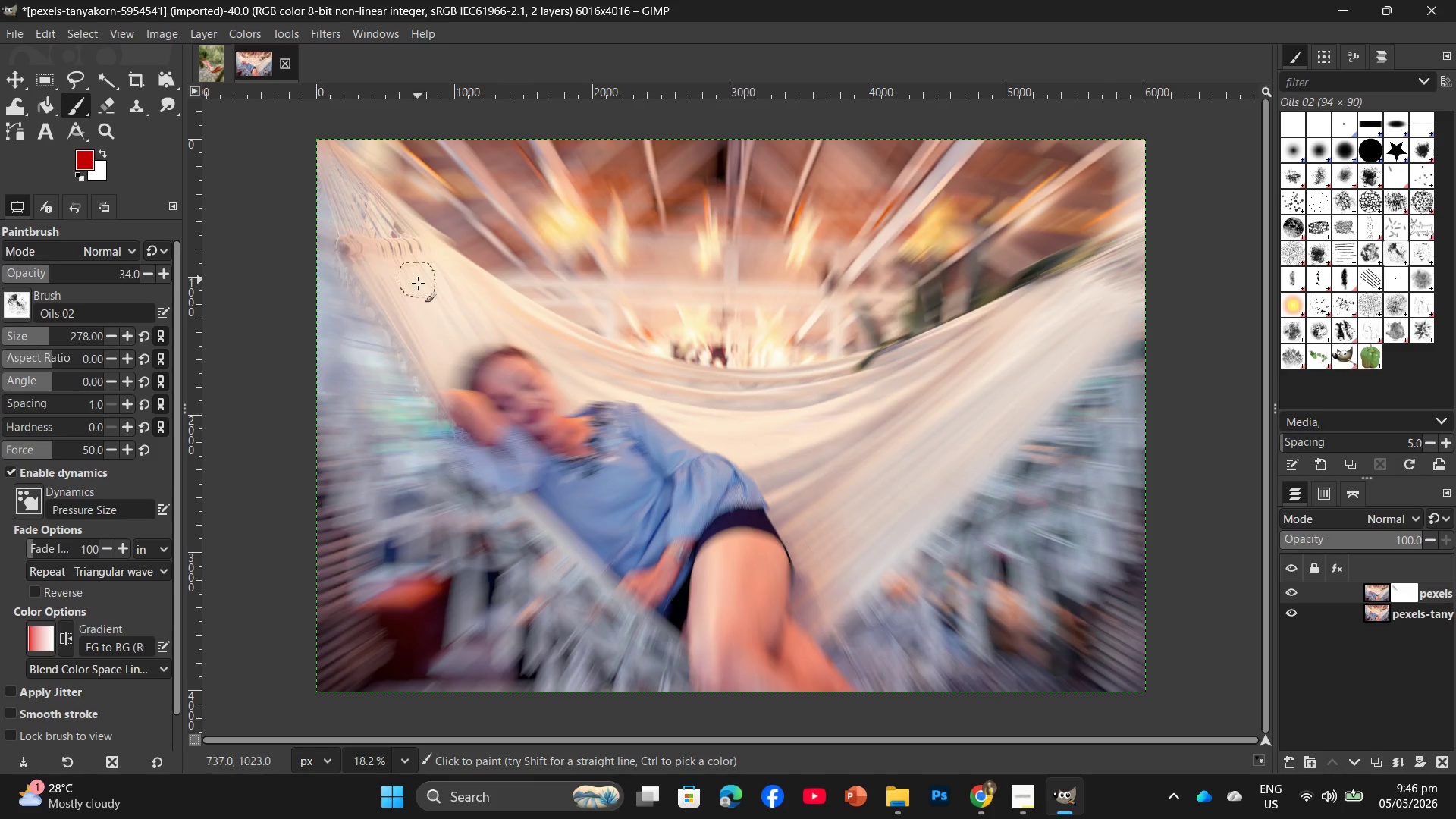 
left_click_drag(start_coordinate=[431, 328], to_coordinate=[582, 464])
 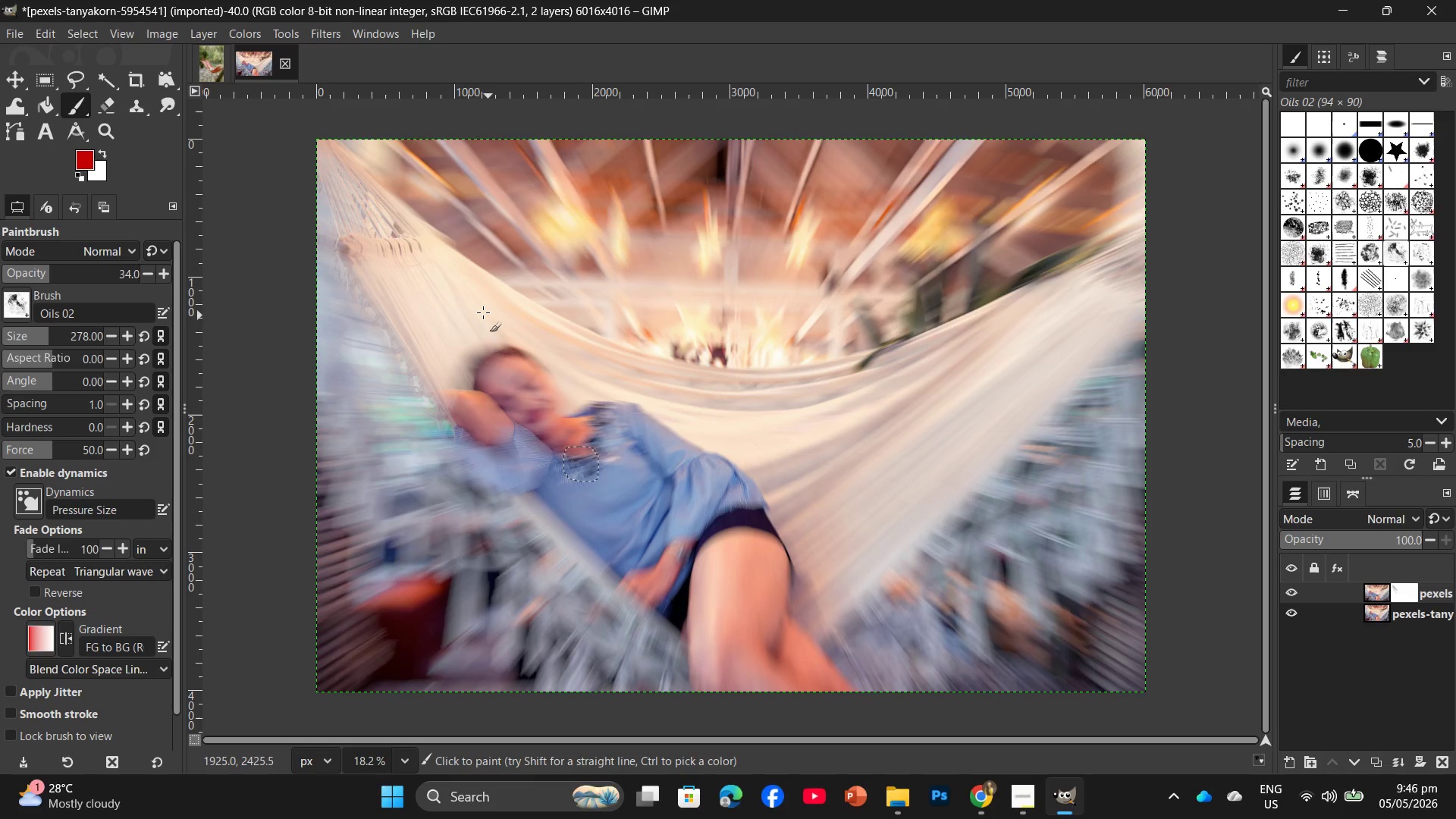 
left_click_drag(start_coordinate=[474, 318], to_coordinate=[556, 405])
 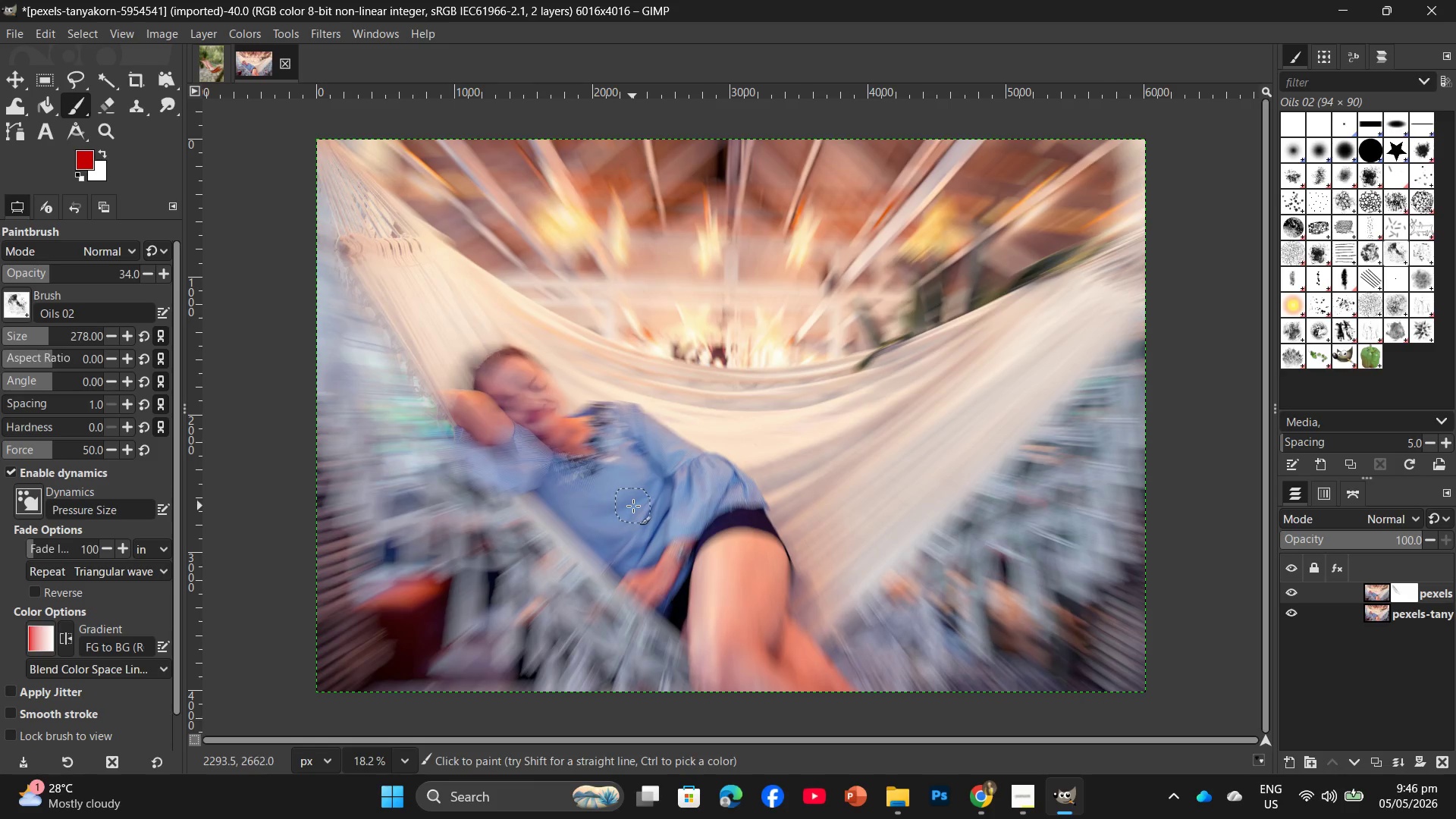 
hold_key(key=ControlLeft, duration=0.7)
scroll: coordinate [640, 499], scroll_direction: up, amount: 3.0
 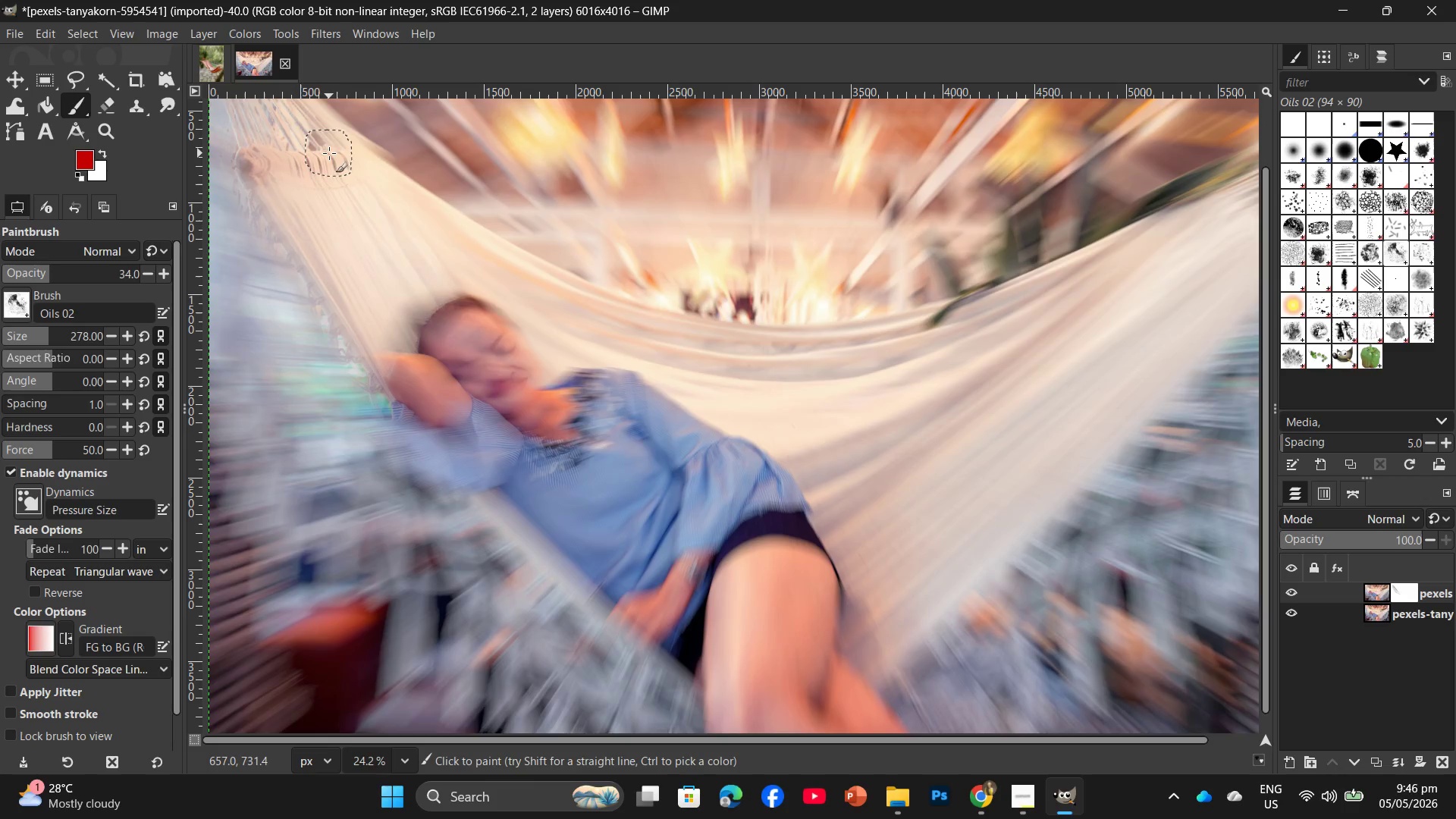 
left_click_drag(start_coordinate=[319, 133], to_coordinate=[615, 406])
 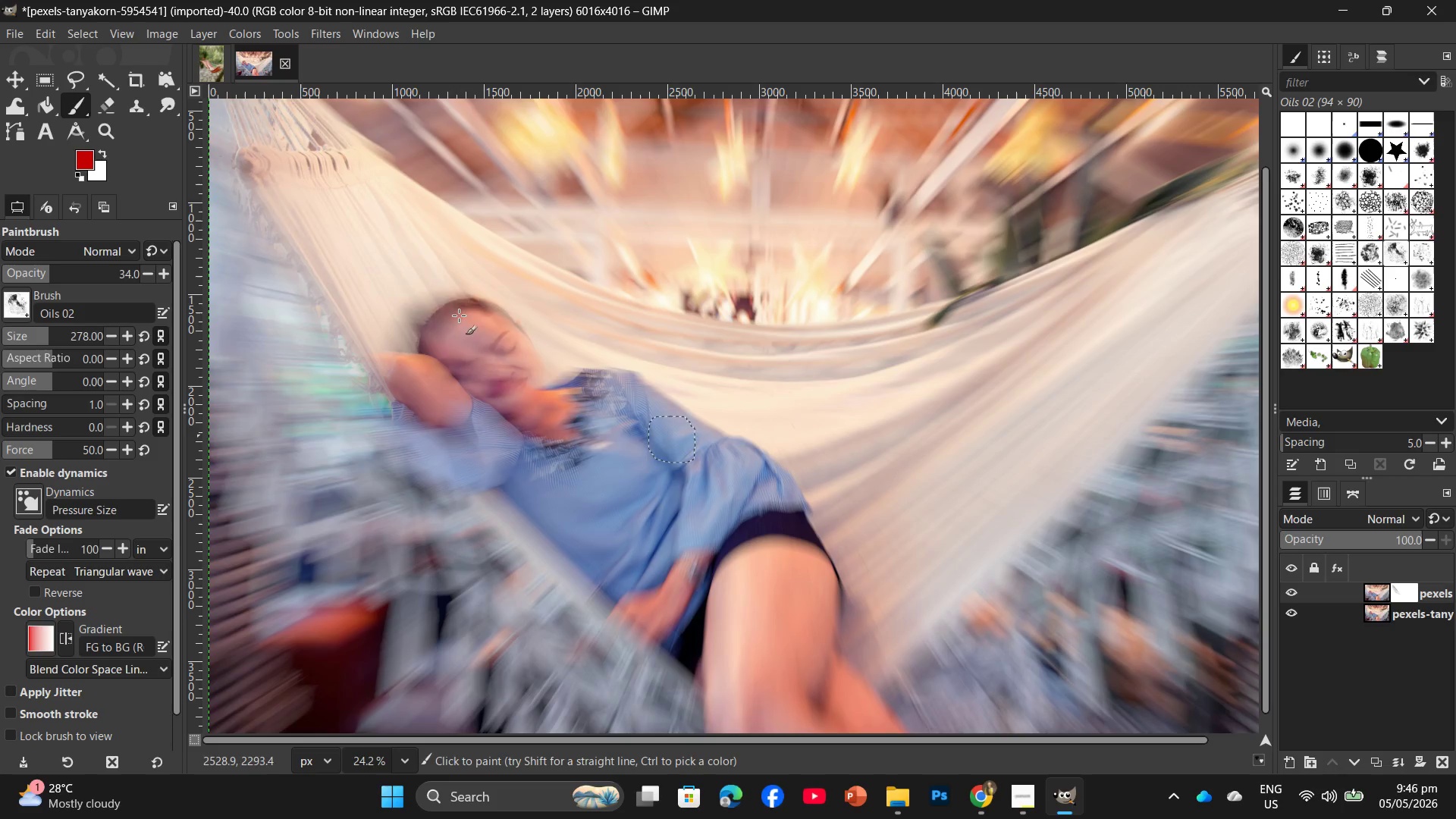 
left_click_drag(start_coordinate=[456, 315], to_coordinate=[623, 472])
 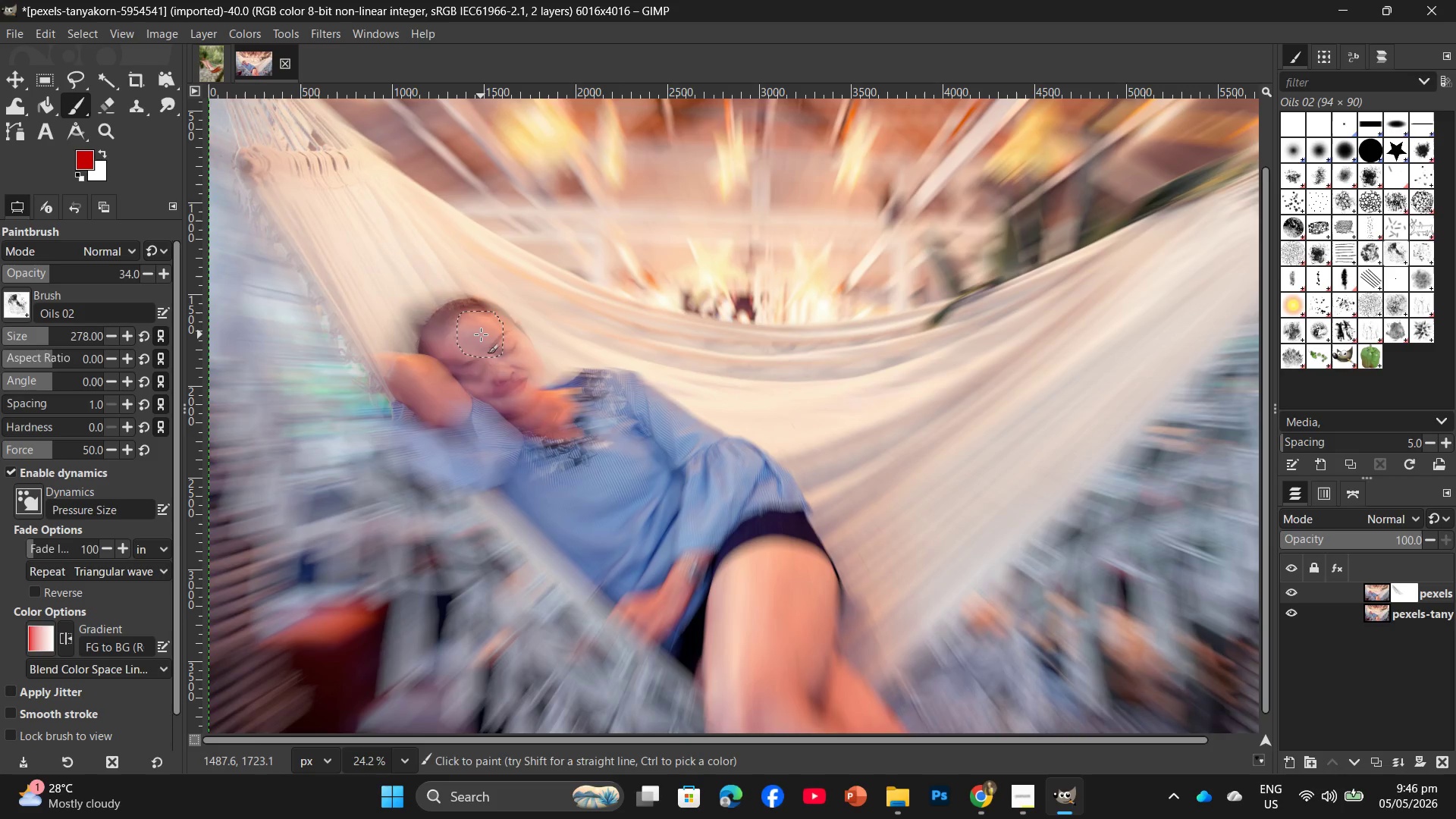 
left_click_drag(start_coordinate=[481, 334], to_coordinate=[598, 433])
 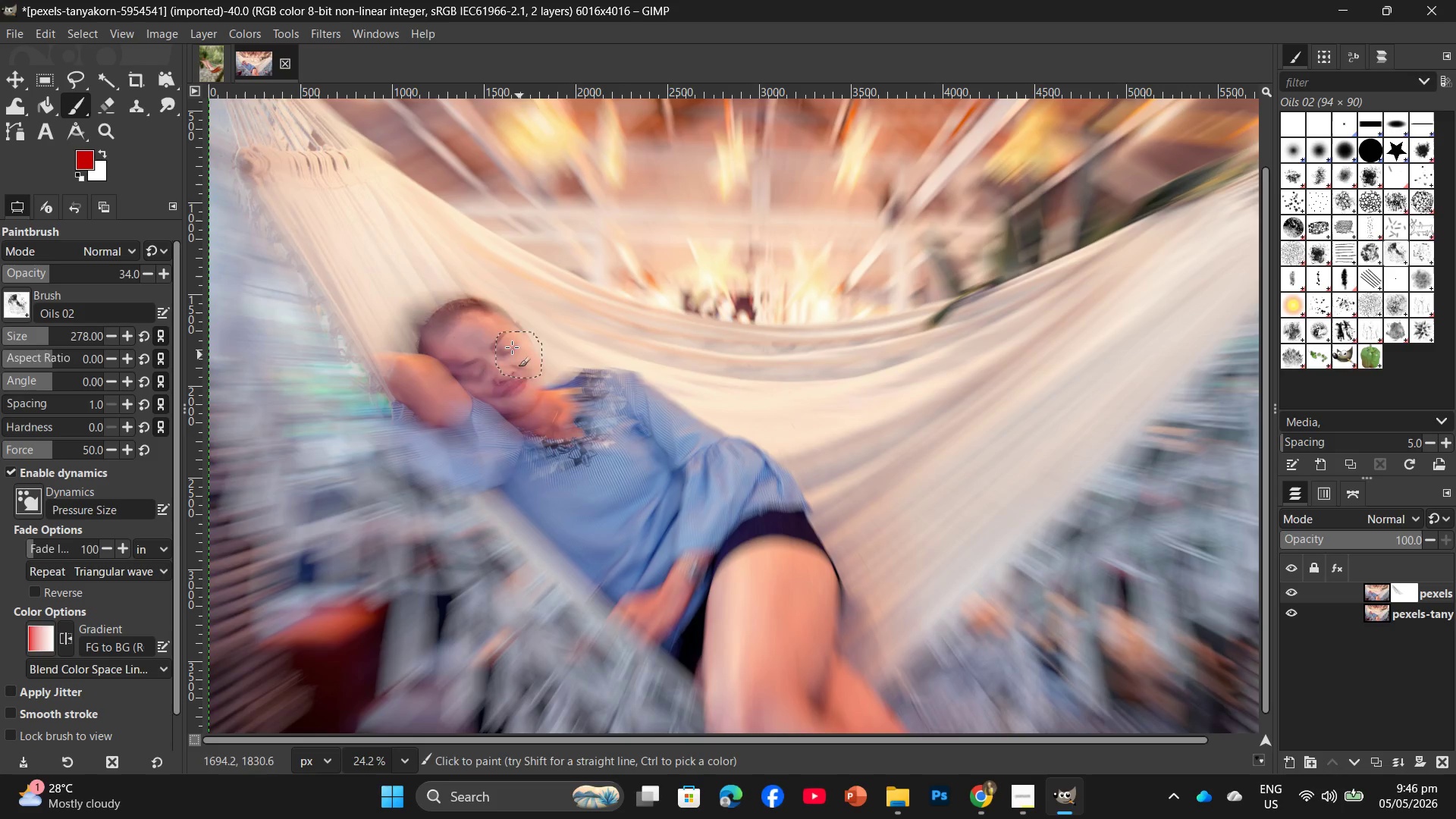 
left_click_drag(start_coordinate=[512, 347], to_coordinate=[519, 344])
 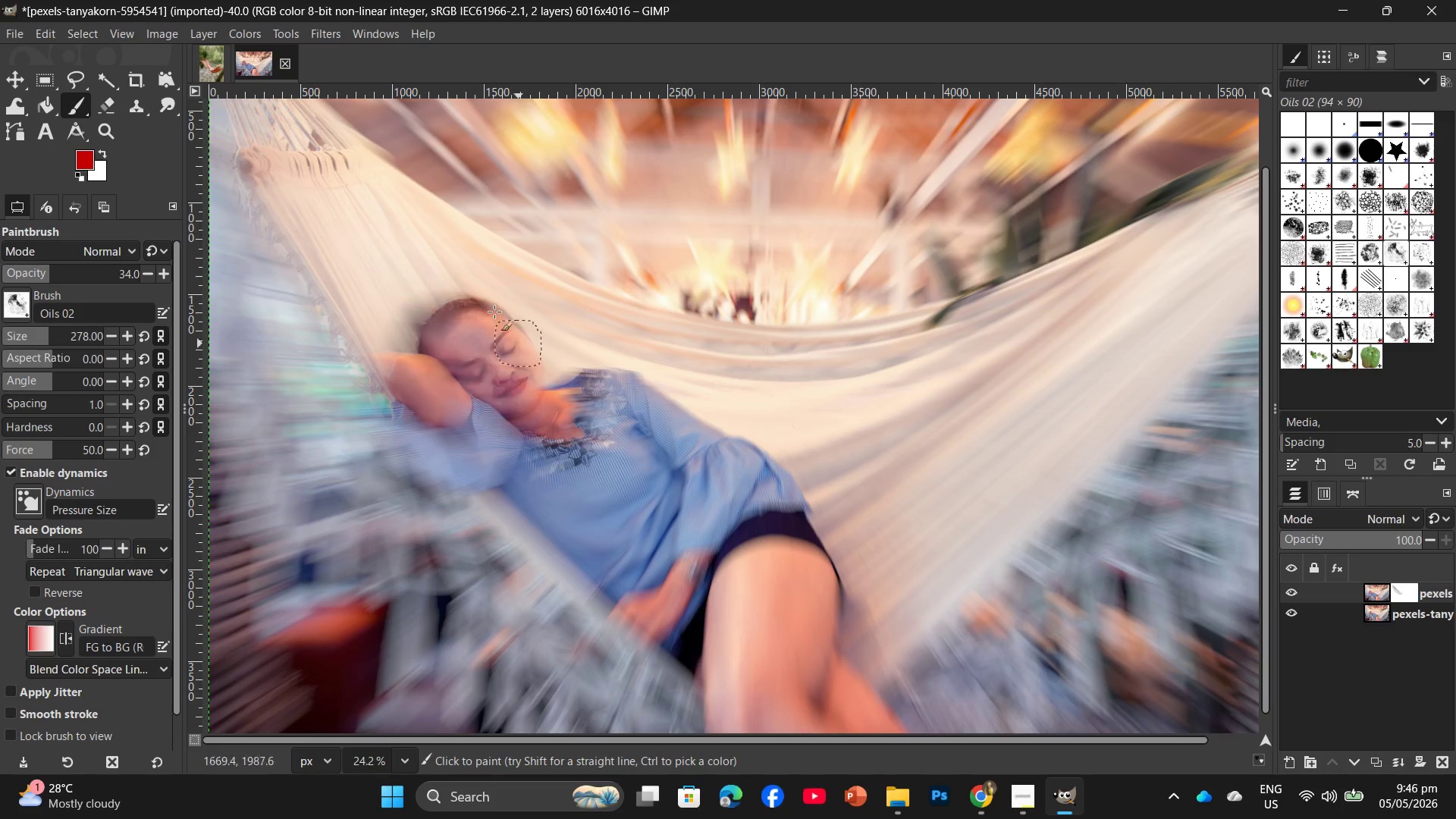 
left_click_drag(start_coordinate=[488, 312], to_coordinate=[479, 381])
 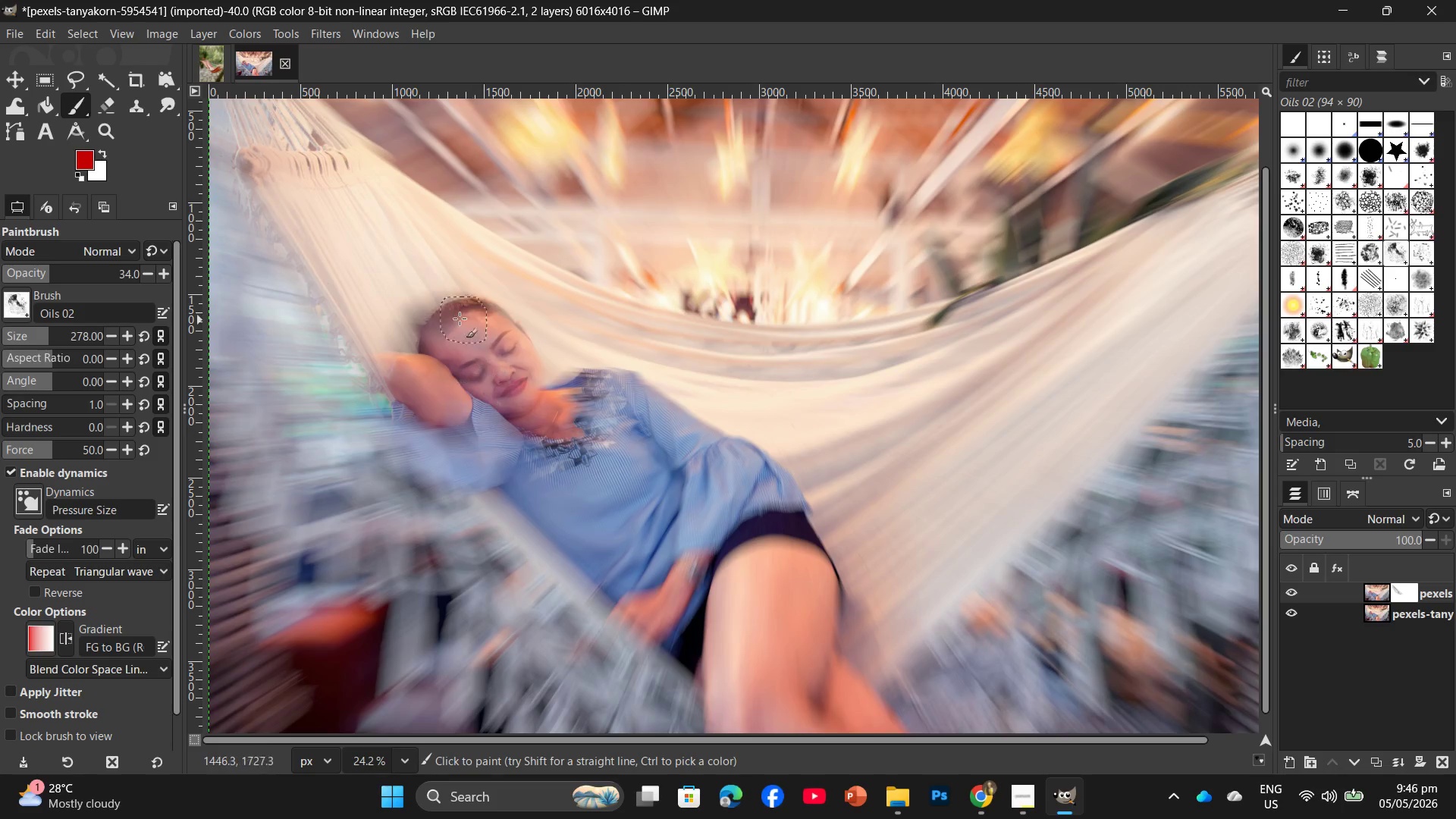 
left_click_drag(start_coordinate=[447, 316], to_coordinate=[415, 384])
 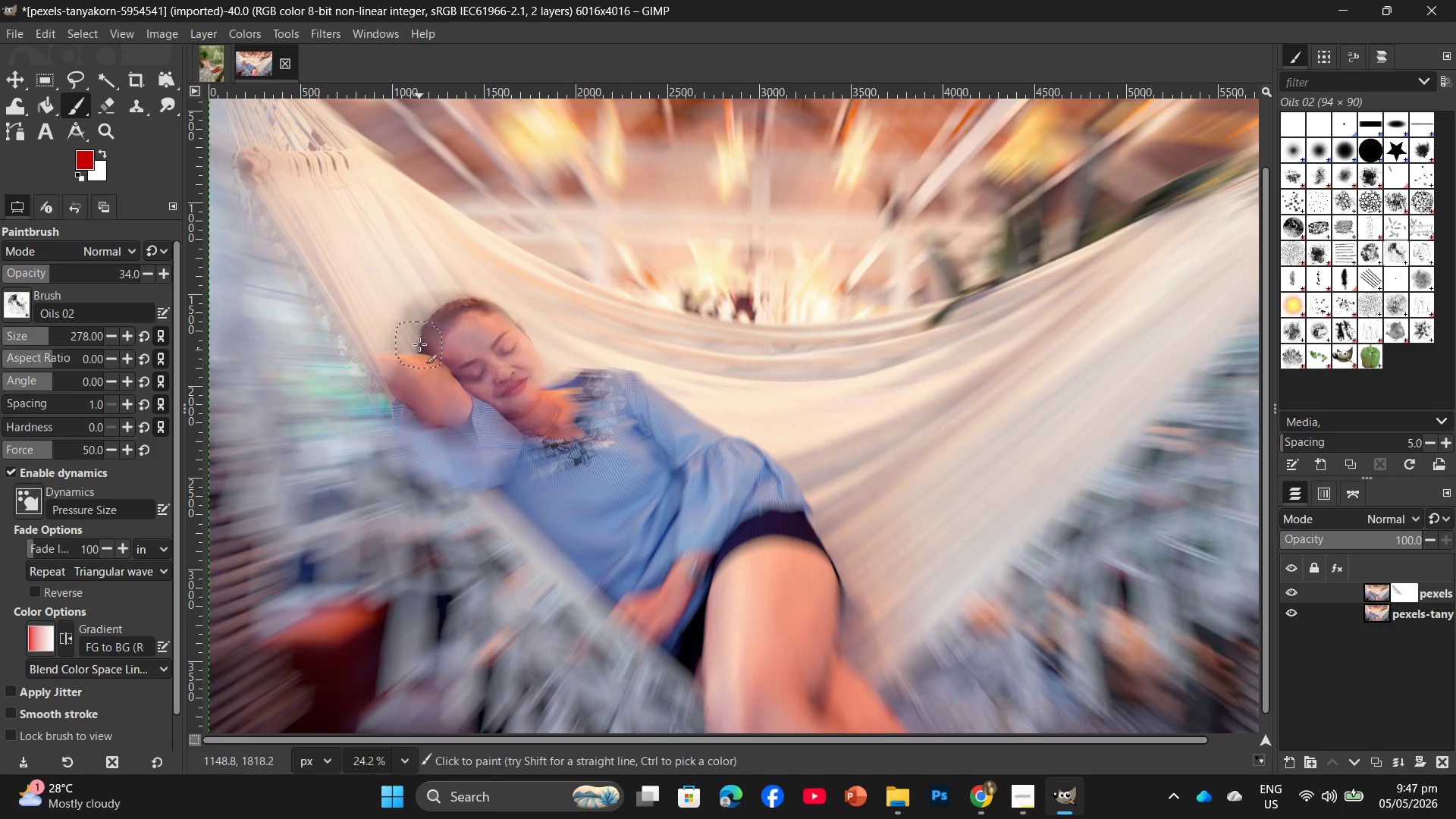 
left_click_drag(start_coordinate=[419, 344], to_coordinate=[458, 413])
 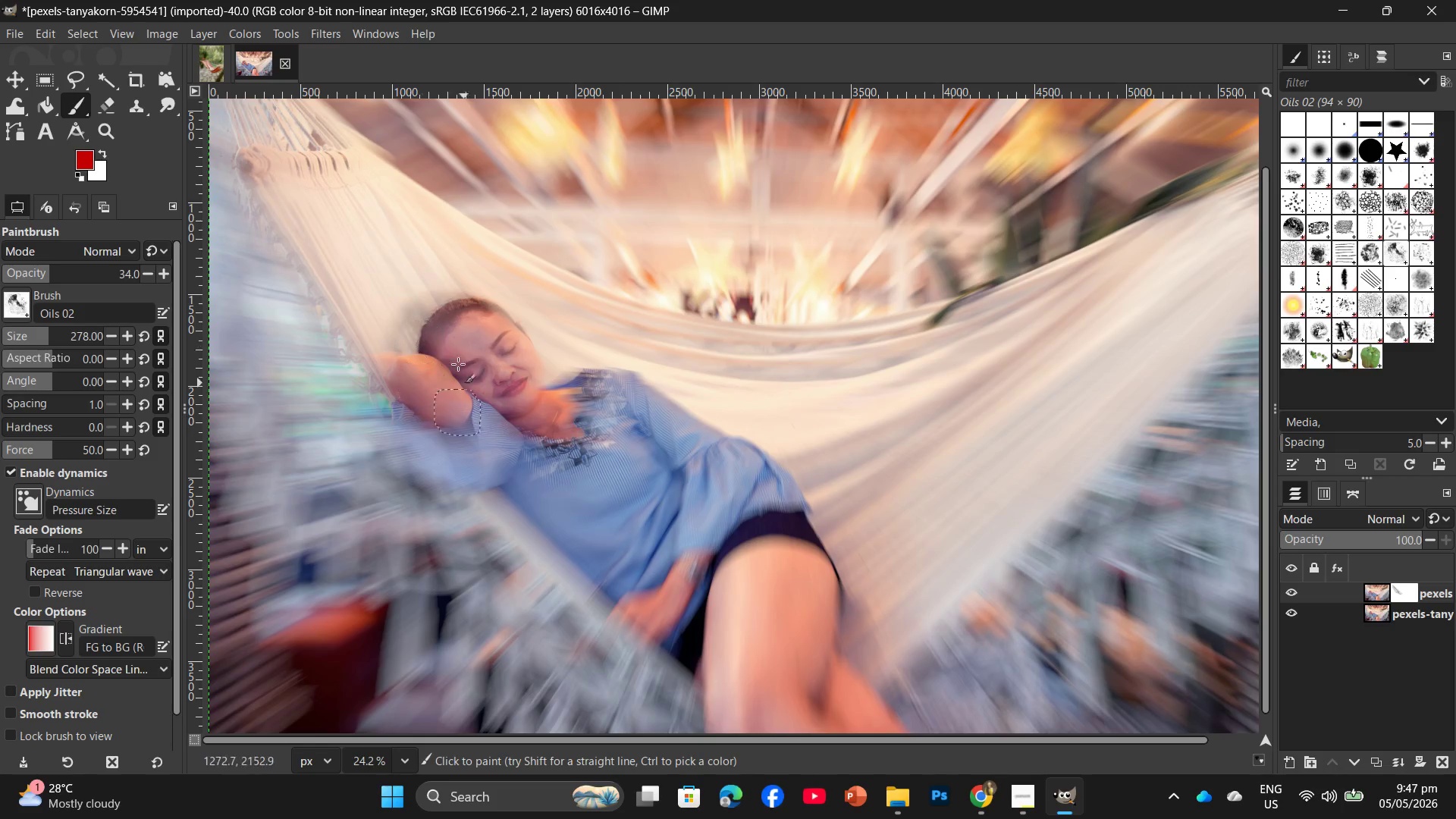 
left_click_drag(start_coordinate=[446, 351], to_coordinate=[430, 356])
 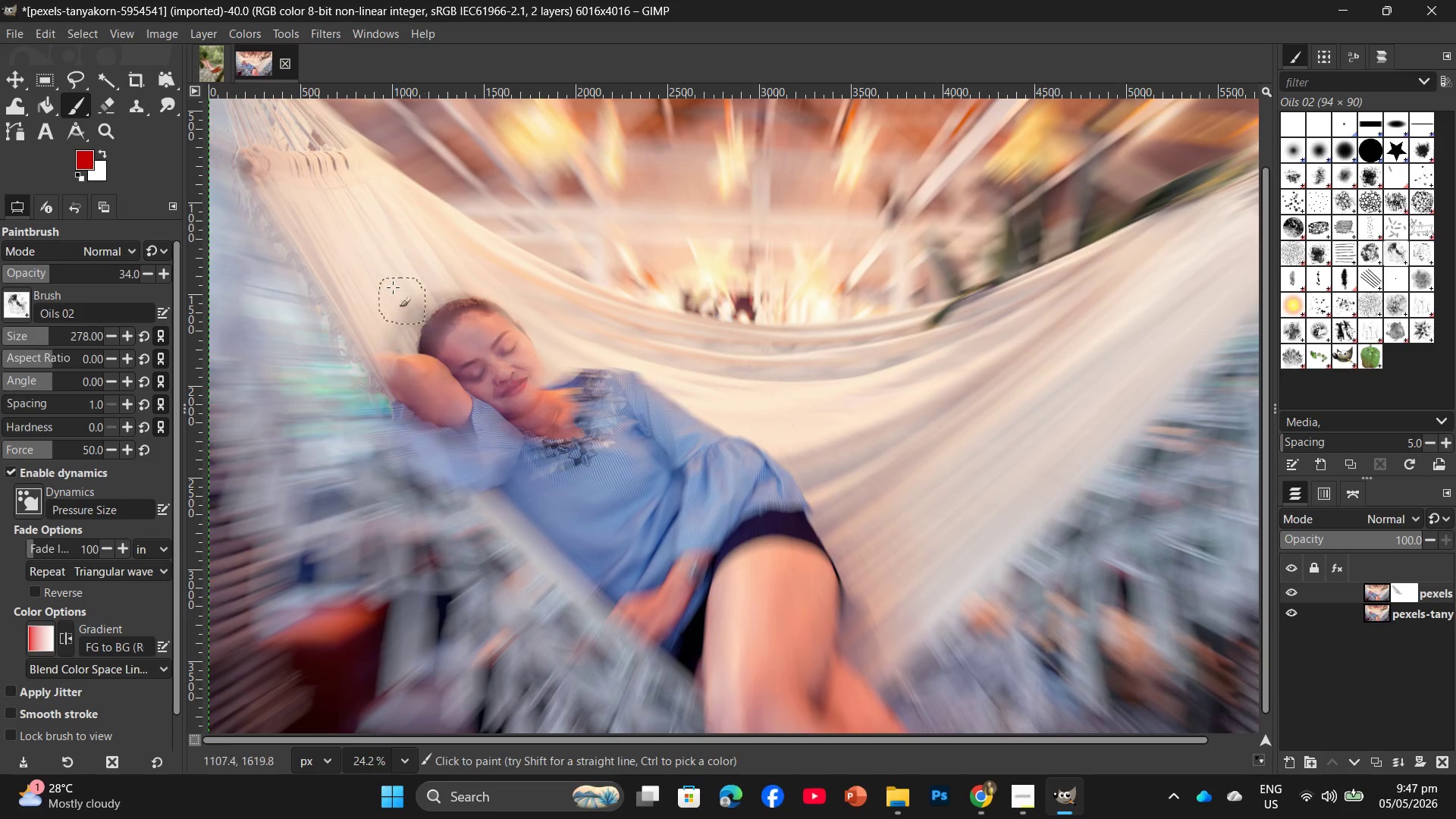 
left_click_drag(start_coordinate=[378, 270], to_coordinate=[445, 383])
 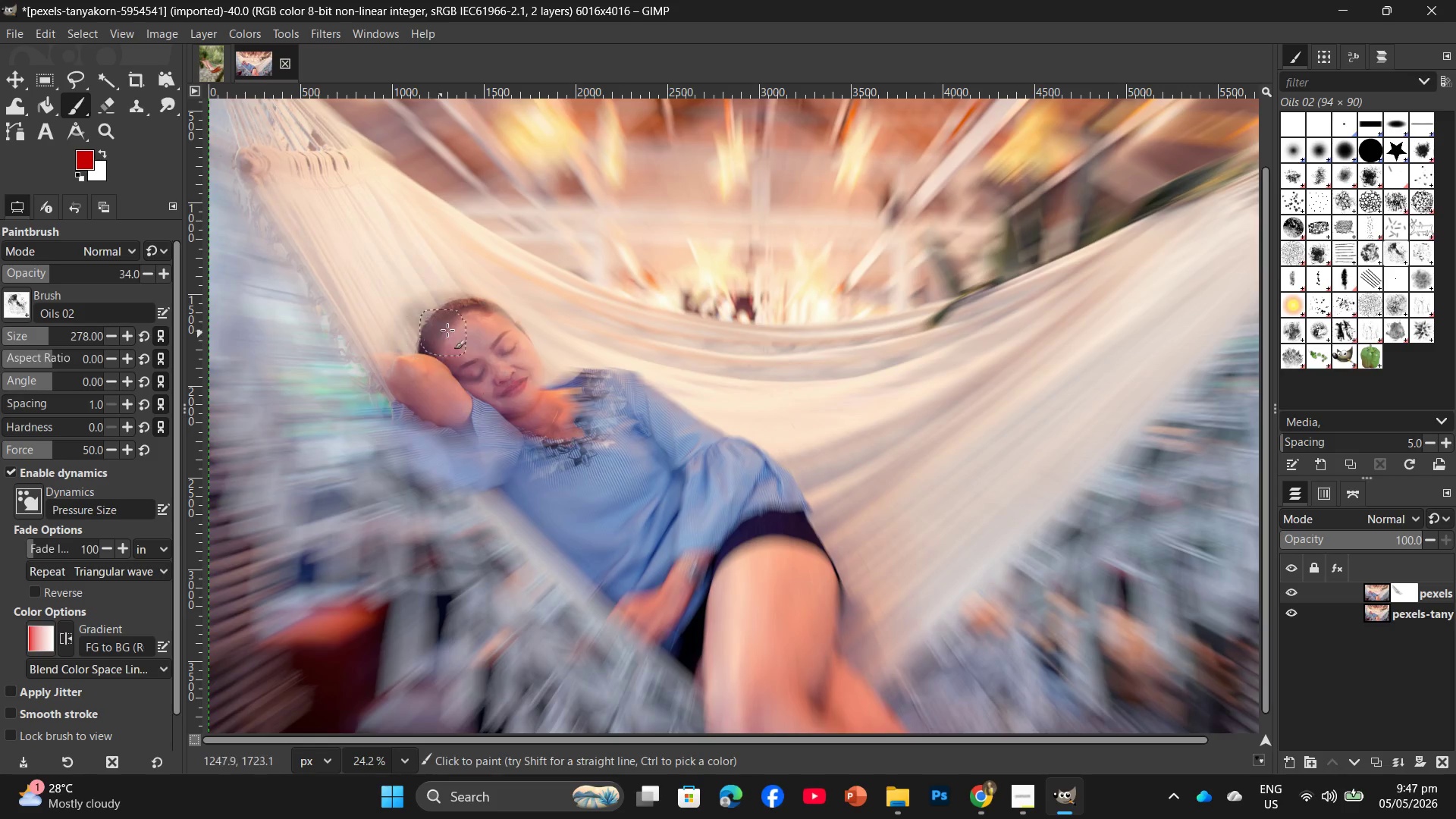 
left_click_drag(start_coordinate=[451, 323], to_coordinate=[466, 341])
 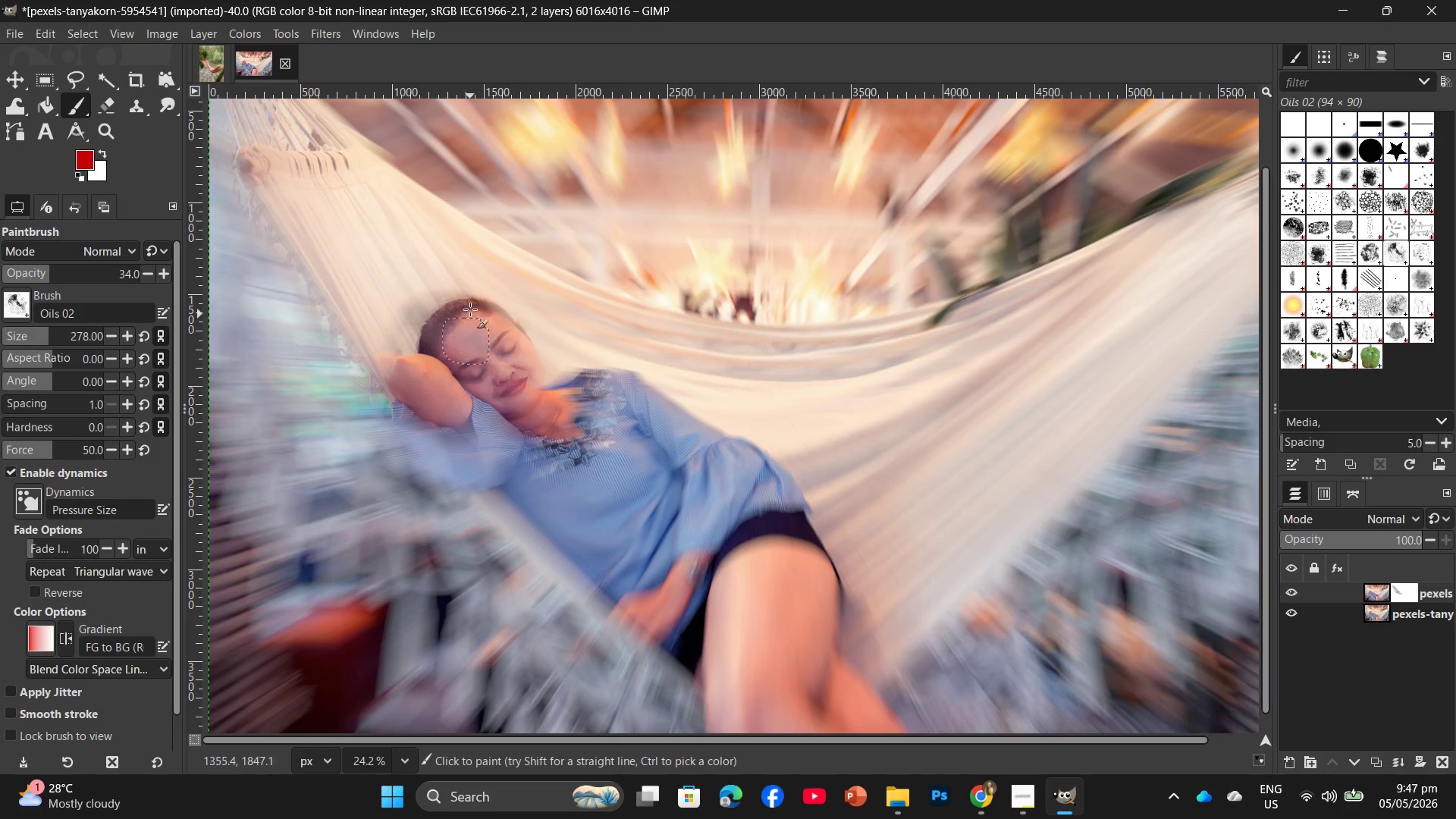 
left_click_drag(start_coordinate=[459, 302], to_coordinate=[472, 346])
 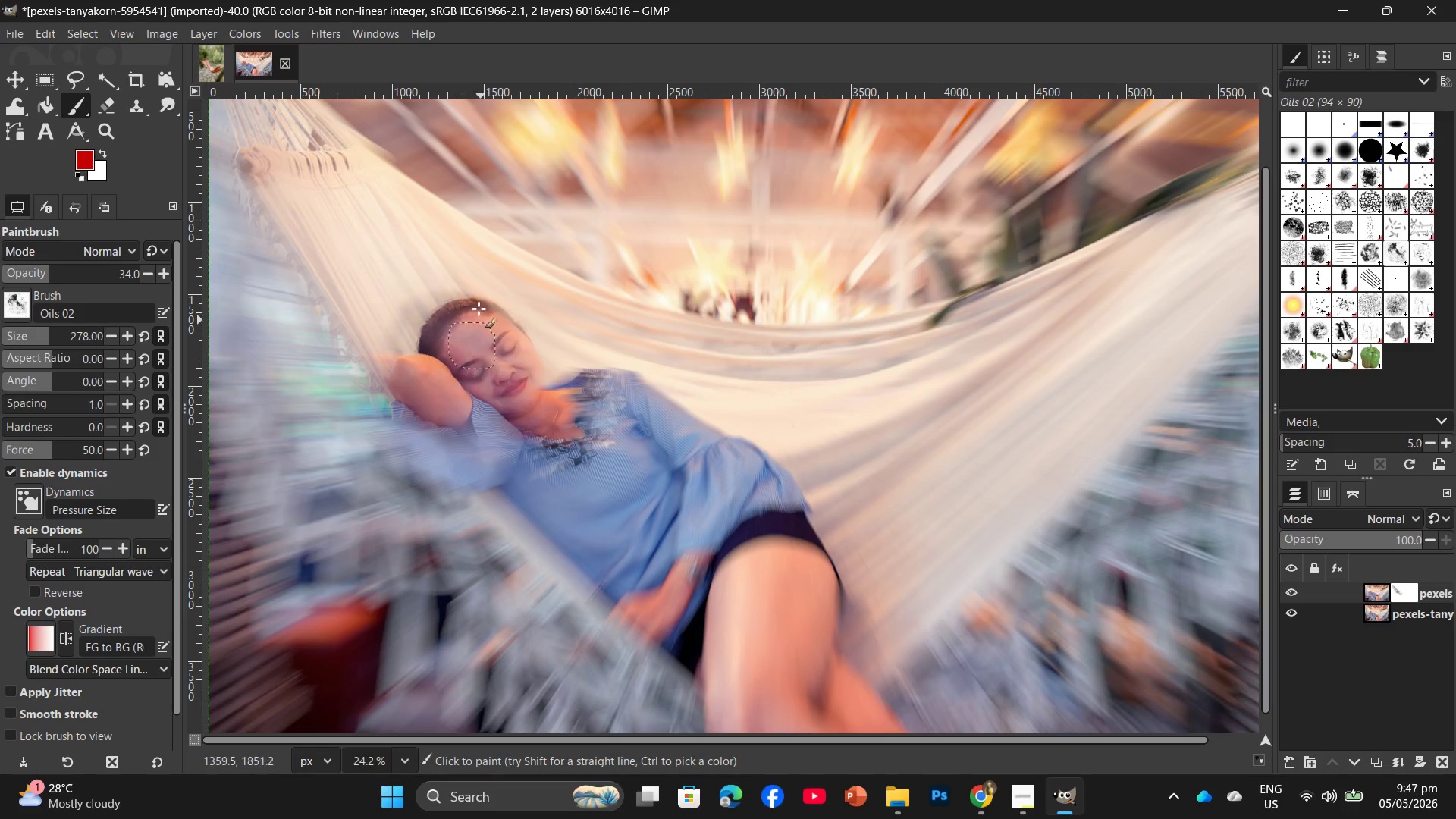 
left_click_drag(start_coordinate=[472, 308], to_coordinate=[504, 367])
 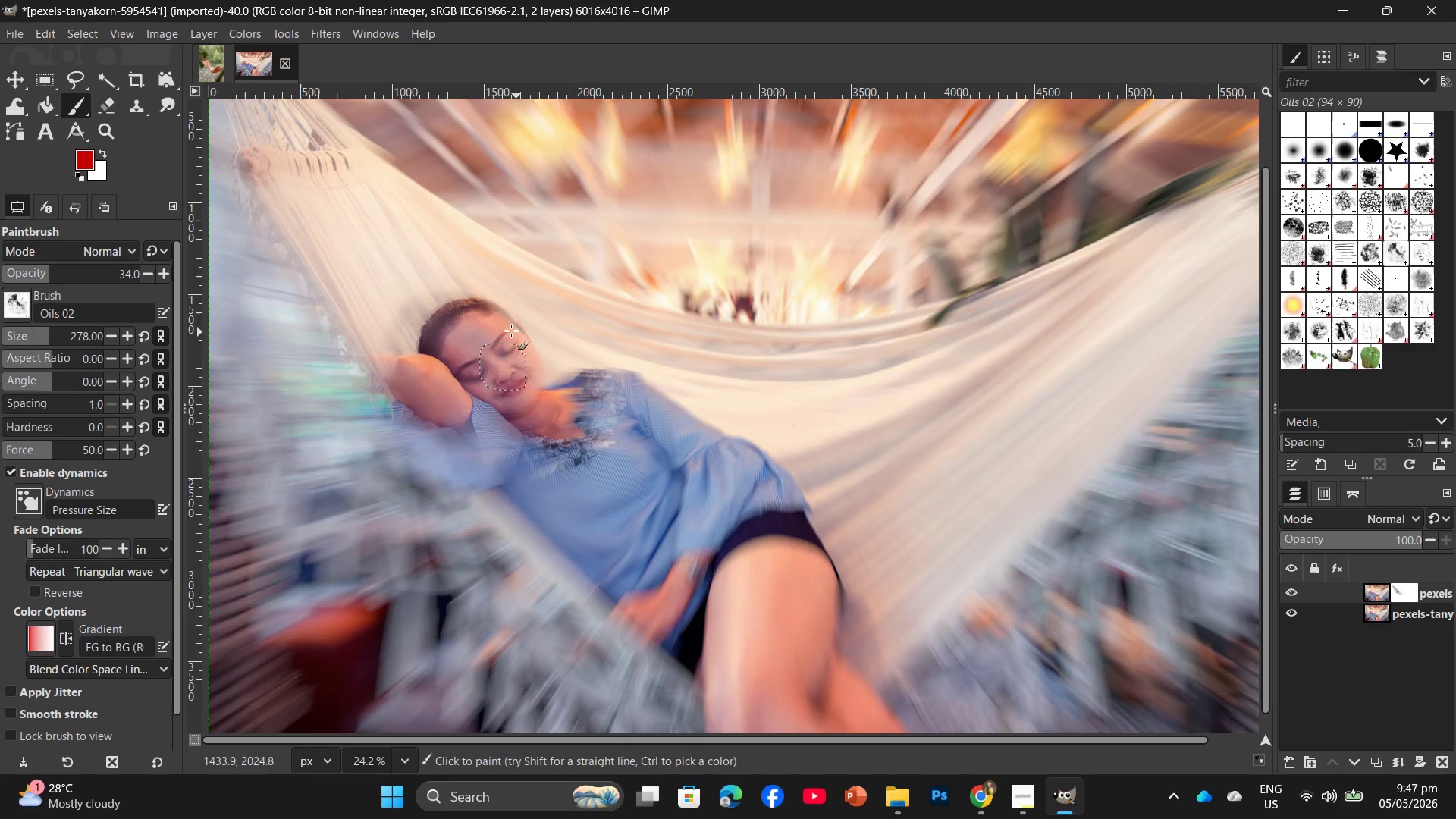 
left_click_drag(start_coordinate=[514, 331], to_coordinate=[515, 380])
 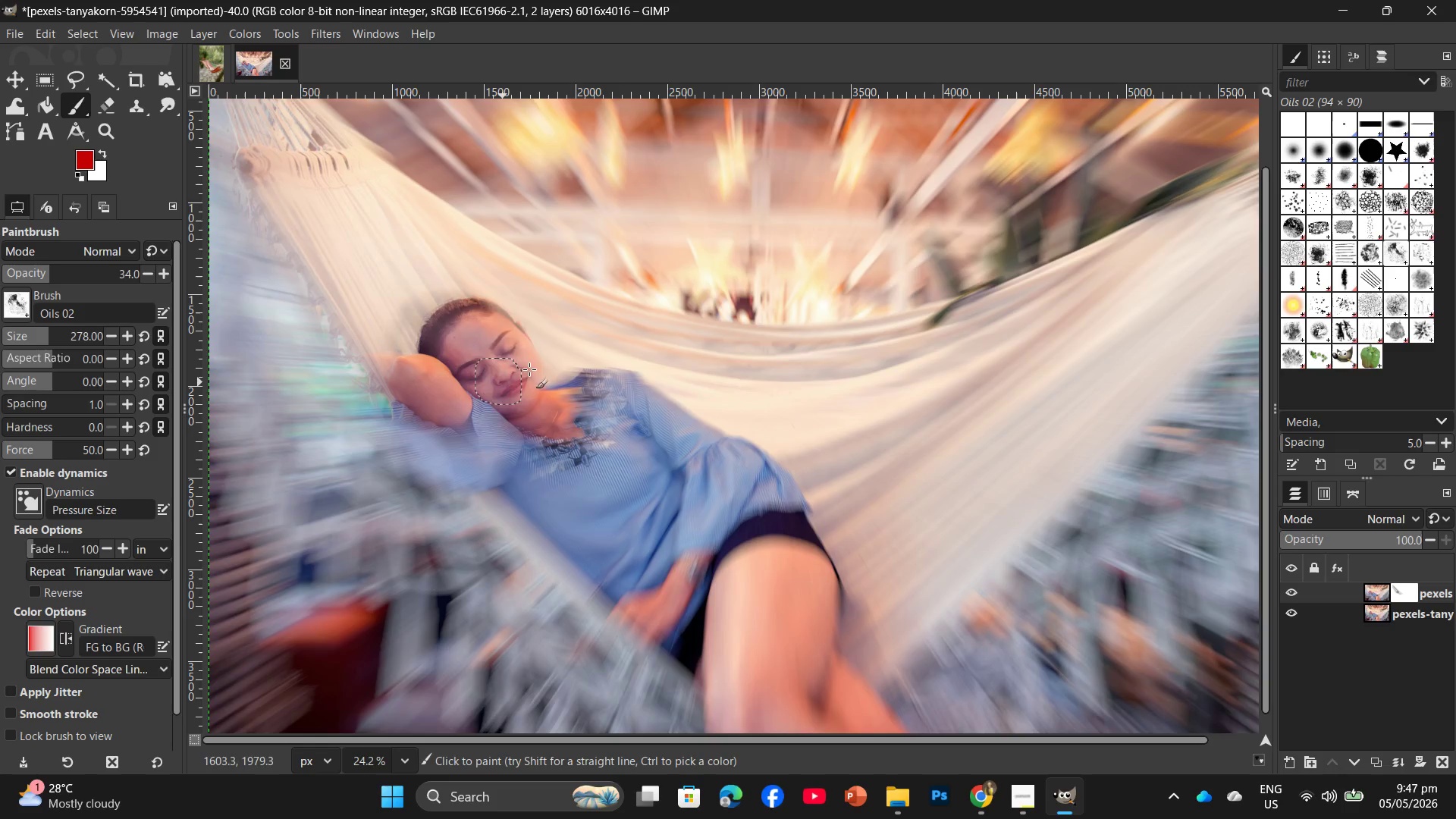 
left_click_drag(start_coordinate=[533, 343], to_coordinate=[566, 399])
 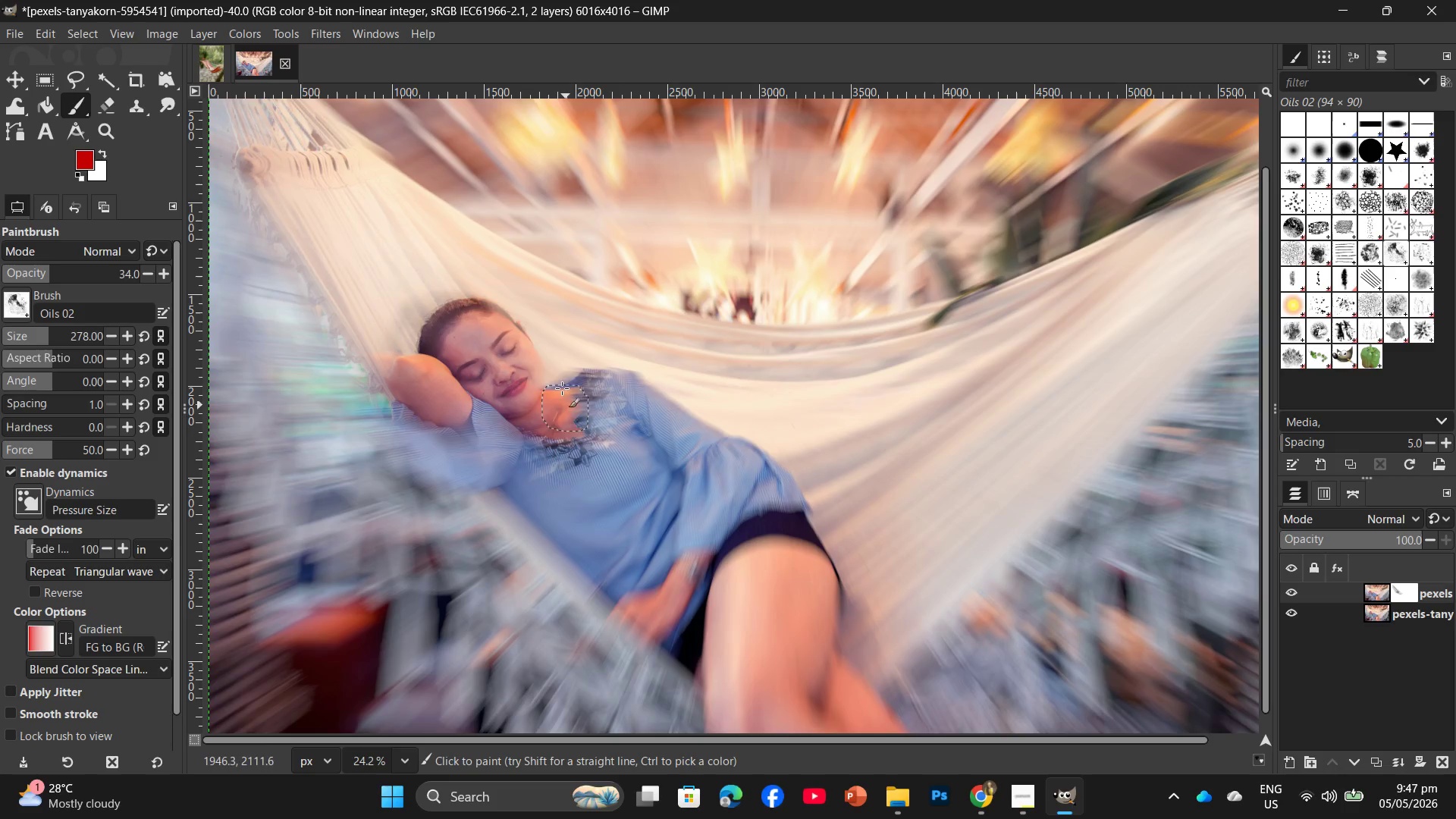 
left_click_drag(start_coordinate=[558, 389], to_coordinate=[582, 422])
 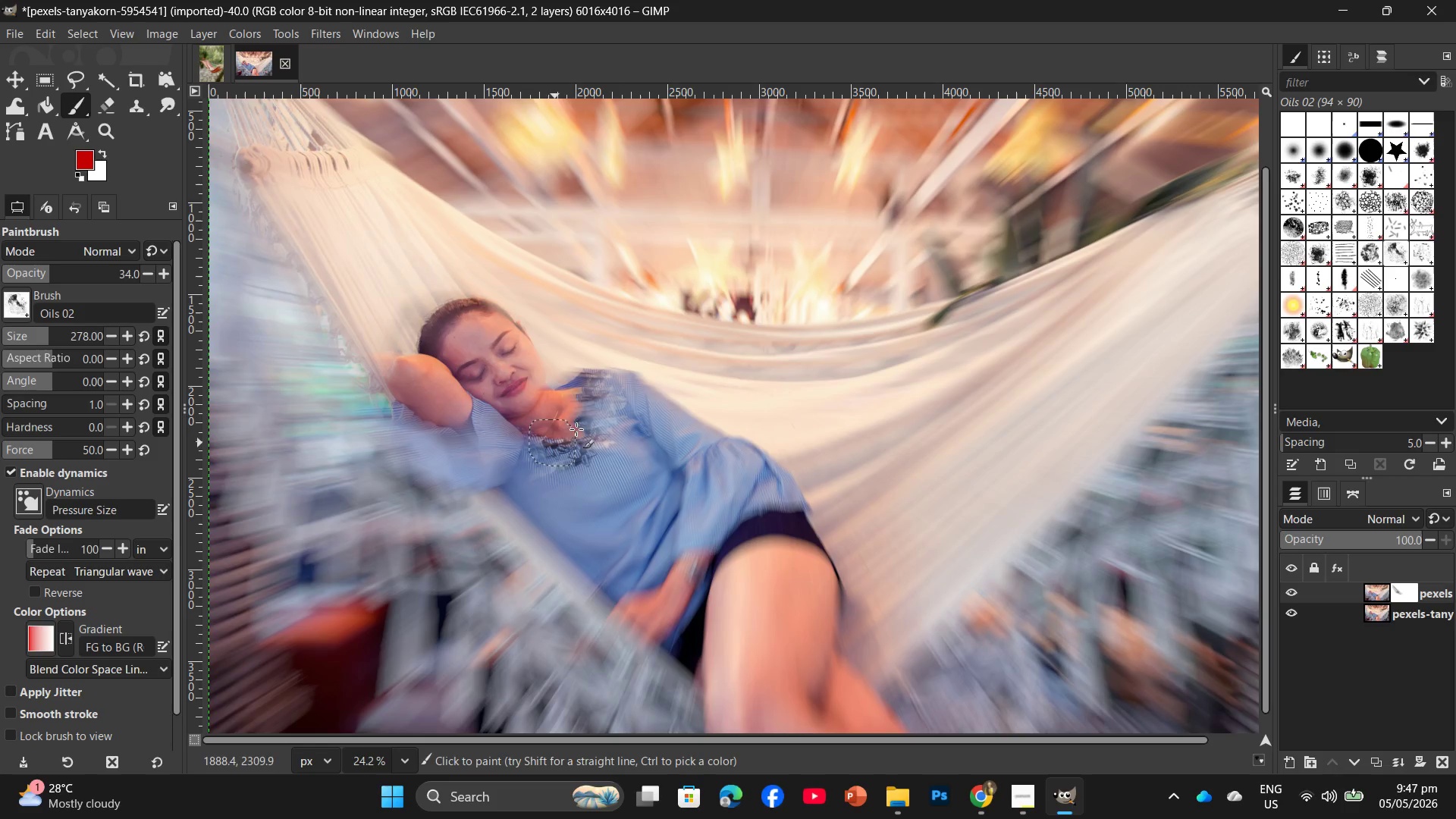 
left_click_drag(start_coordinate=[592, 406], to_coordinate=[587, 422])
 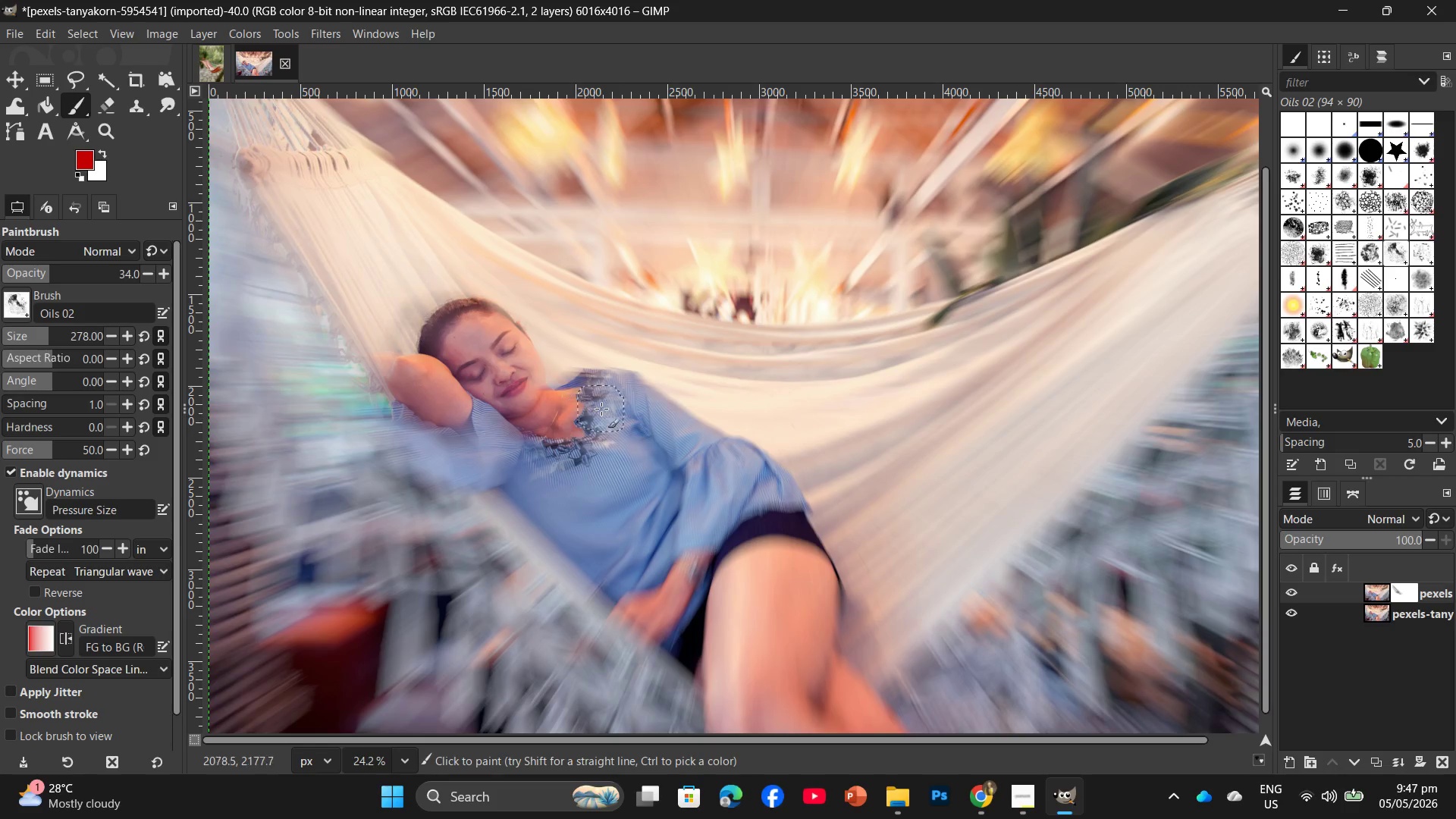 
left_click_drag(start_coordinate=[601, 409], to_coordinate=[500, 344])
 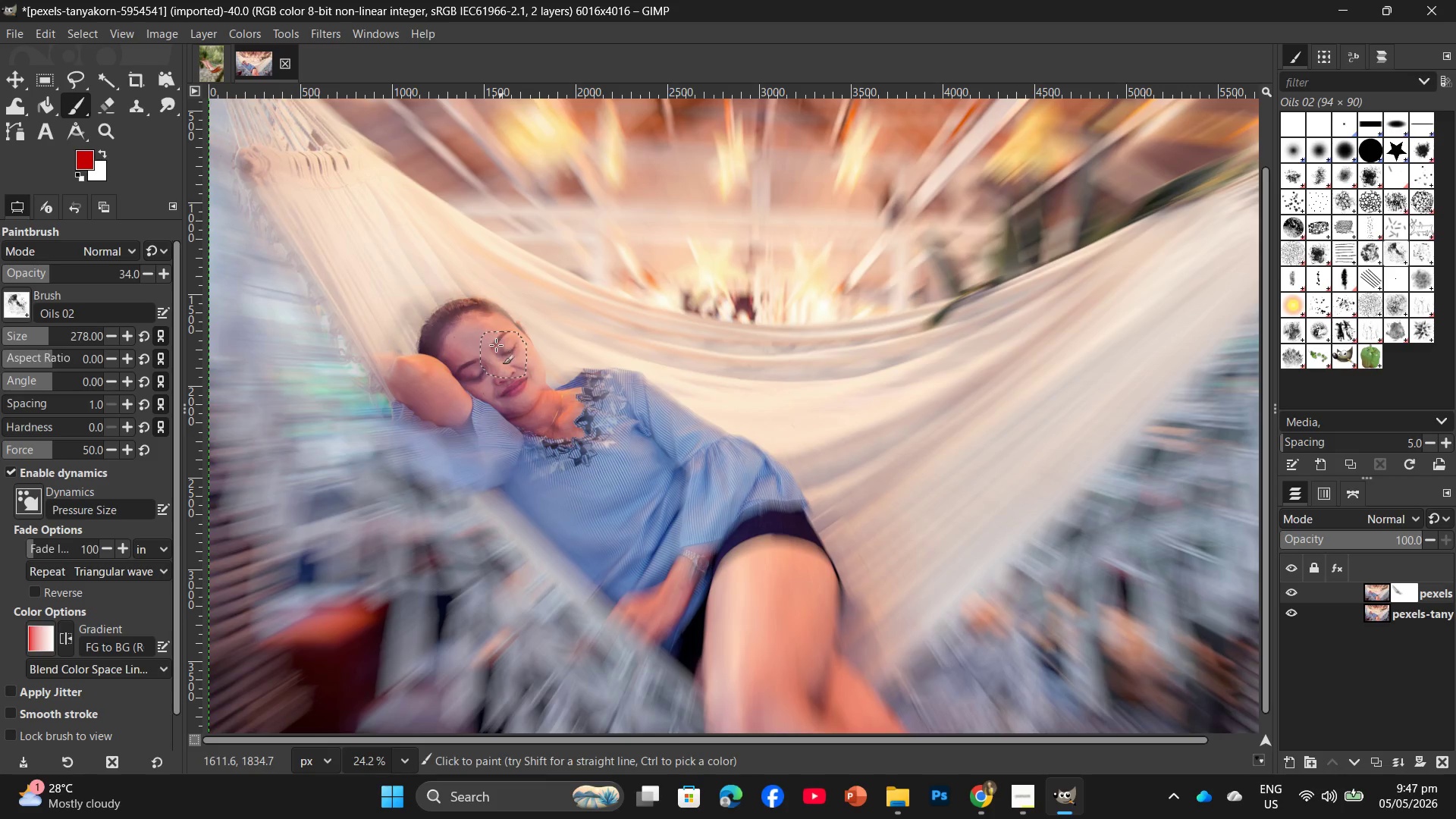 
left_click_drag(start_coordinate=[496, 334], to_coordinate=[579, 487])
 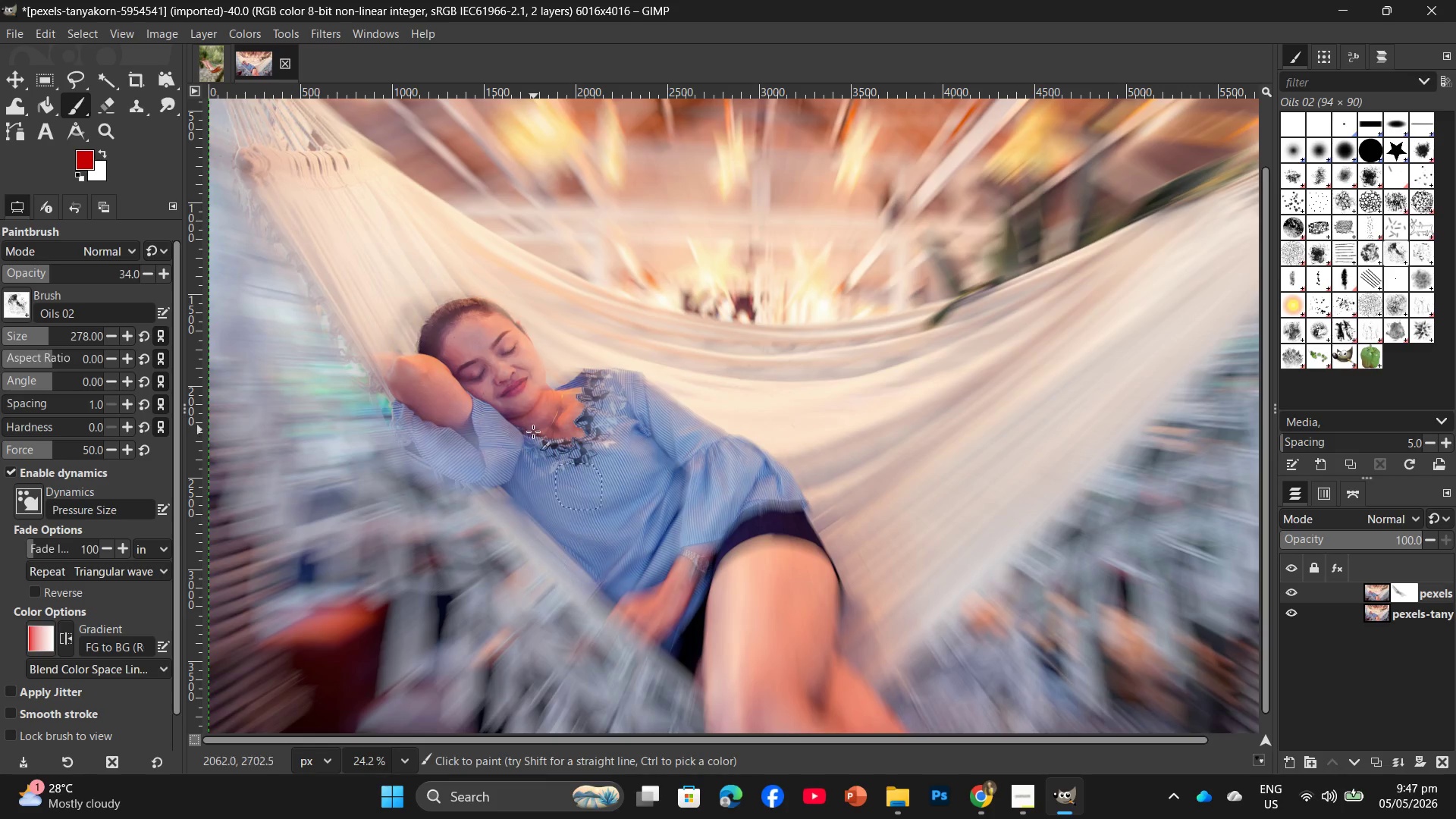 
left_click_drag(start_coordinate=[534, 441], to_coordinate=[635, 501])
 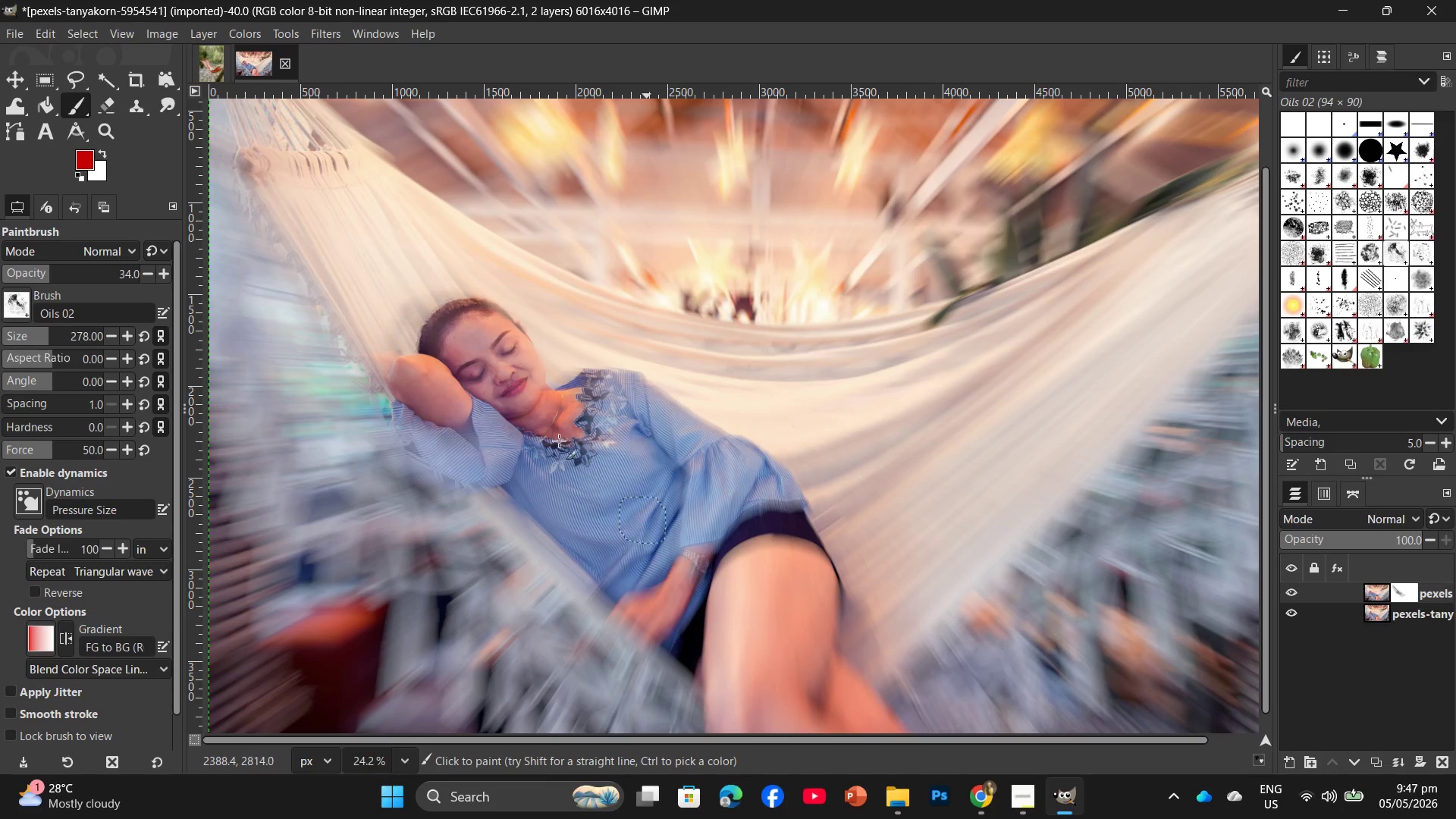 
left_click_drag(start_coordinate=[558, 450], to_coordinate=[645, 544])
 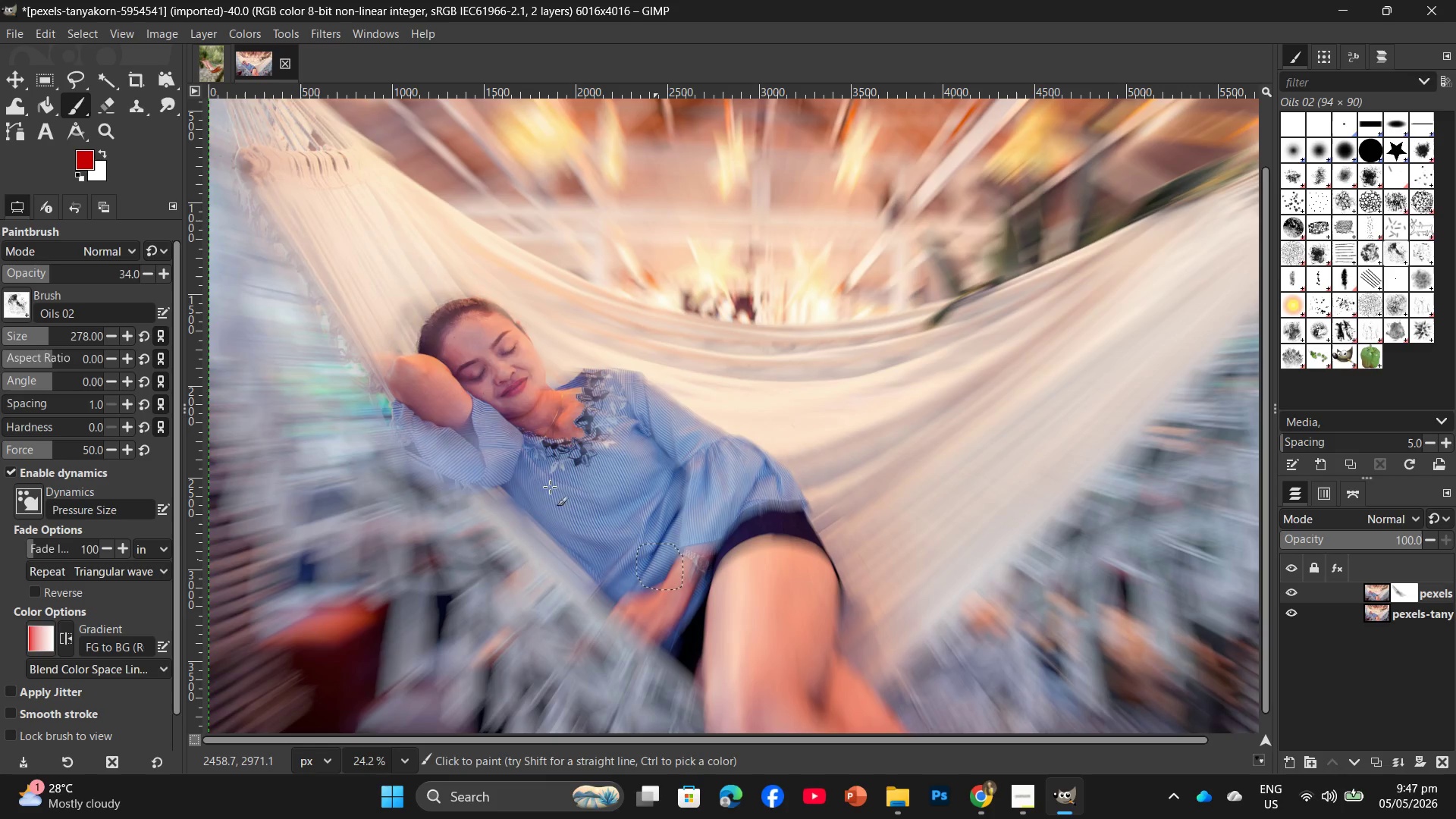 
left_click_drag(start_coordinate=[550, 491], to_coordinate=[679, 592])
 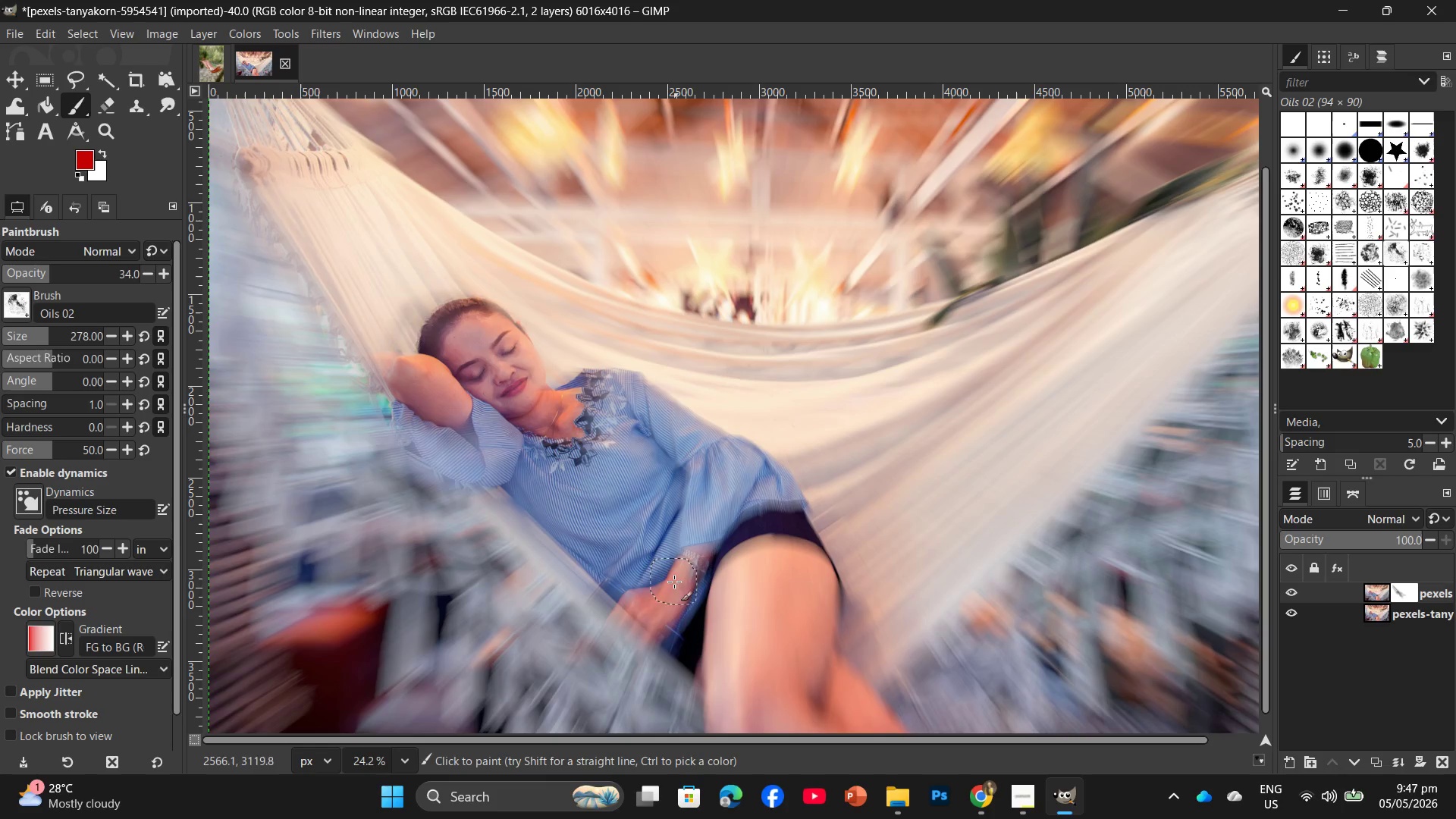 
left_click_drag(start_coordinate=[672, 583], to_coordinate=[766, 527])
 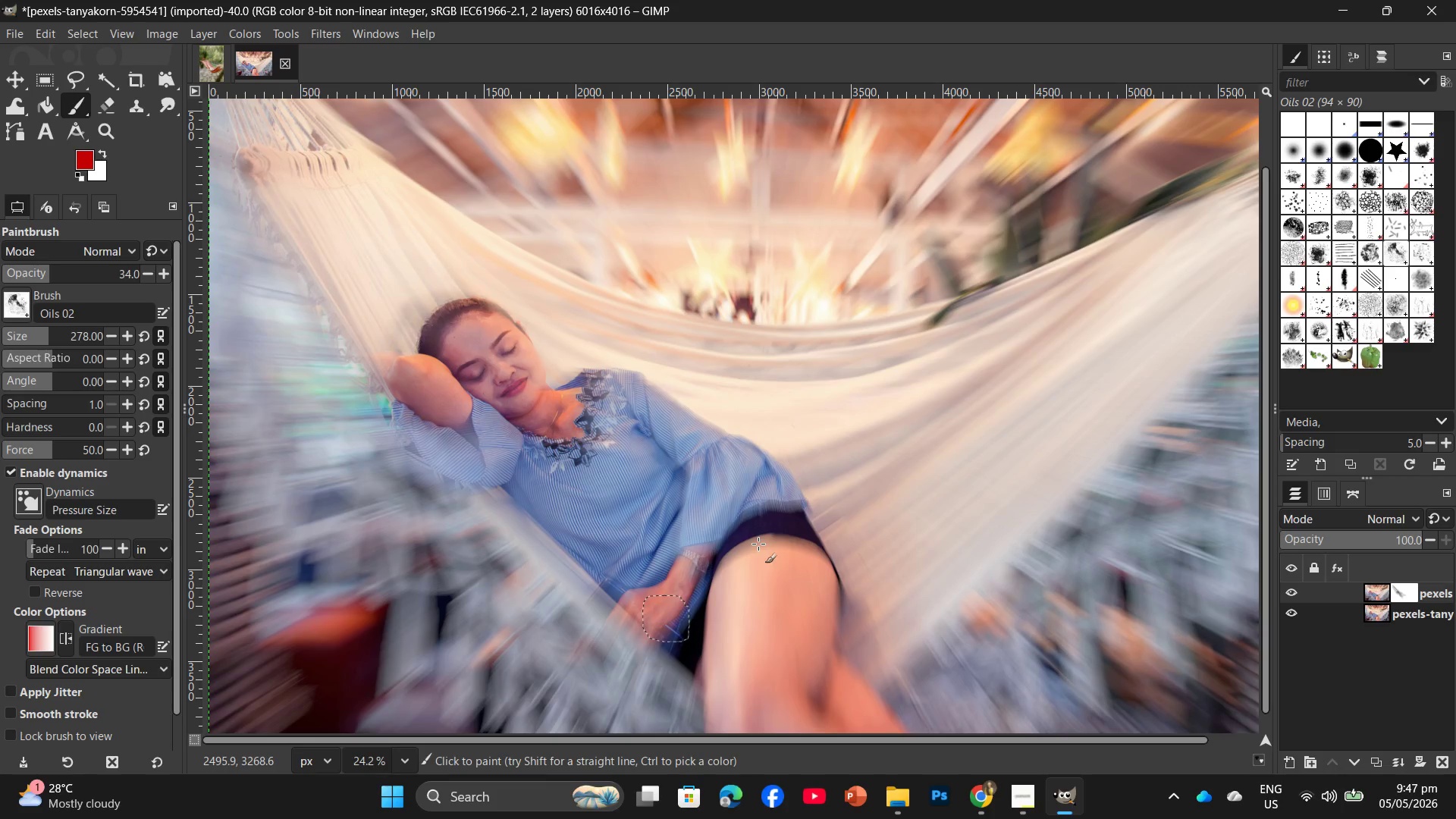 
left_click_drag(start_coordinate=[790, 500], to_coordinate=[723, 578])
 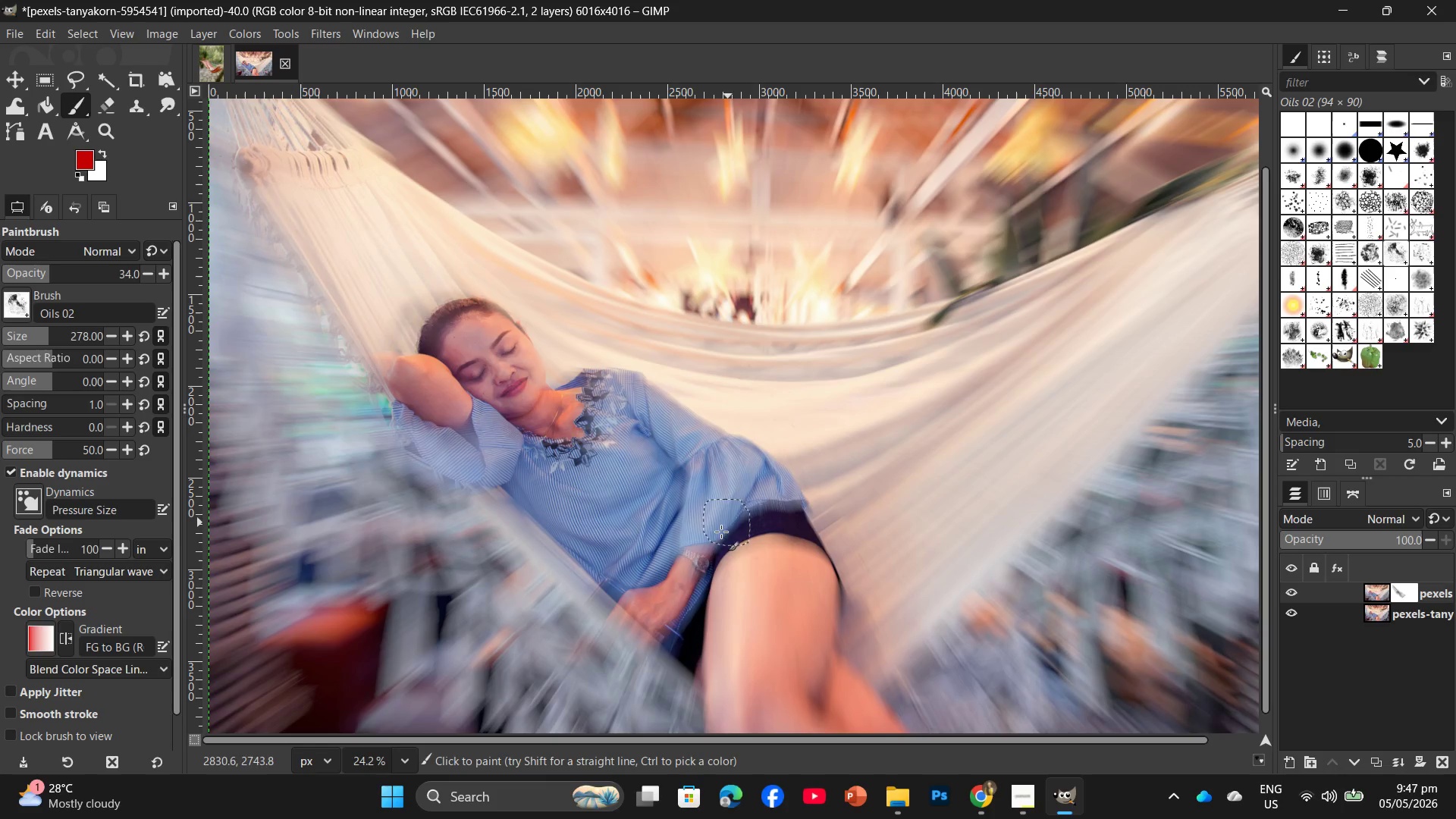 
left_click_drag(start_coordinate=[725, 526], to_coordinate=[693, 555])
 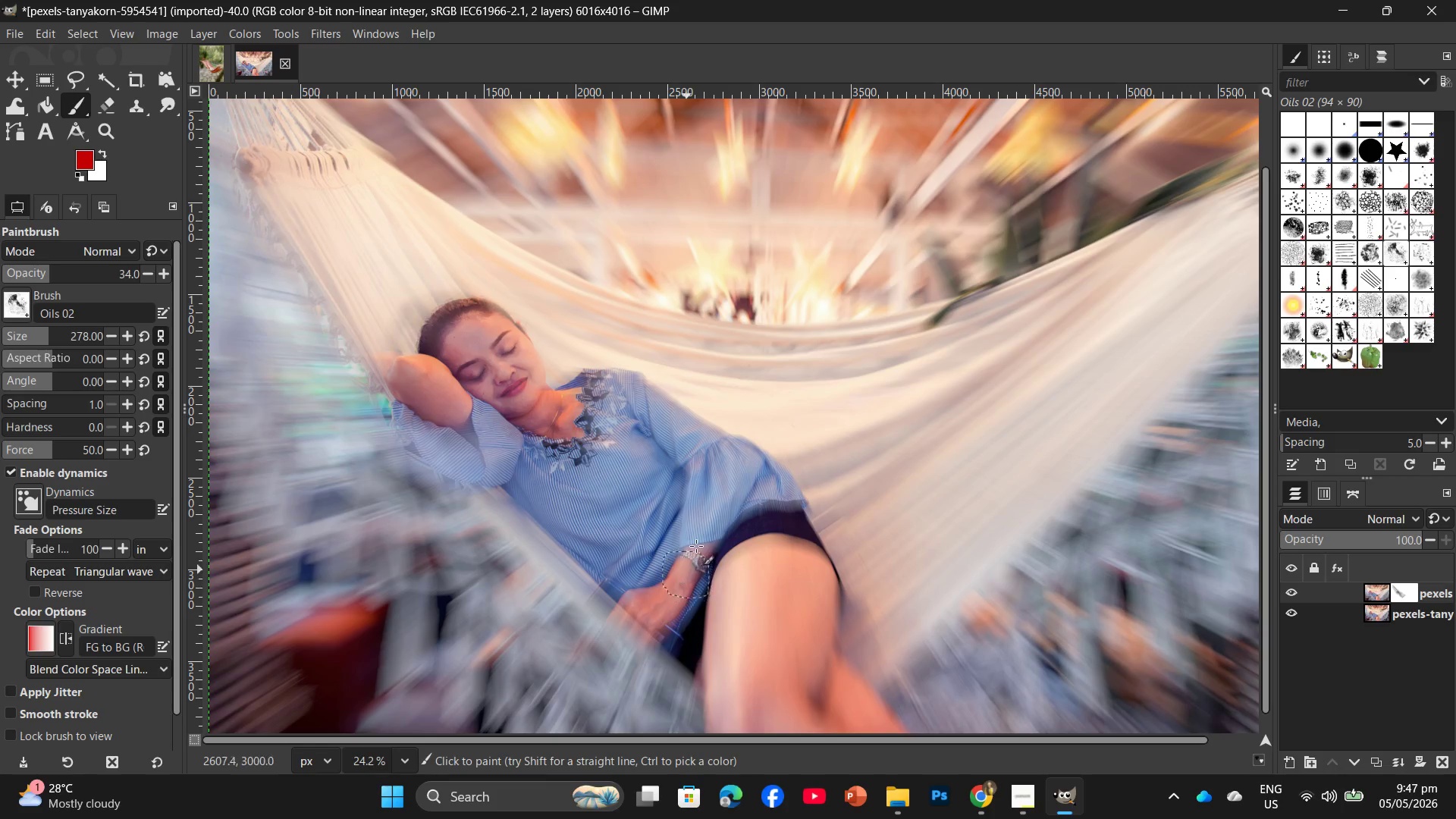 
left_click_drag(start_coordinate=[702, 519], to_coordinate=[685, 549])
 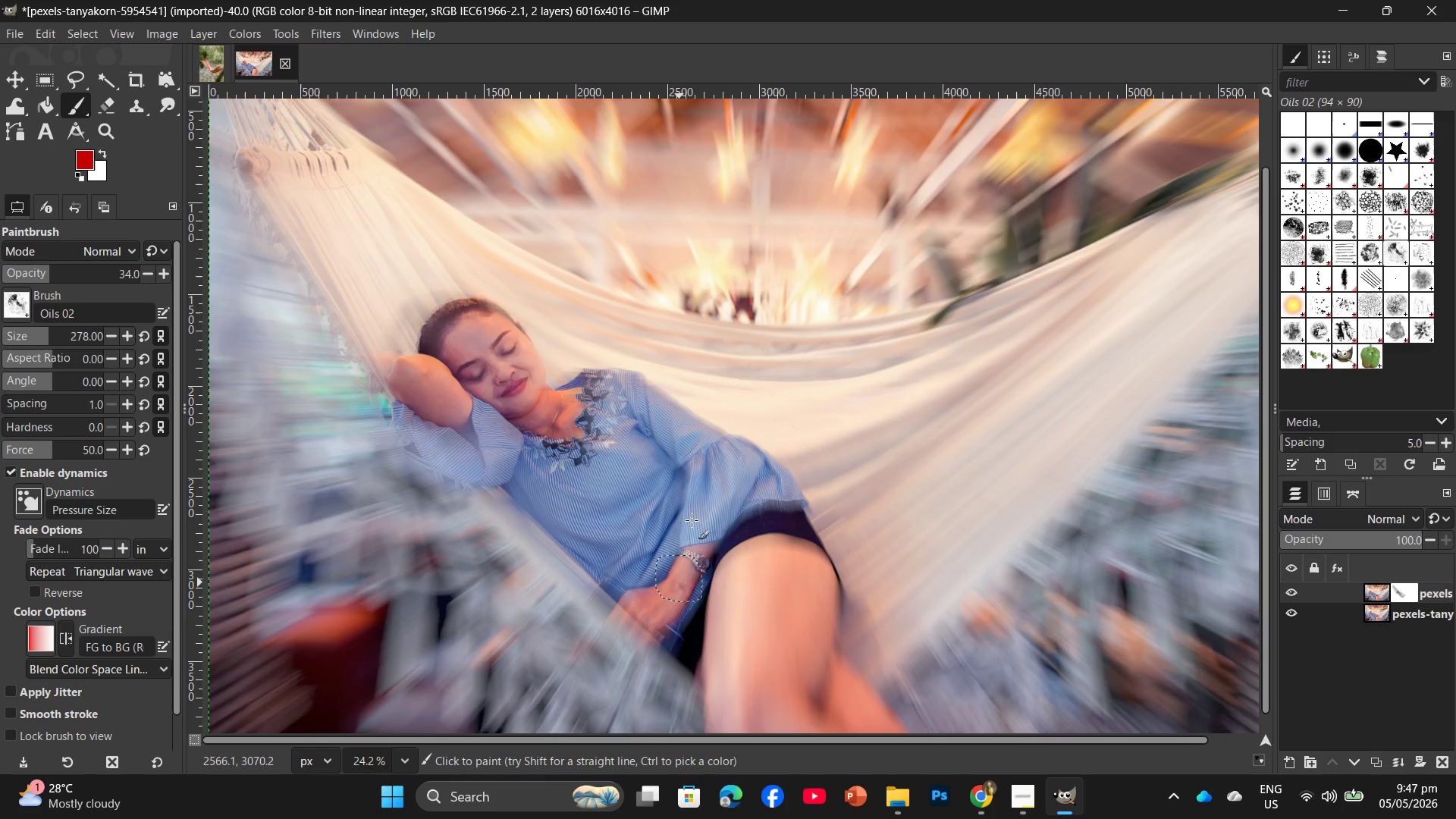 
left_click_drag(start_coordinate=[692, 520], to_coordinate=[640, 594])
 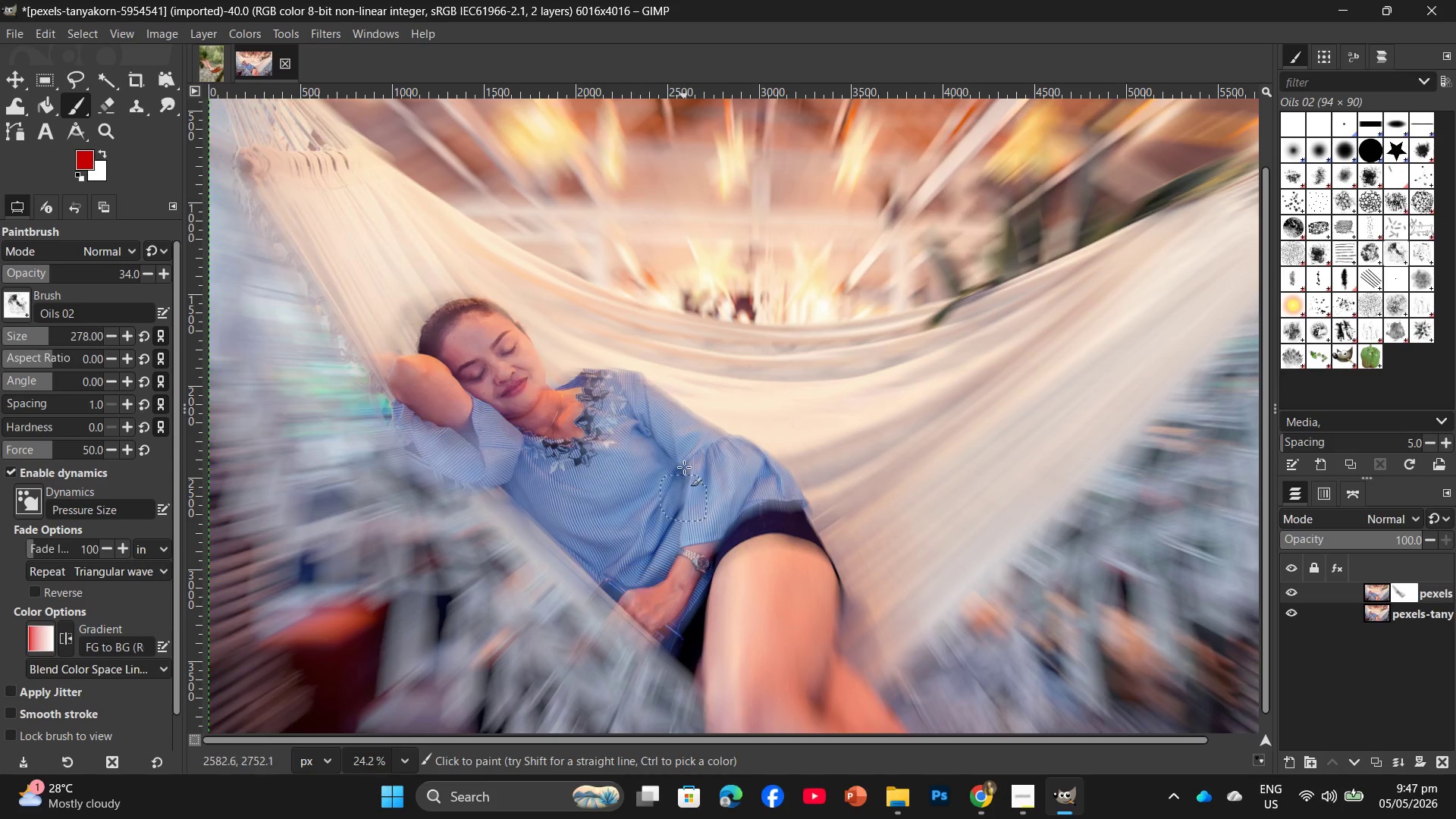 
left_click_drag(start_coordinate=[684, 461], to_coordinate=[829, 619])
 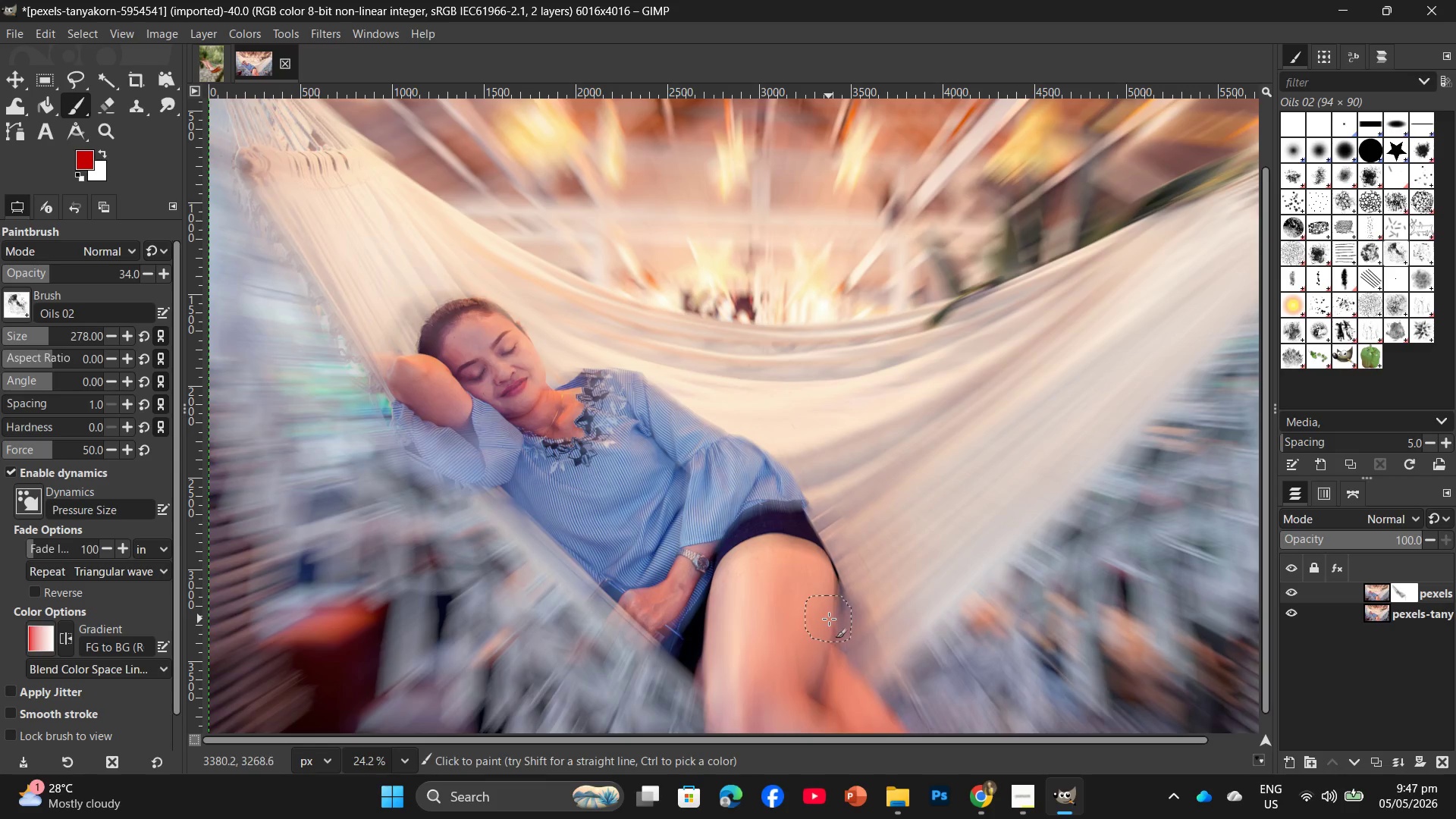 
left_click_drag(start_coordinate=[829, 621], to_coordinate=[823, 678])
 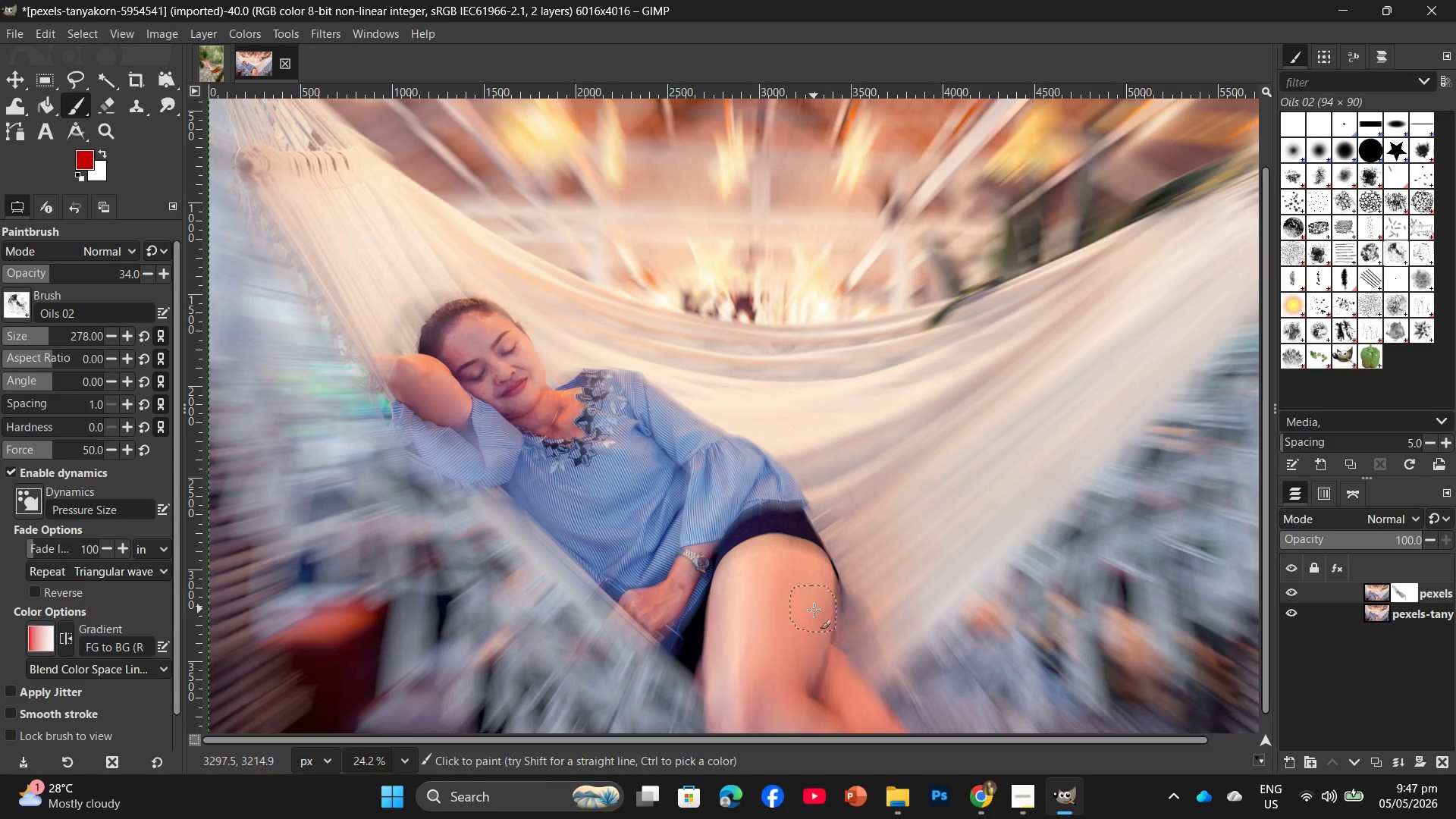 
left_click_drag(start_coordinate=[814, 609], to_coordinate=[812, 633])
 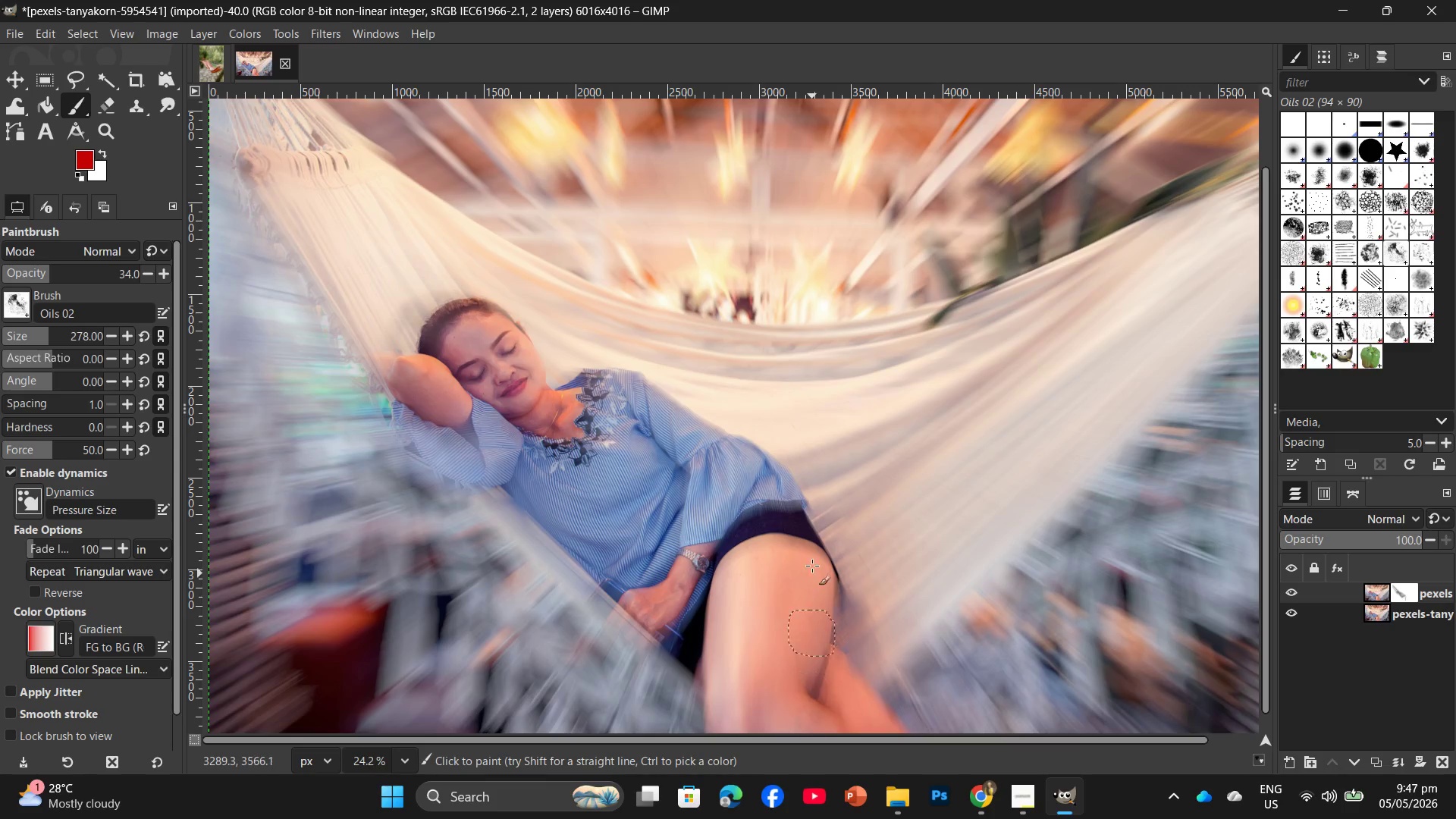 
left_click_drag(start_coordinate=[812, 564], to_coordinate=[795, 613])
 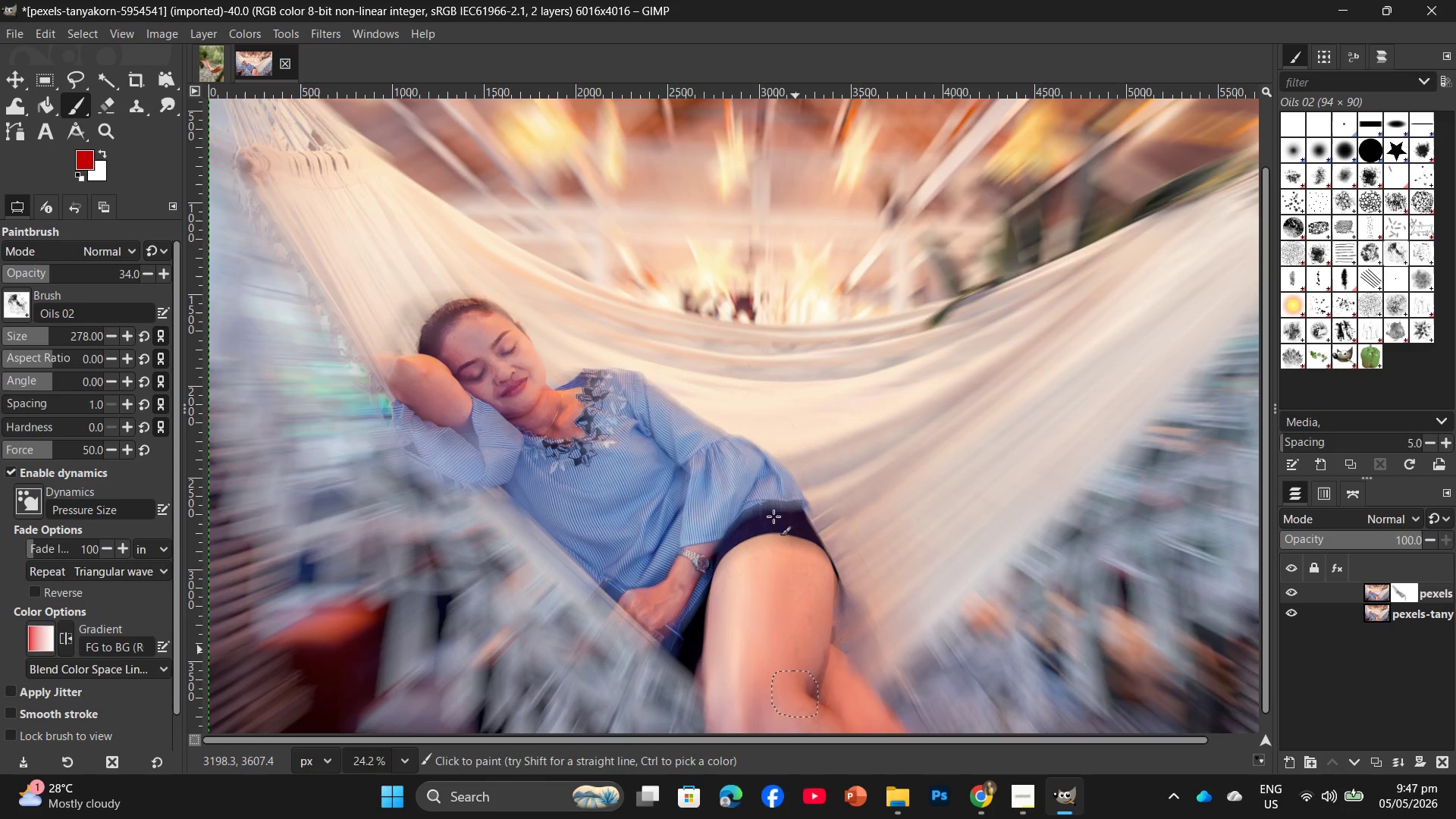 
left_click_drag(start_coordinate=[774, 516], to_coordinate=[762, 609])
 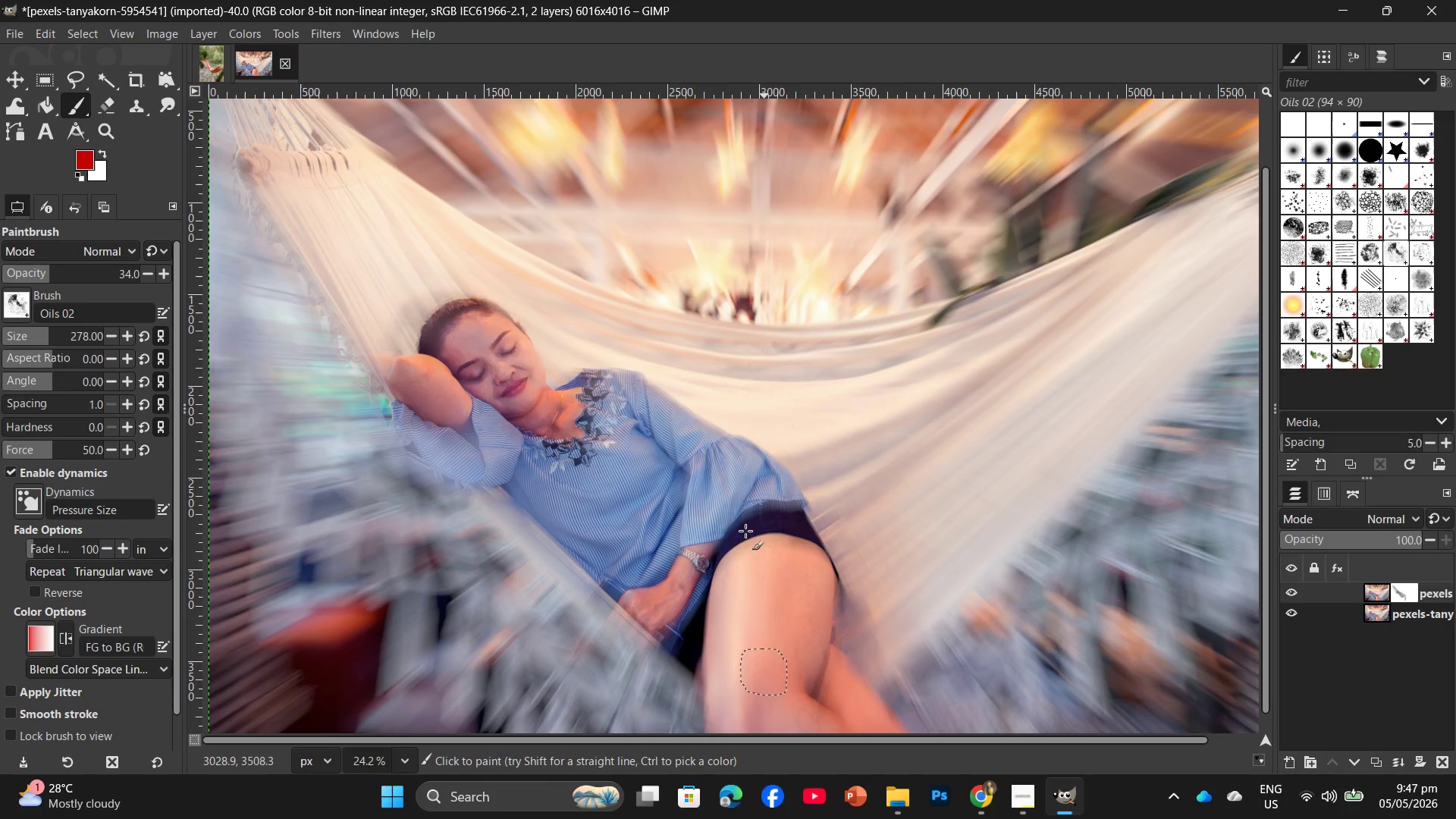 
left_click_drag(start_coordinate=[744, 531], to_coordinate=[738, 661])
 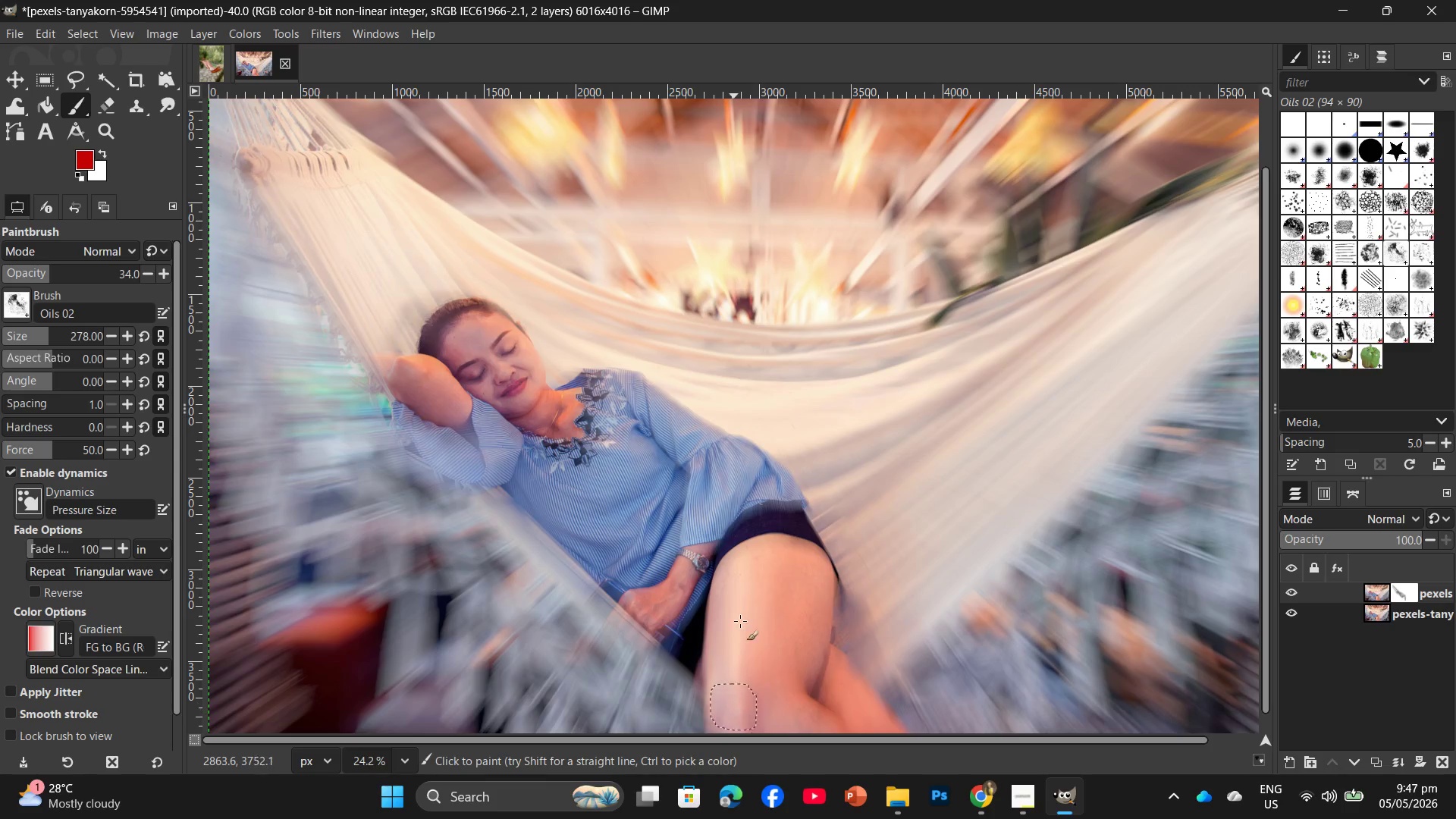 
left_click_drag(start_coordinate=[738, 595], to_coordinate=[736, 681])
 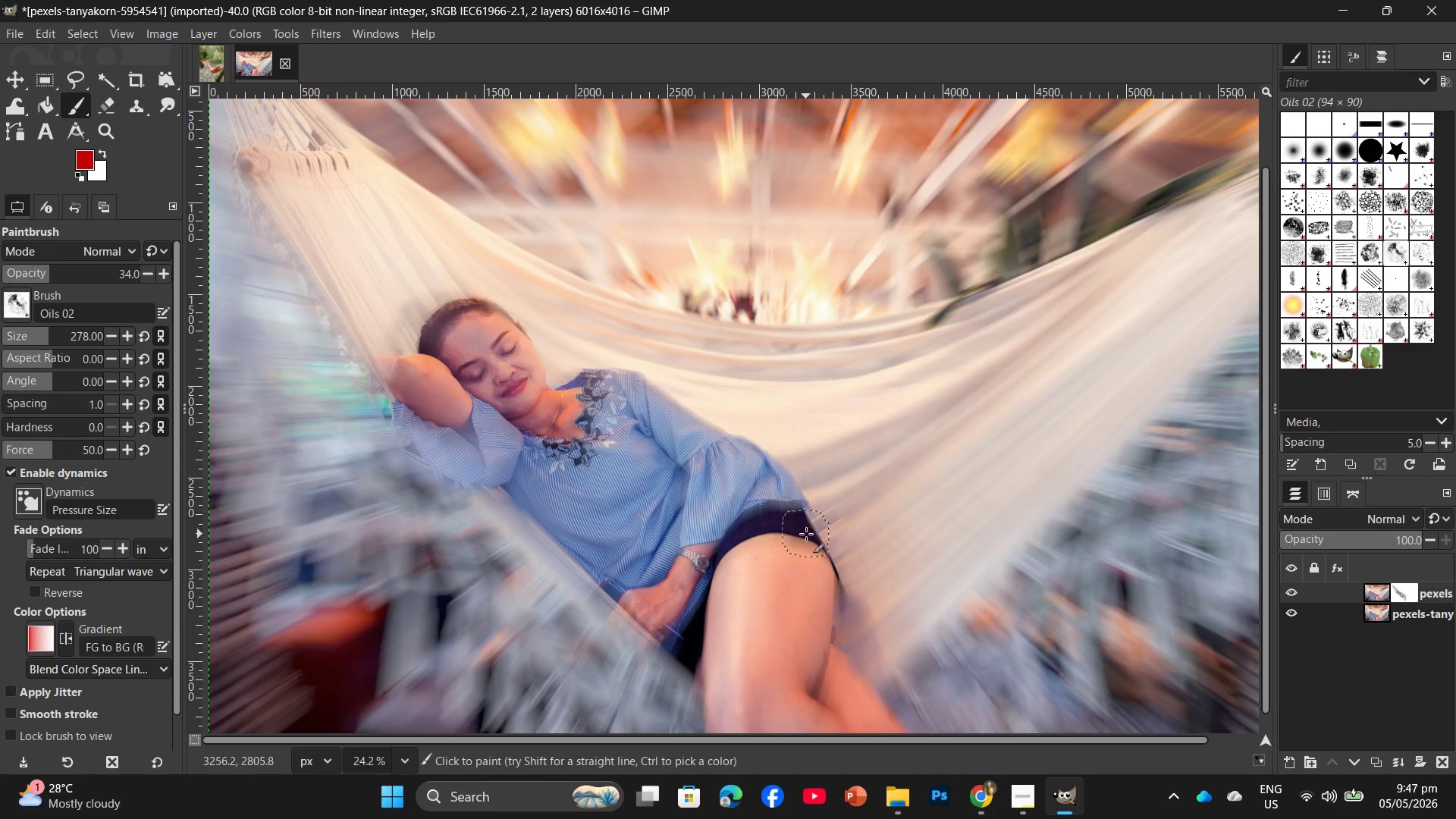 
hold_key(key=ControlLeft, duration=0.61)
scroll: coordinate [789, 533], scroll_direction: down, amount: 7.0
 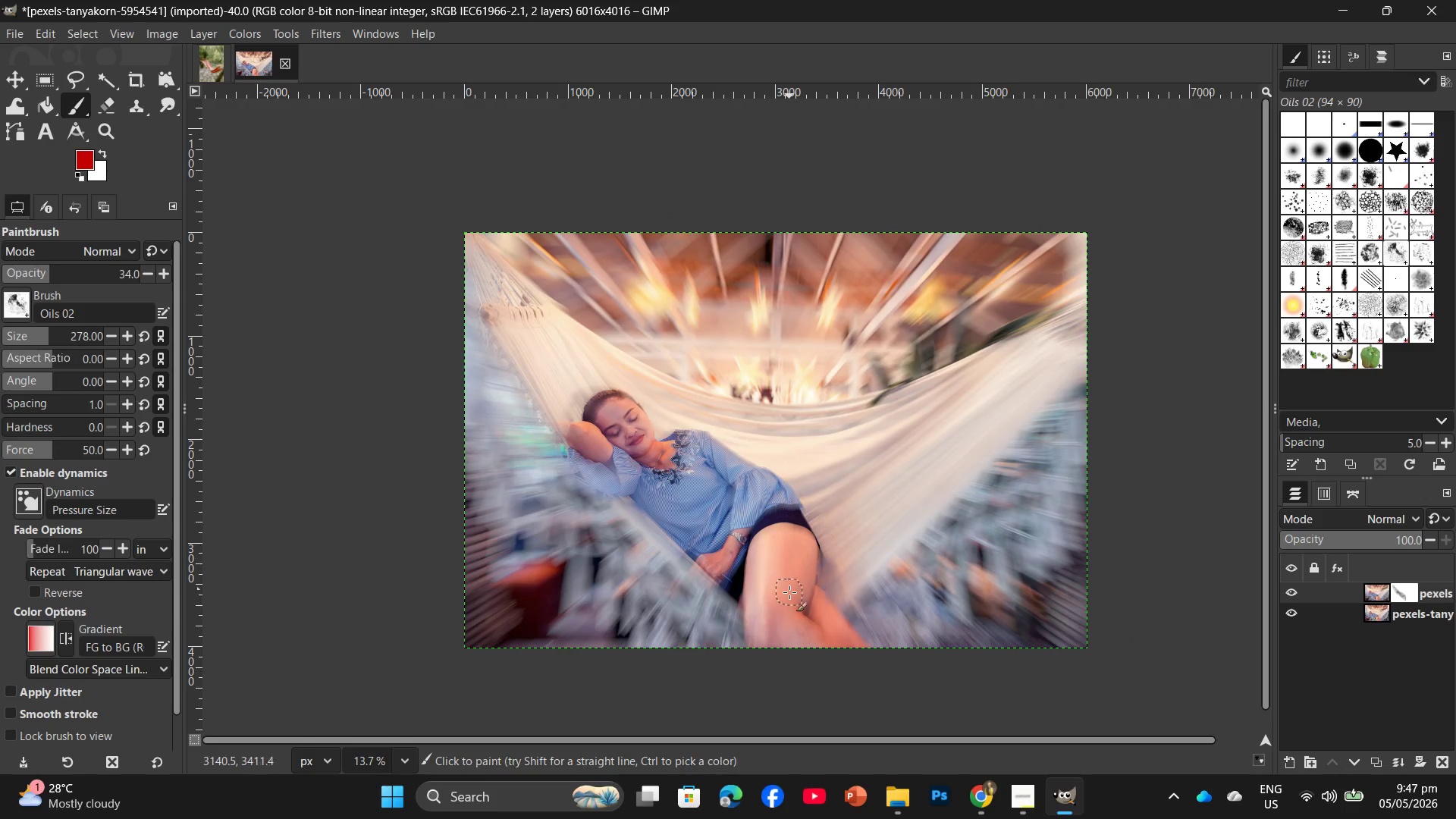 
hold_key(key=ControlLeft, duration=0.84)
scroll: coordinate [814, 589], scroll_direction: up, amount: 3.0
 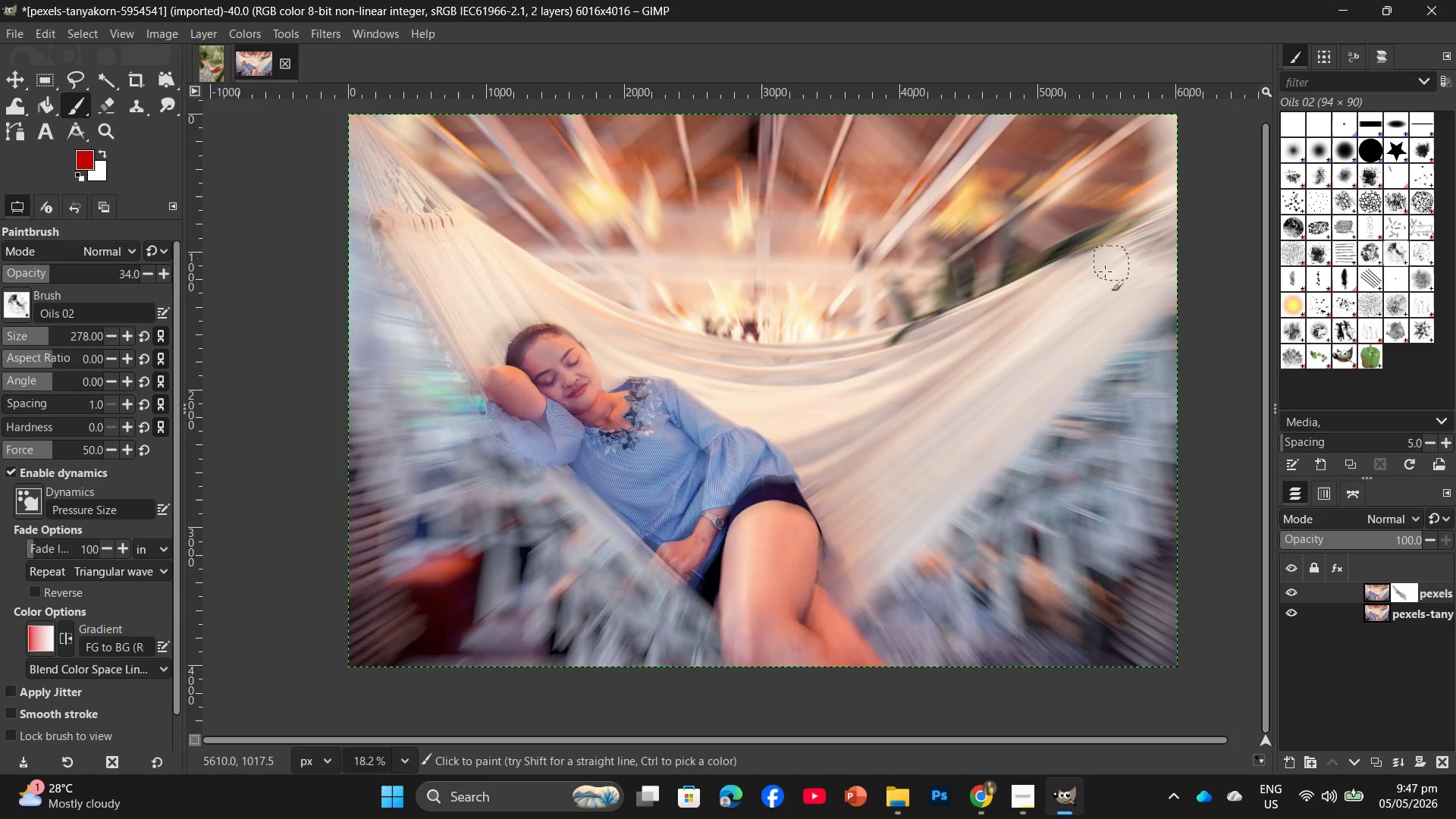 
left_click_drag(start_coordinate=[1108, 275], to_coordinate=[770, 480])
 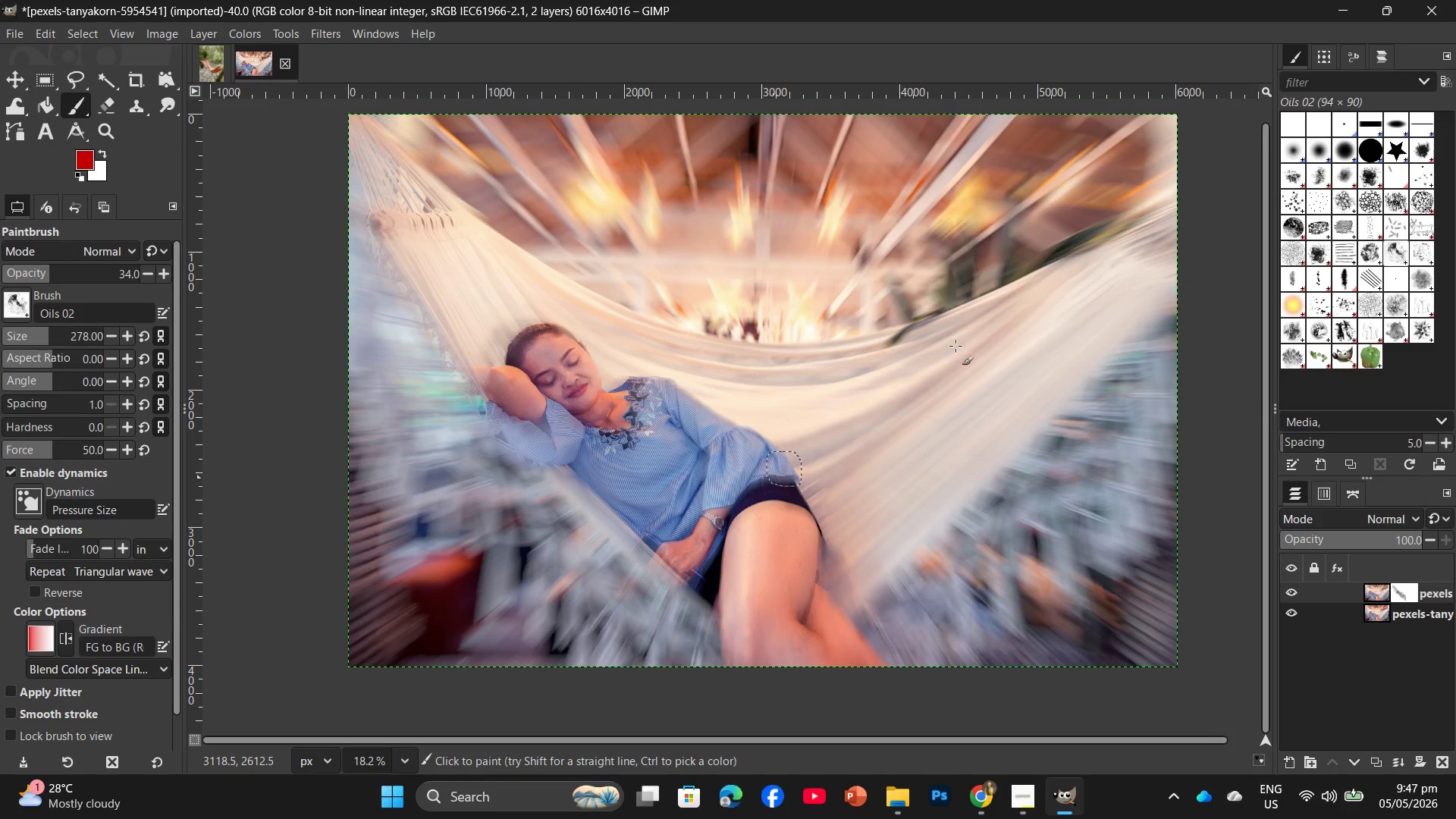 
left_click_drag(start_coordinate=[965, 339], to_coordinate=[645, 402])
 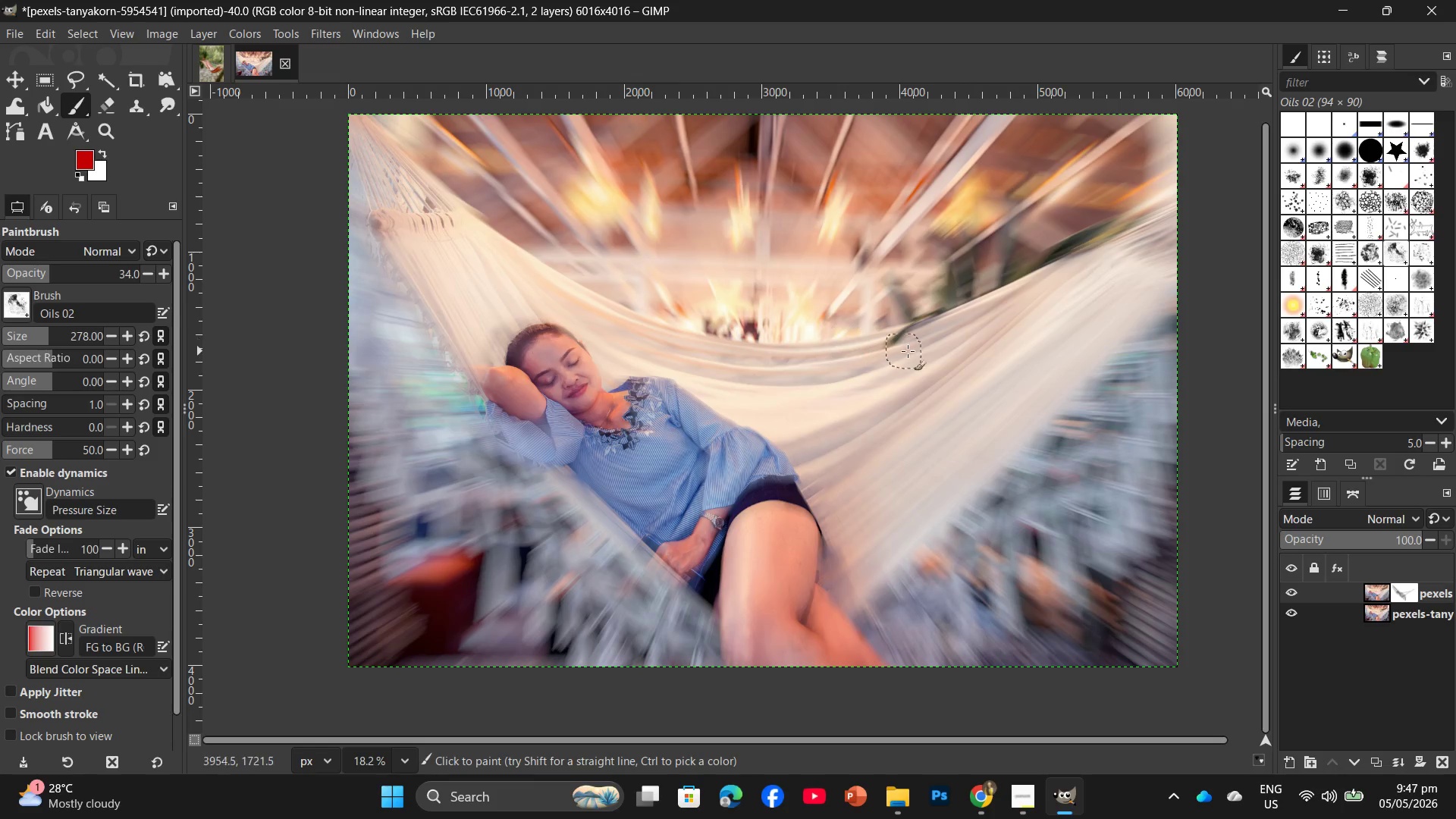 
left_click_drag(start_coordinate=[911, 341], to_coordinate=[758, 376])
 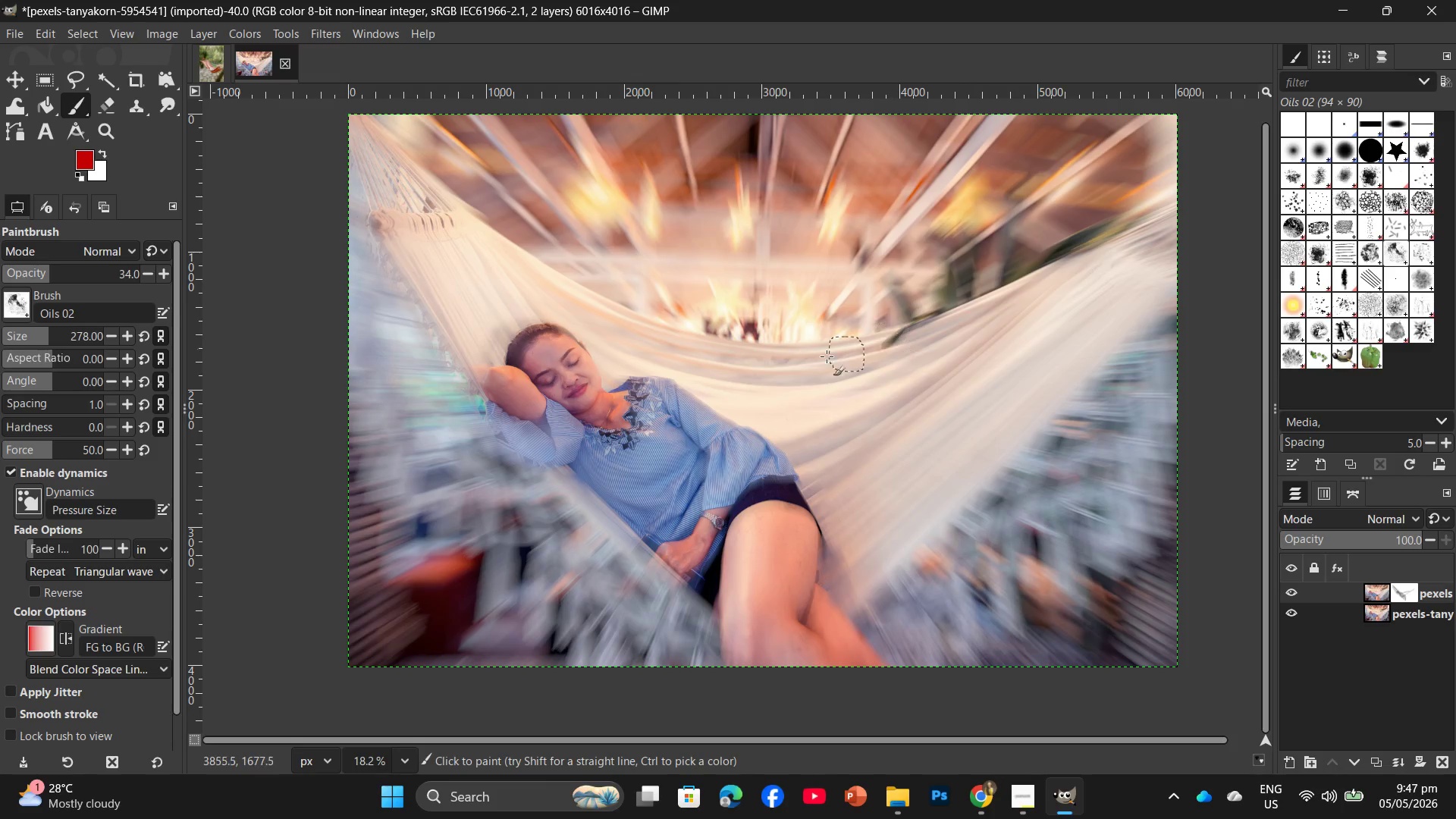 
left_click_drag(start_coordinate=[804, 359], to_coordinate=[670, 350])
 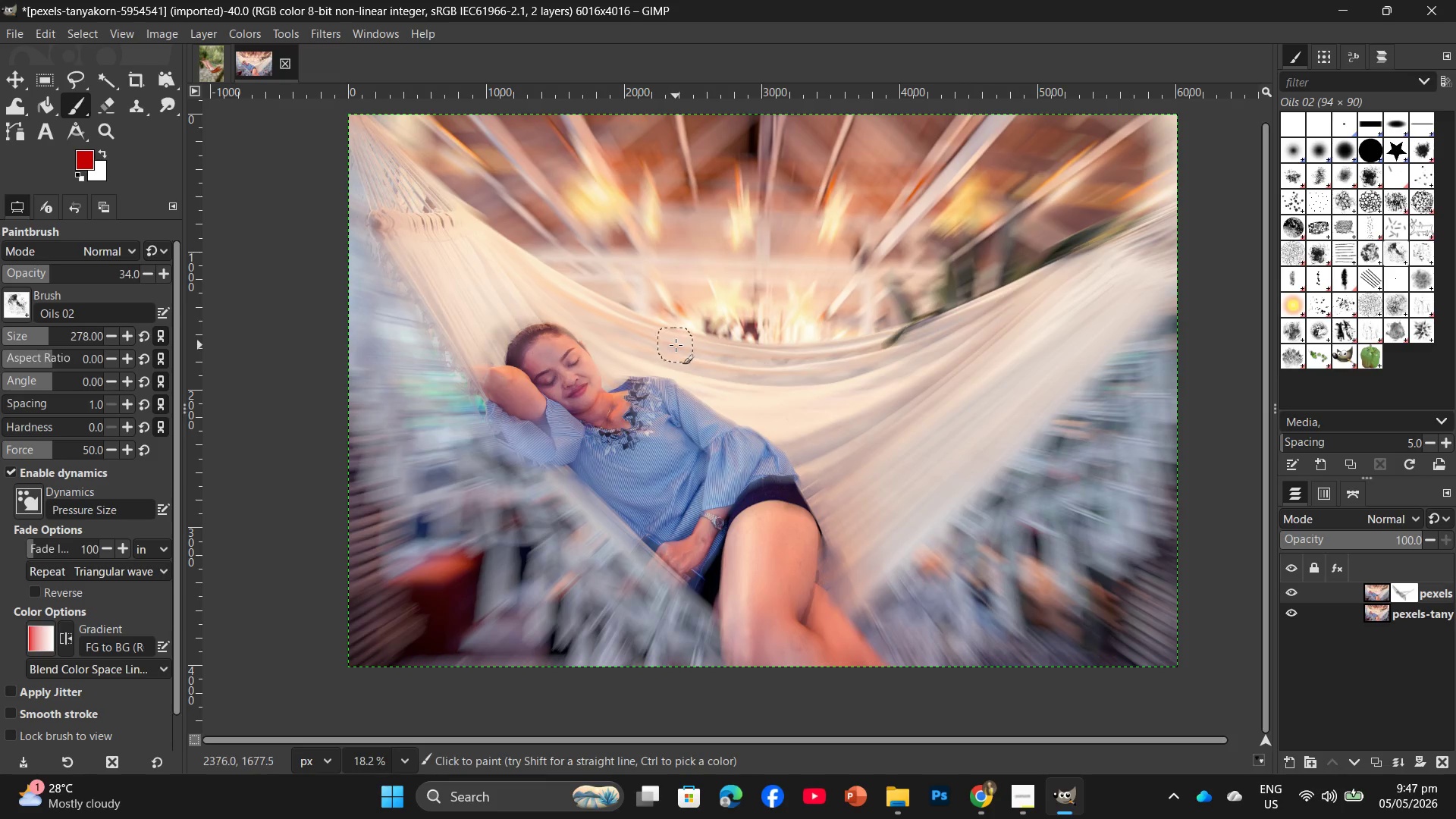 
left_click_drag(start_coordinate=[686, 348], to_coordinate=[927, 400])
 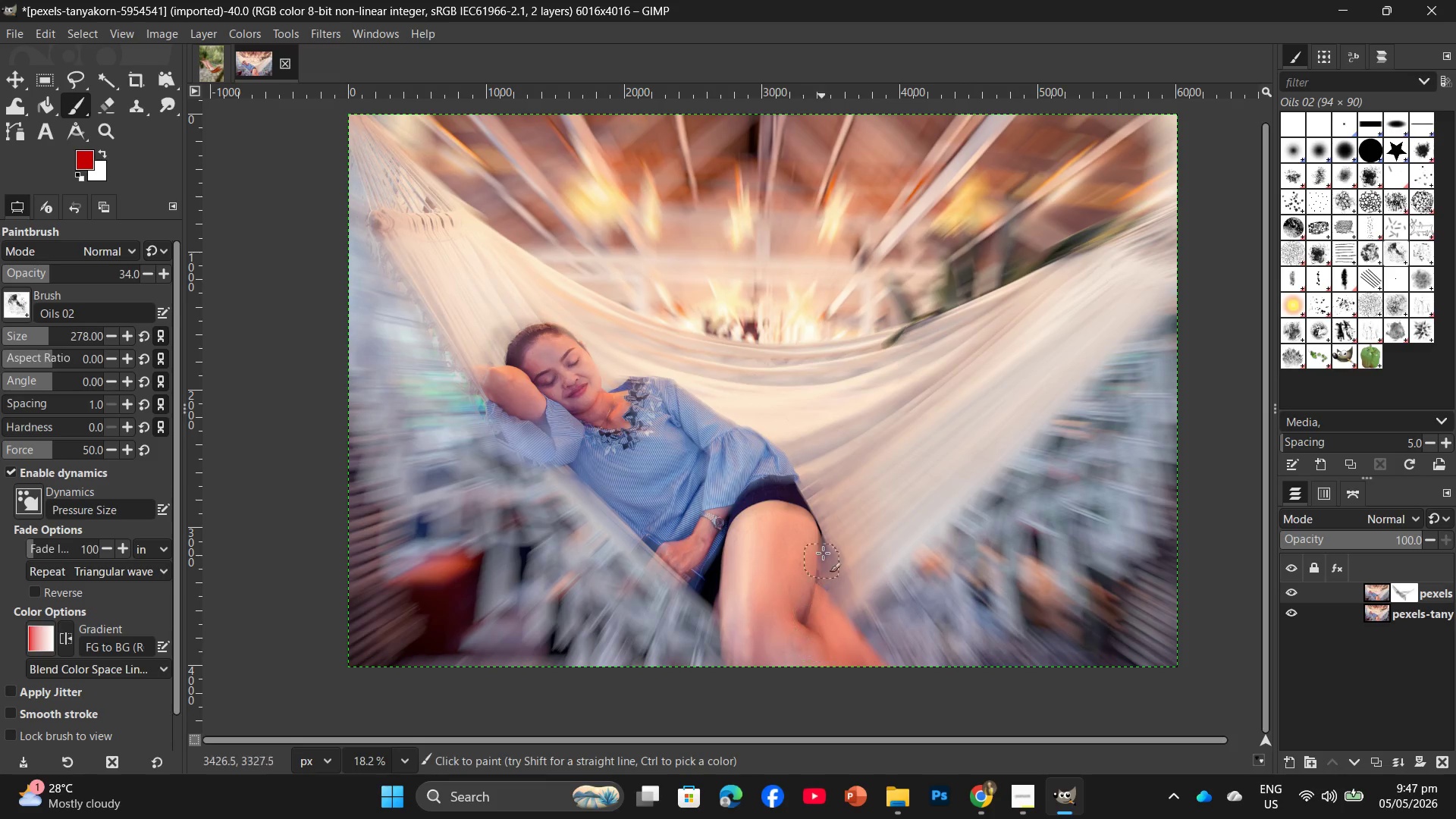 
left_click_drag(start_coordinate=[817, 525], to_coordinate=[805, 623])
 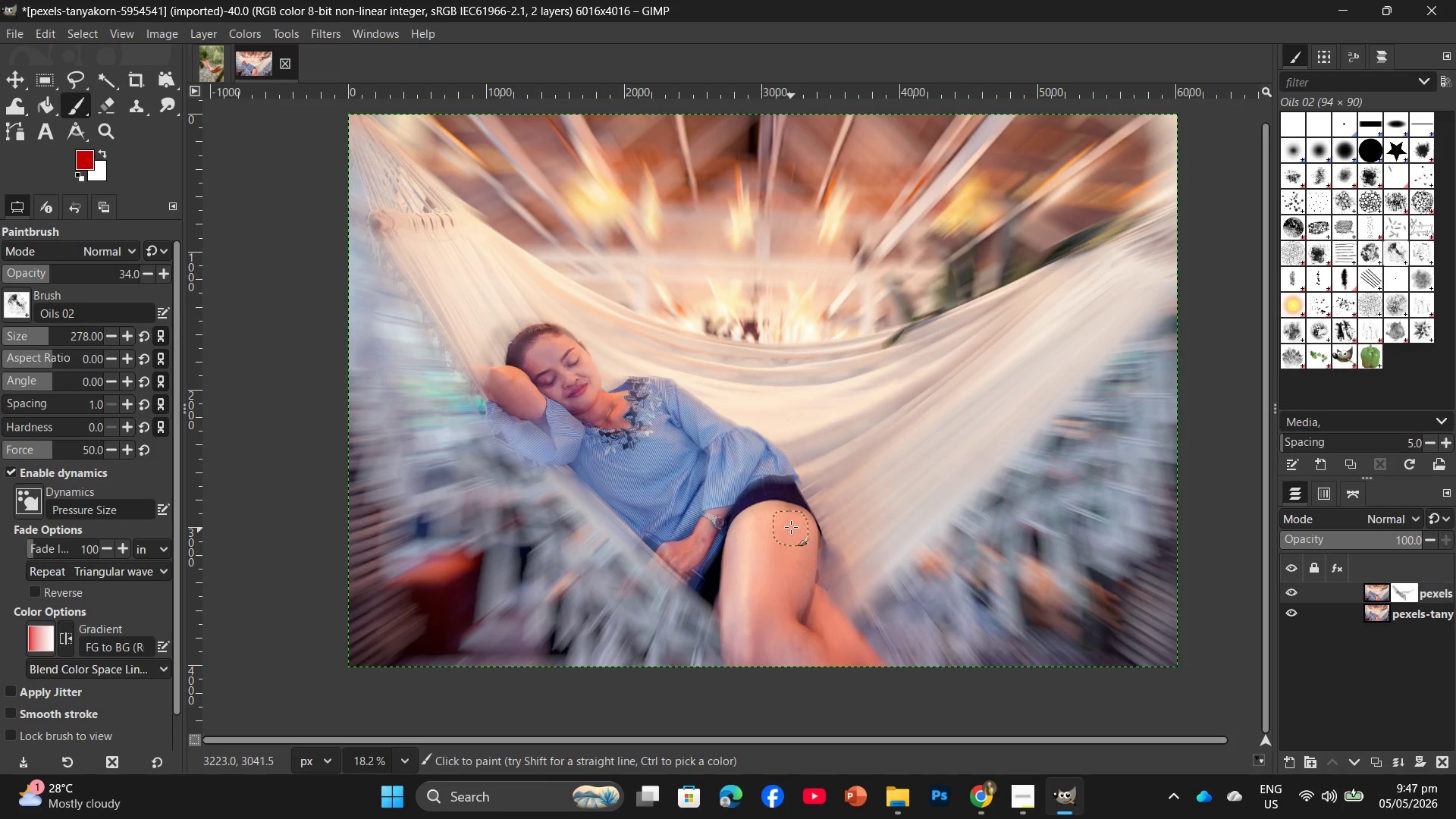 
left_click_drag(start_coordinate=[791, 529], to_coordinate=[802, 646])
 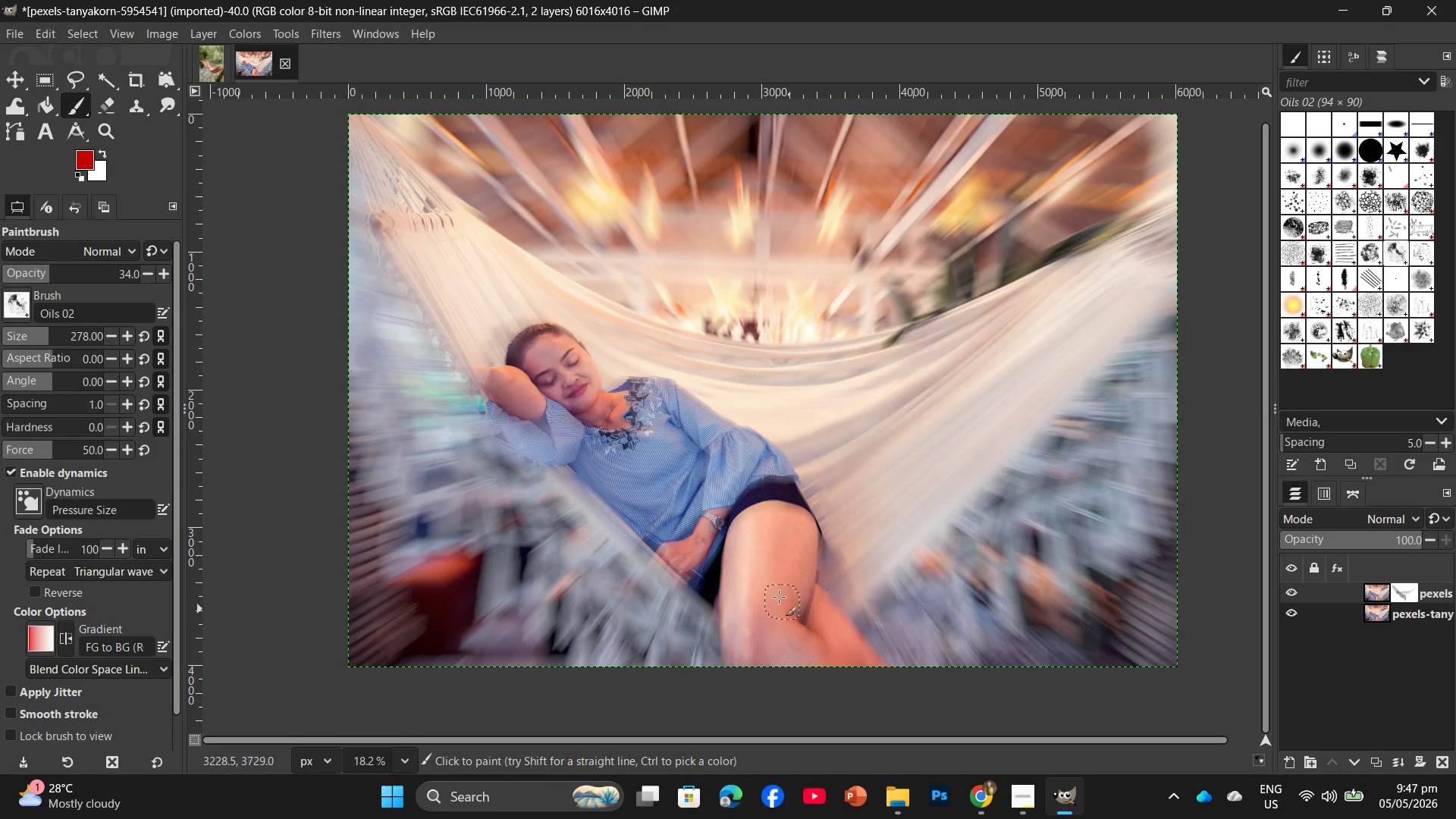 
left_click_drag(start_coordinate=[770, 598], to_coordinate=[776, 661])
 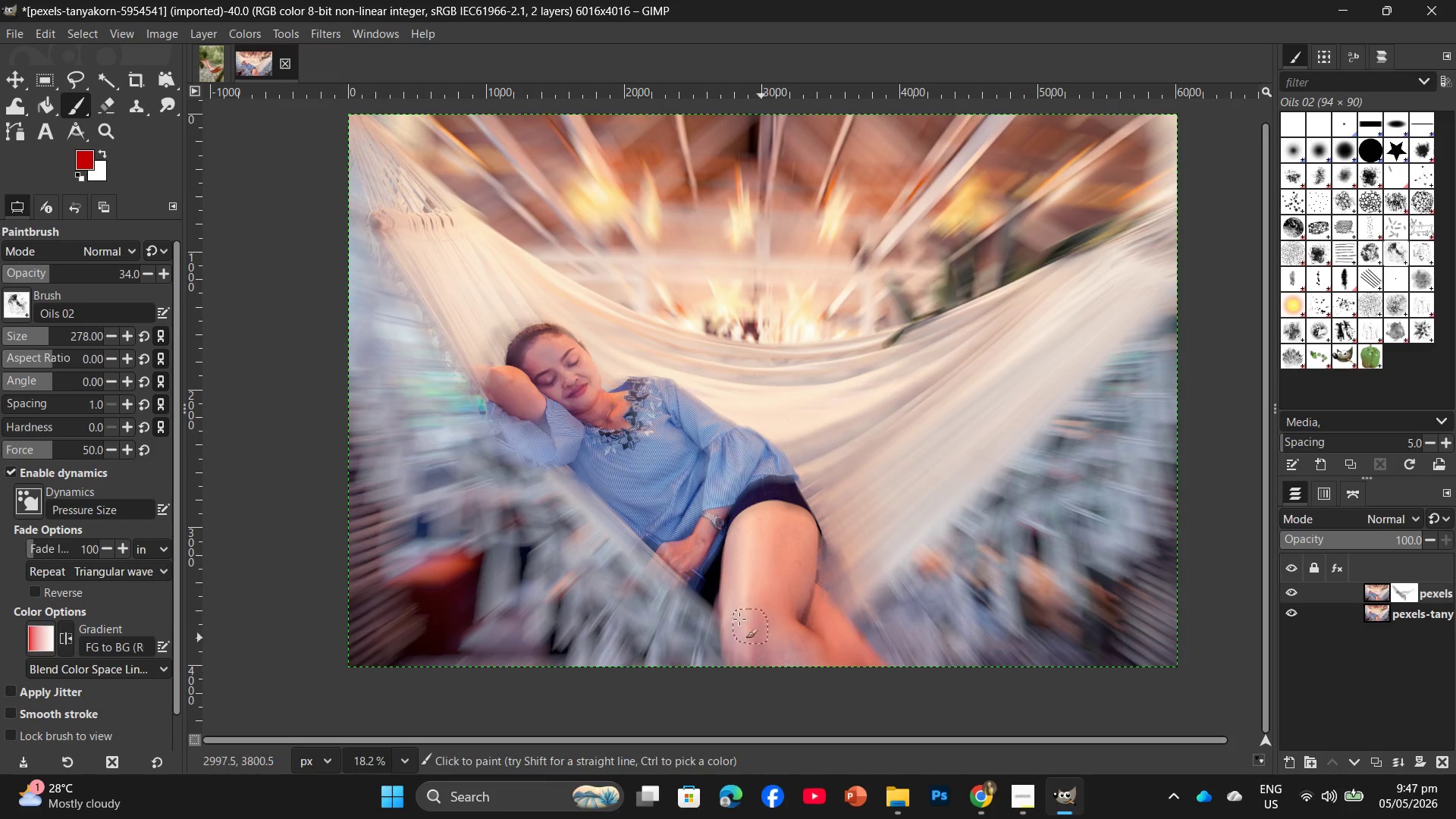 
left_click_drag(start_coordinate=[739, 619], to_coordinate=[807, 667])
 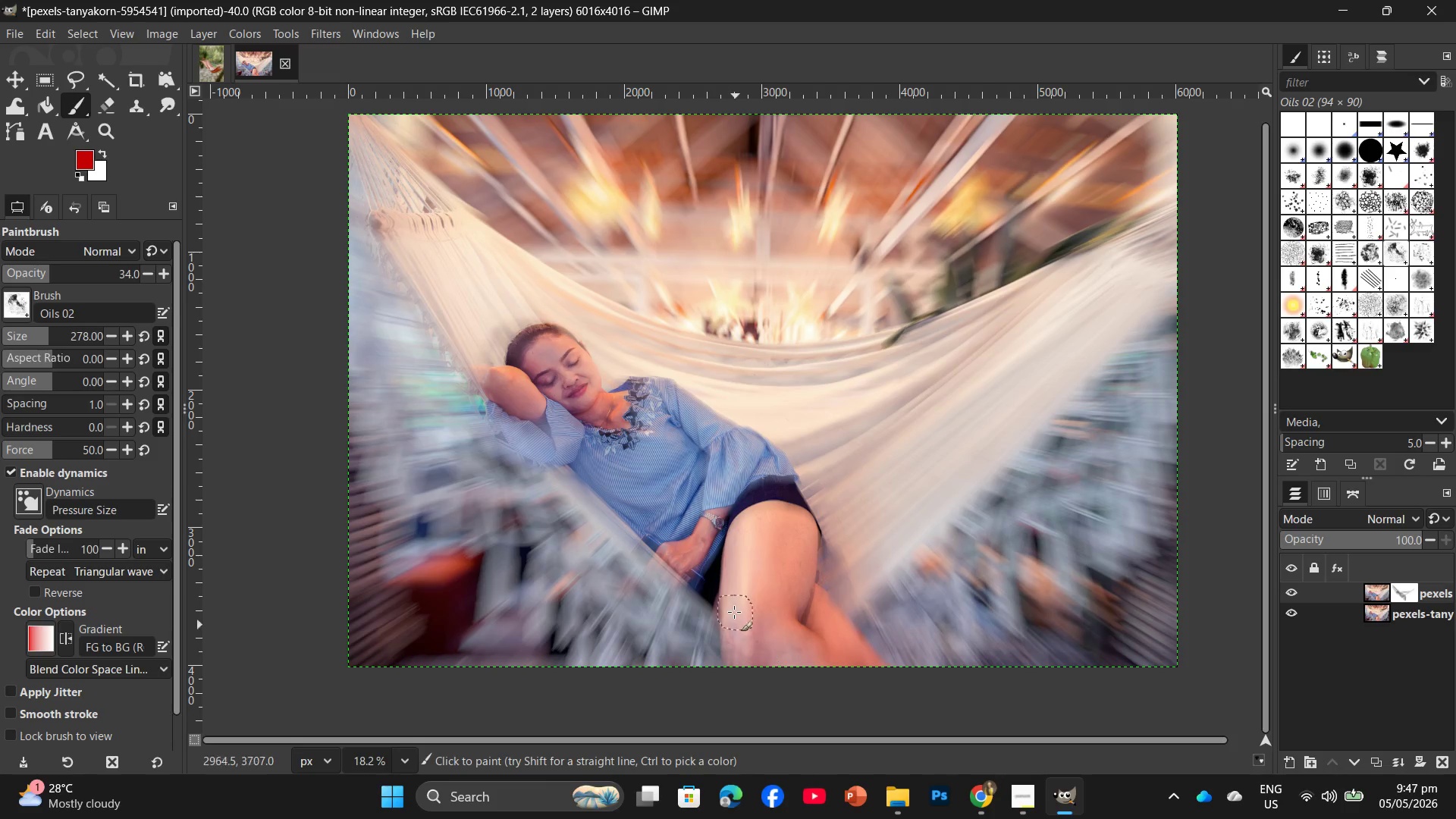 
left_click_drag(start_coordinate=[734, 612], to_coordinate=[815, 653])
 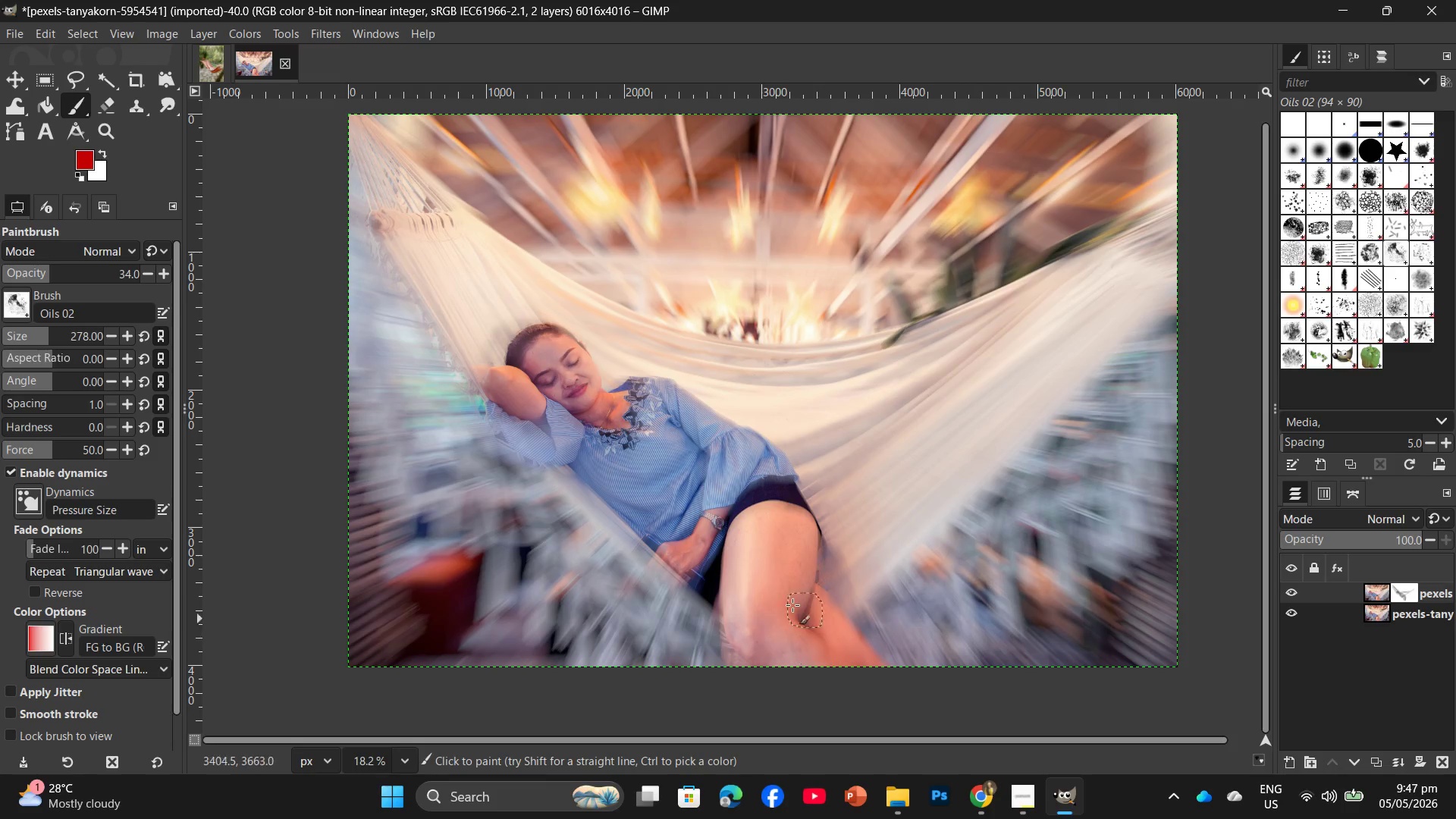 
left_click_drag(start_coordinate=[761, 610], to_coordinate=[844, 660])
 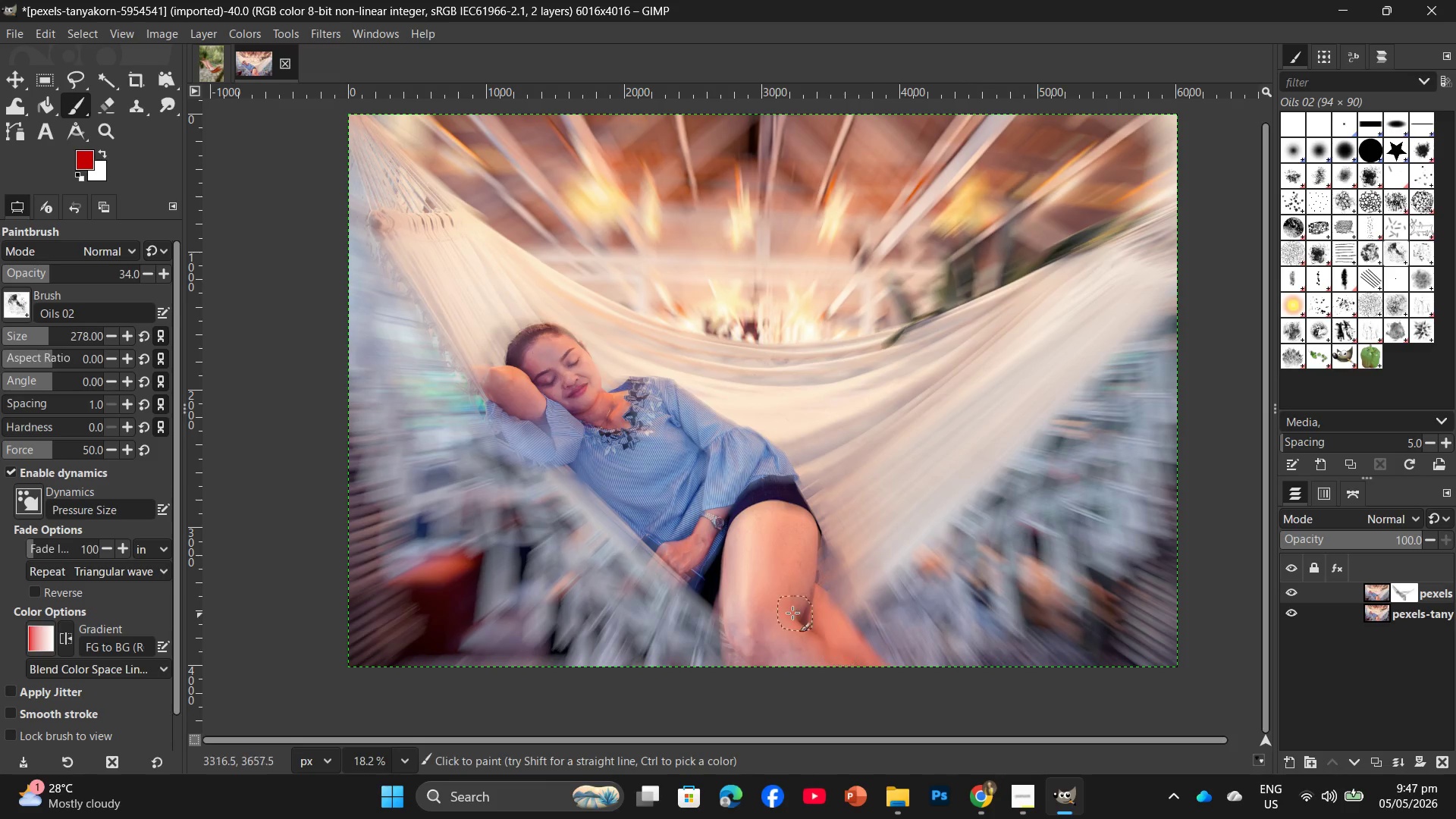 
left_click_drag(start_coordinate=[789, 613], to_coordinate=[850, 668])
 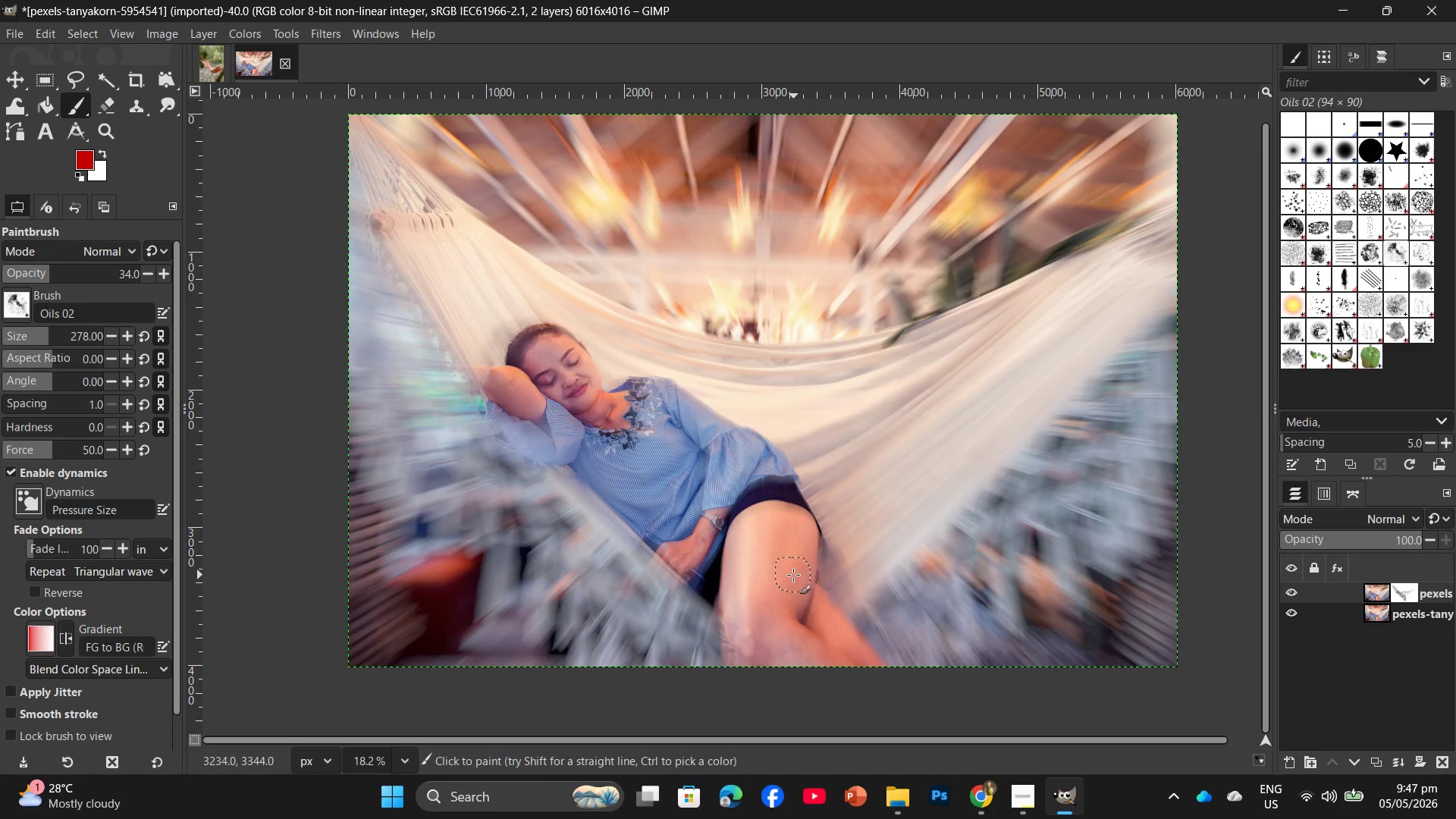 
left_click_drag(start_coordinate=[794, 576], to_coordinate=[879, 679])
 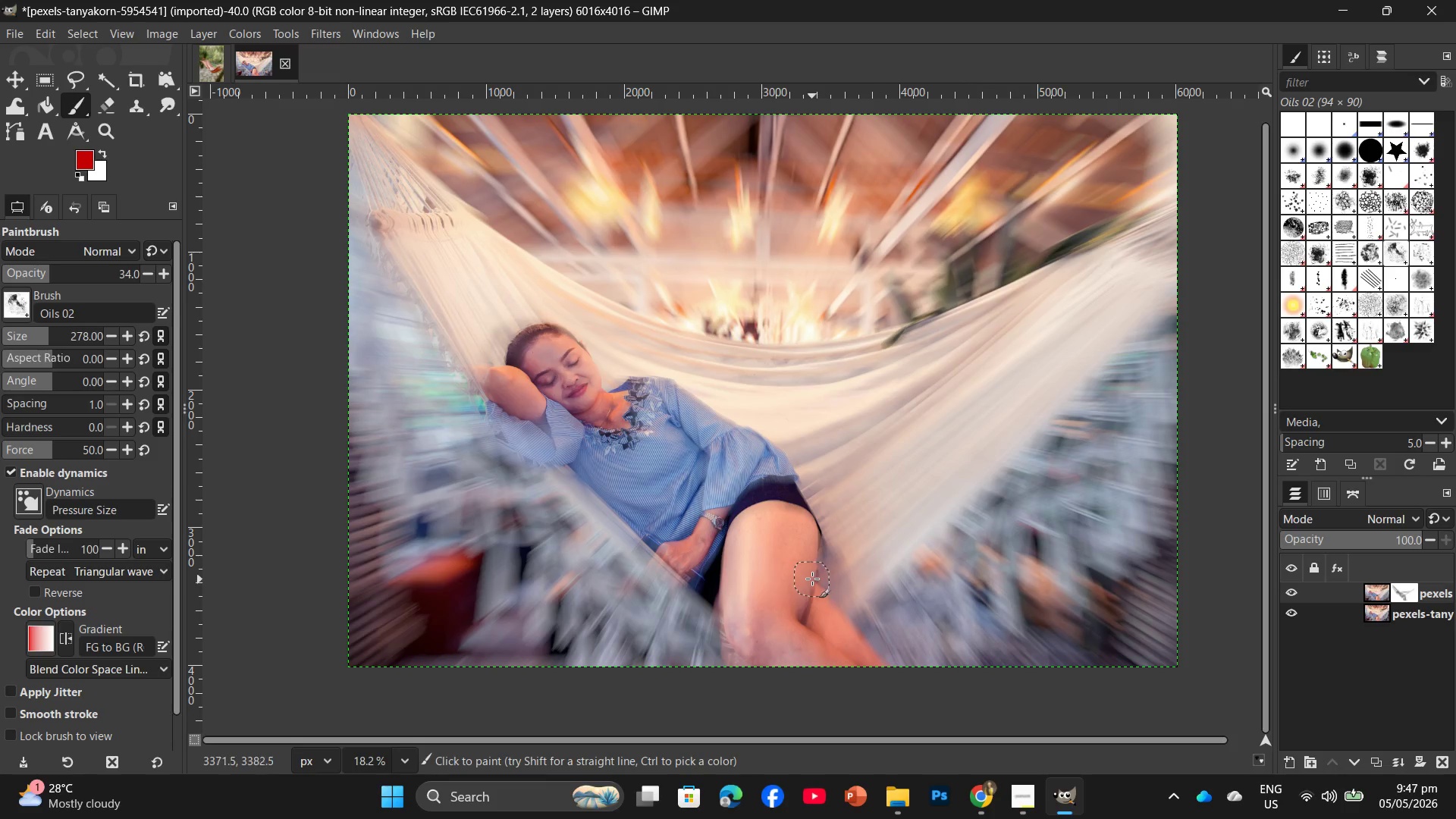 
left_click_drag(start_coordinate=[797, 578], to_coordinate=[879, 654])
 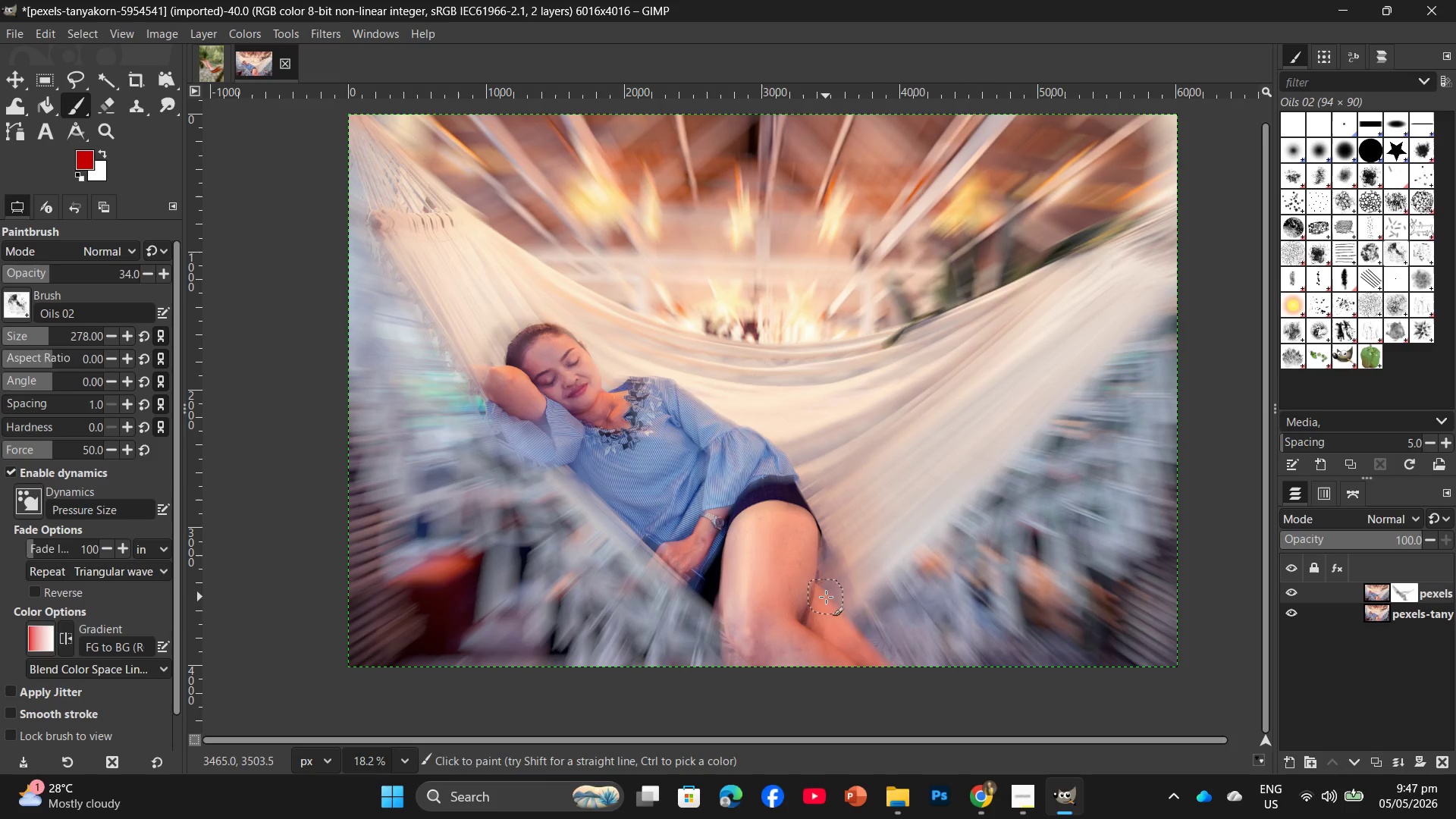 
left_click_drag(start_coordinate=[826, 597], to_coordinate=[786, 647])
 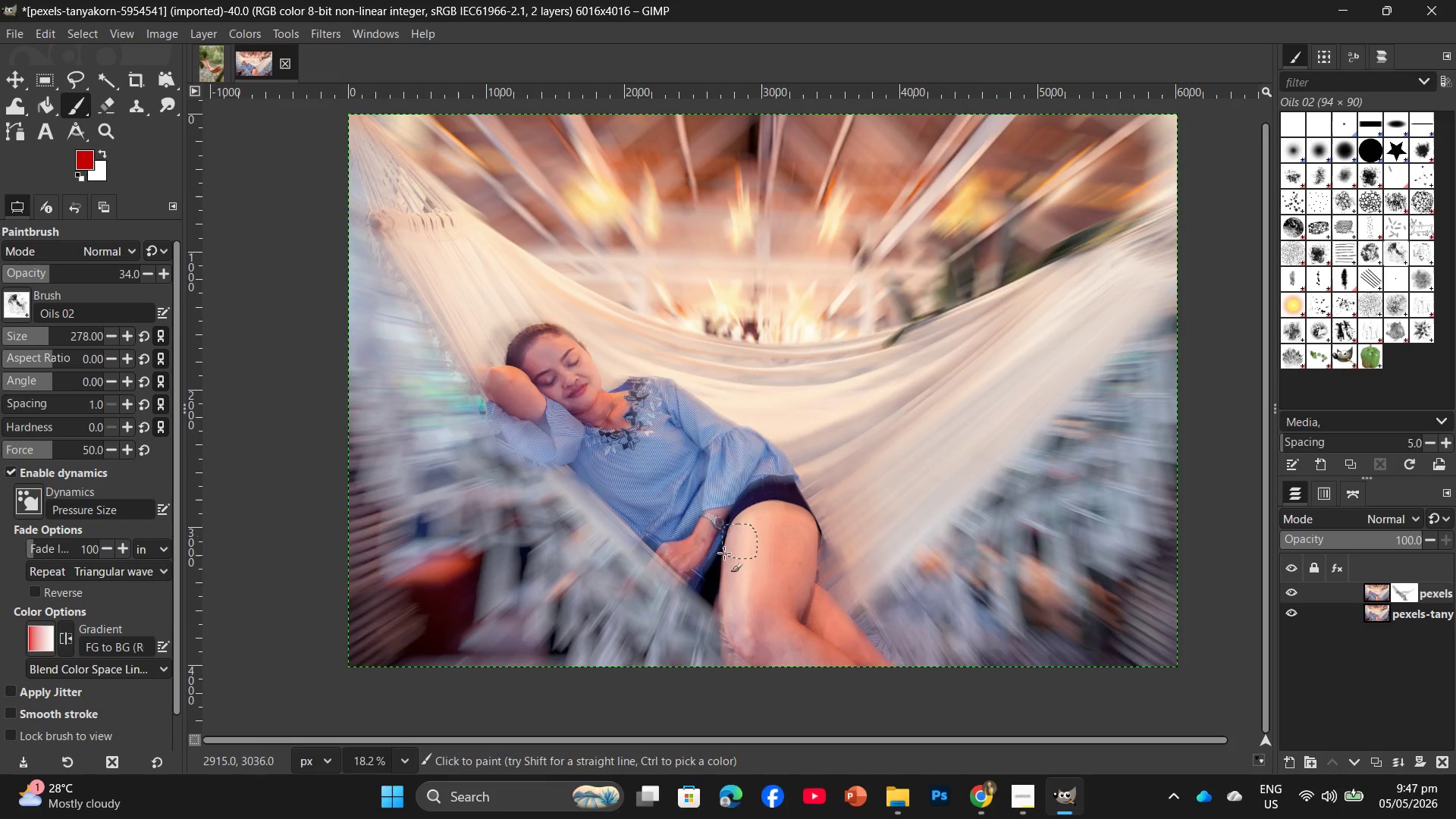 
left_click_drag(start_coordinate=[656, 515], to_coordinate=[573, 386])
 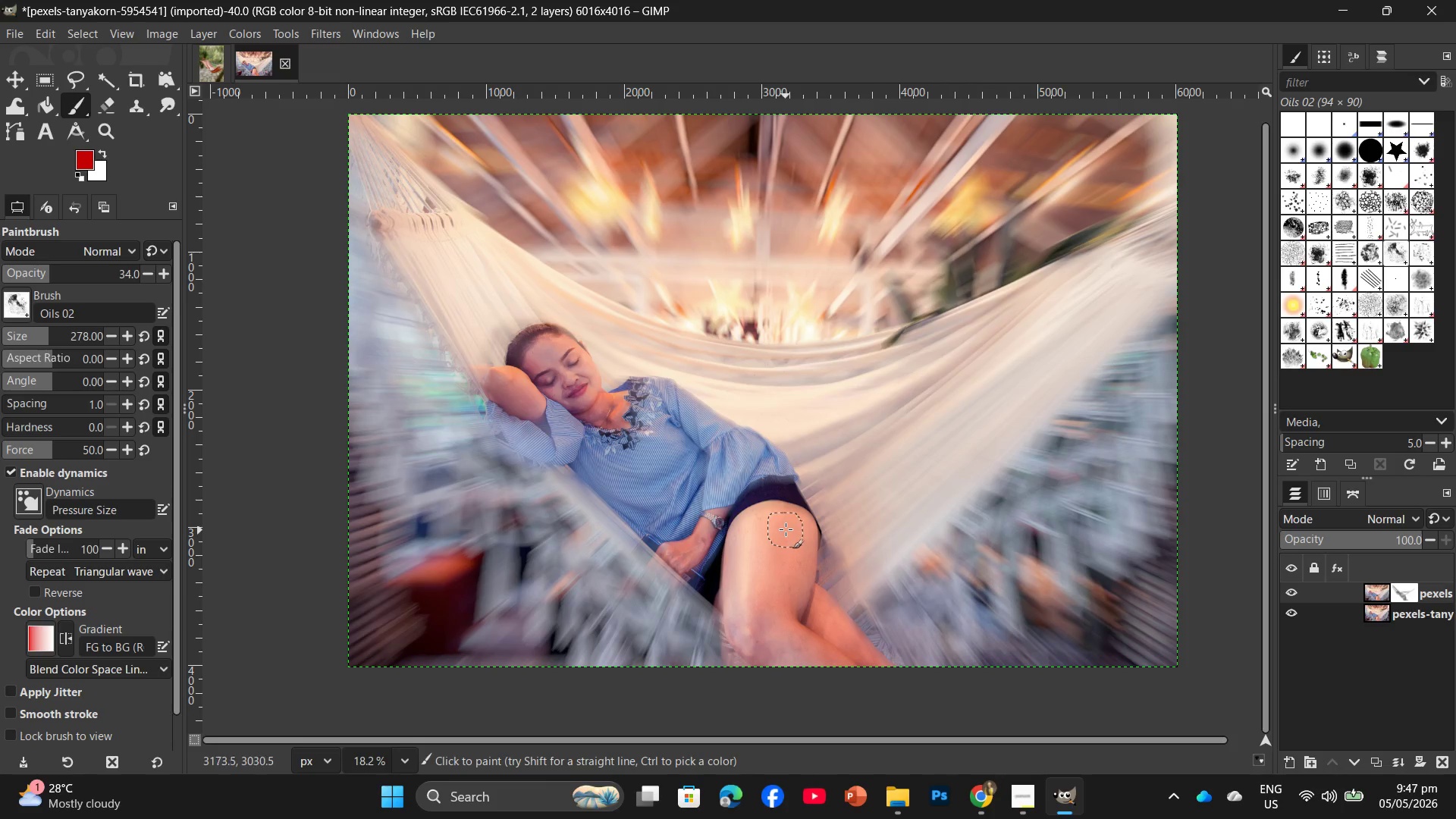 
hold_key(key=ControlLeft, duration=0.81)
scroll: coordinate [783, 528], scroll_direction: down, amount: 5.0
 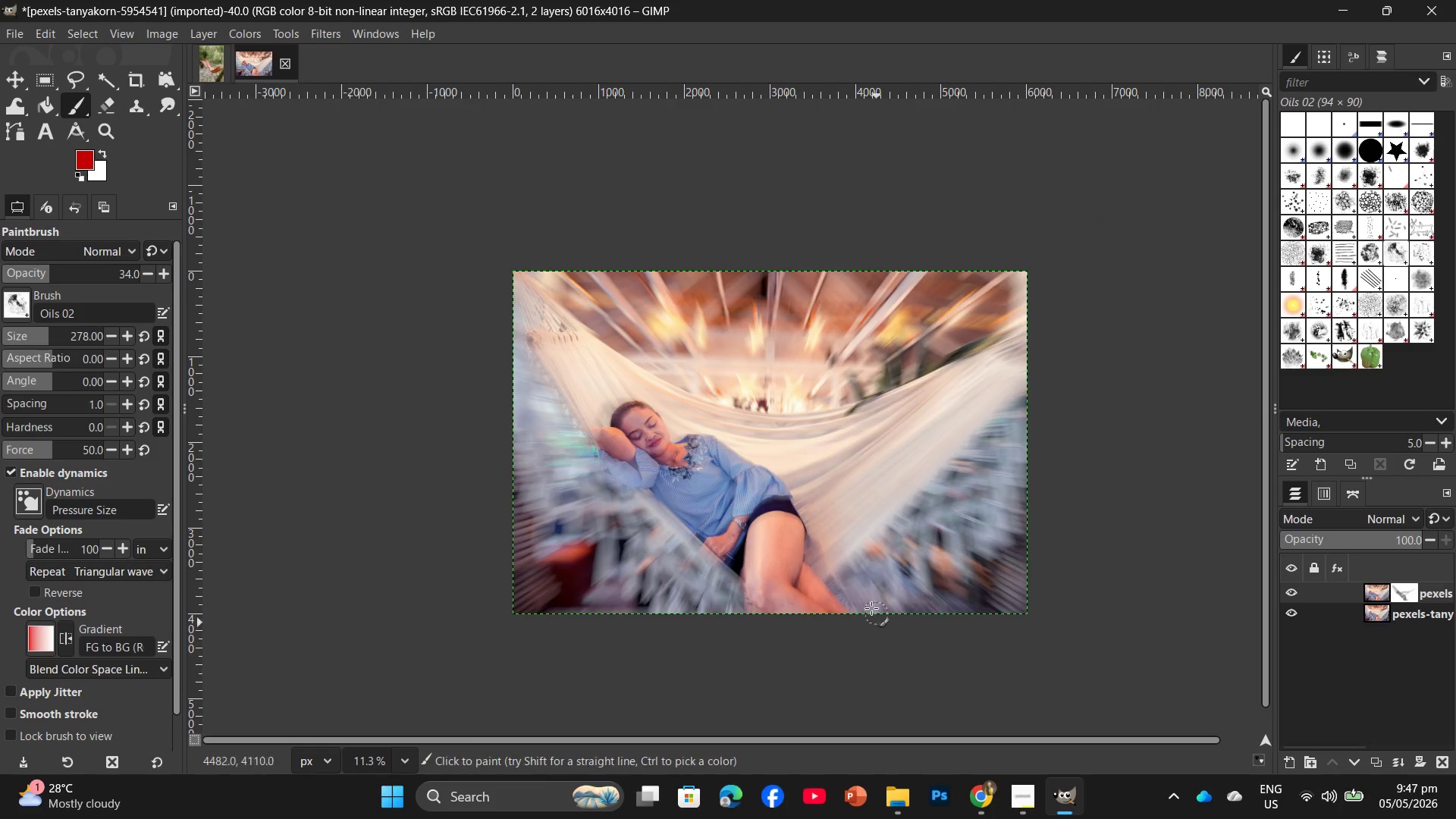 
hold_key(key=ControlLeft, duration=1.0)
 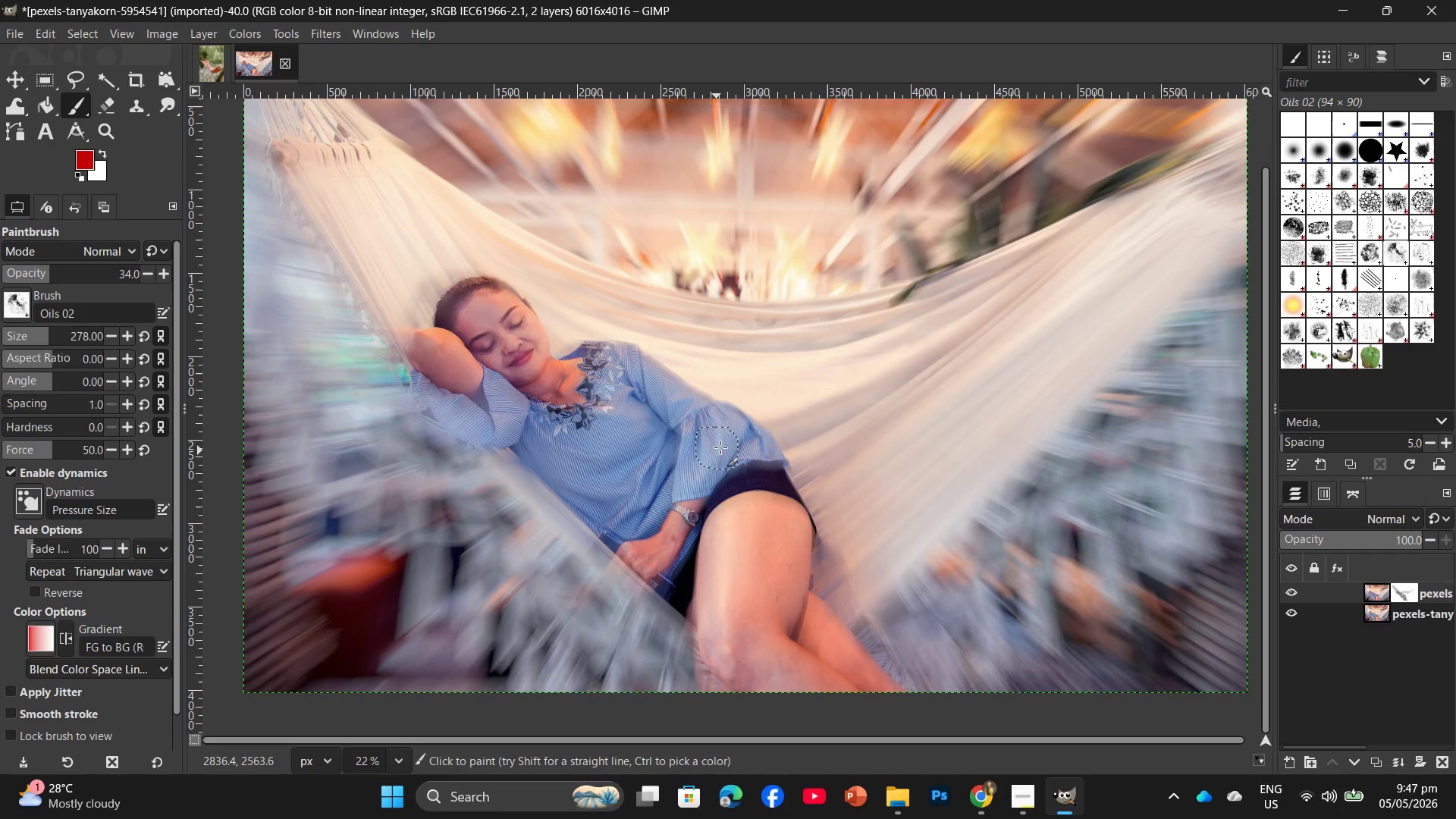 
left_click_drag(start_coordinate=[728, 446], to_coordinate=[645, 446])
 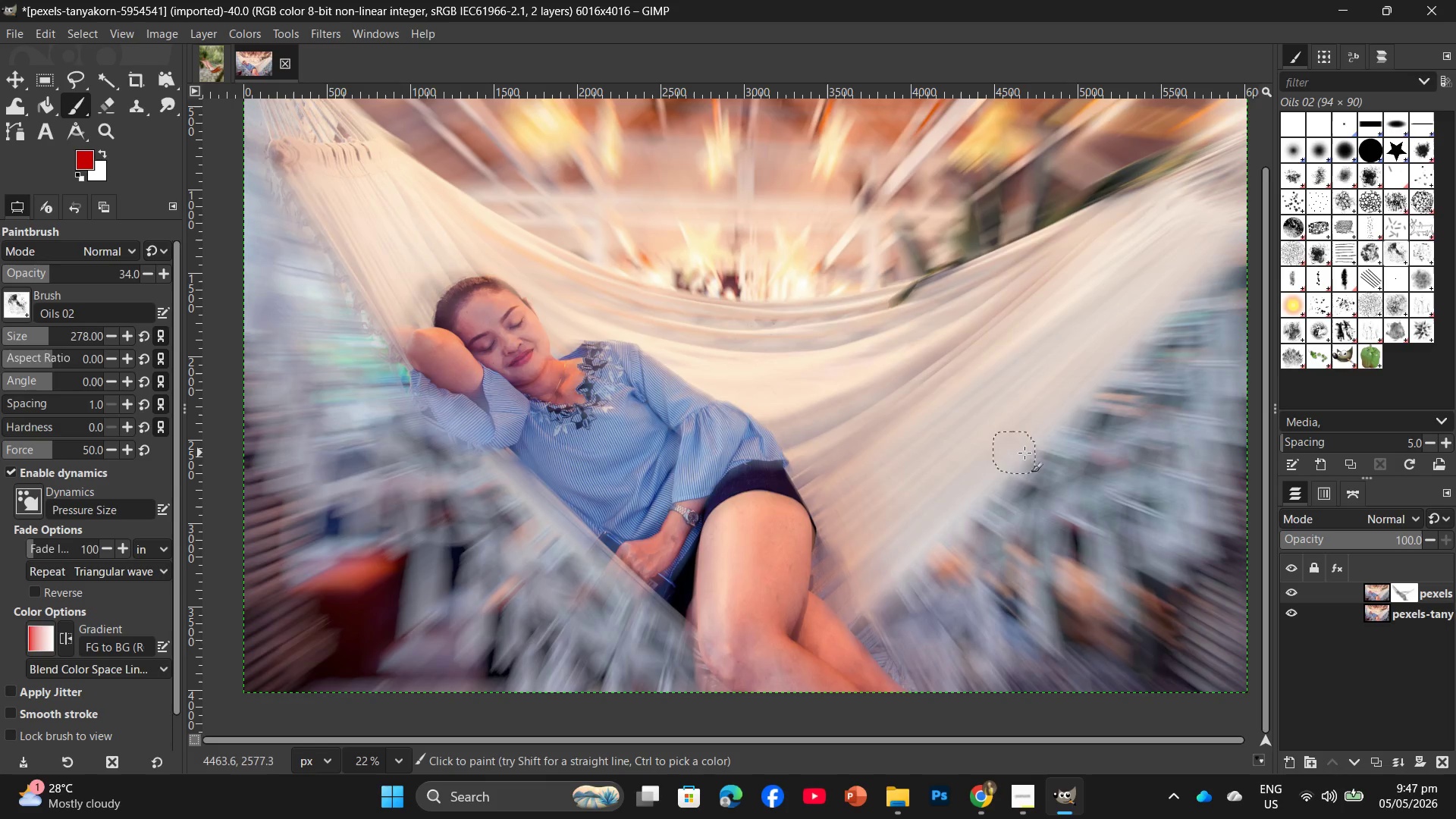 
scroll: coordinate [785, 529], scroll_direction: up, amount: 8.0
 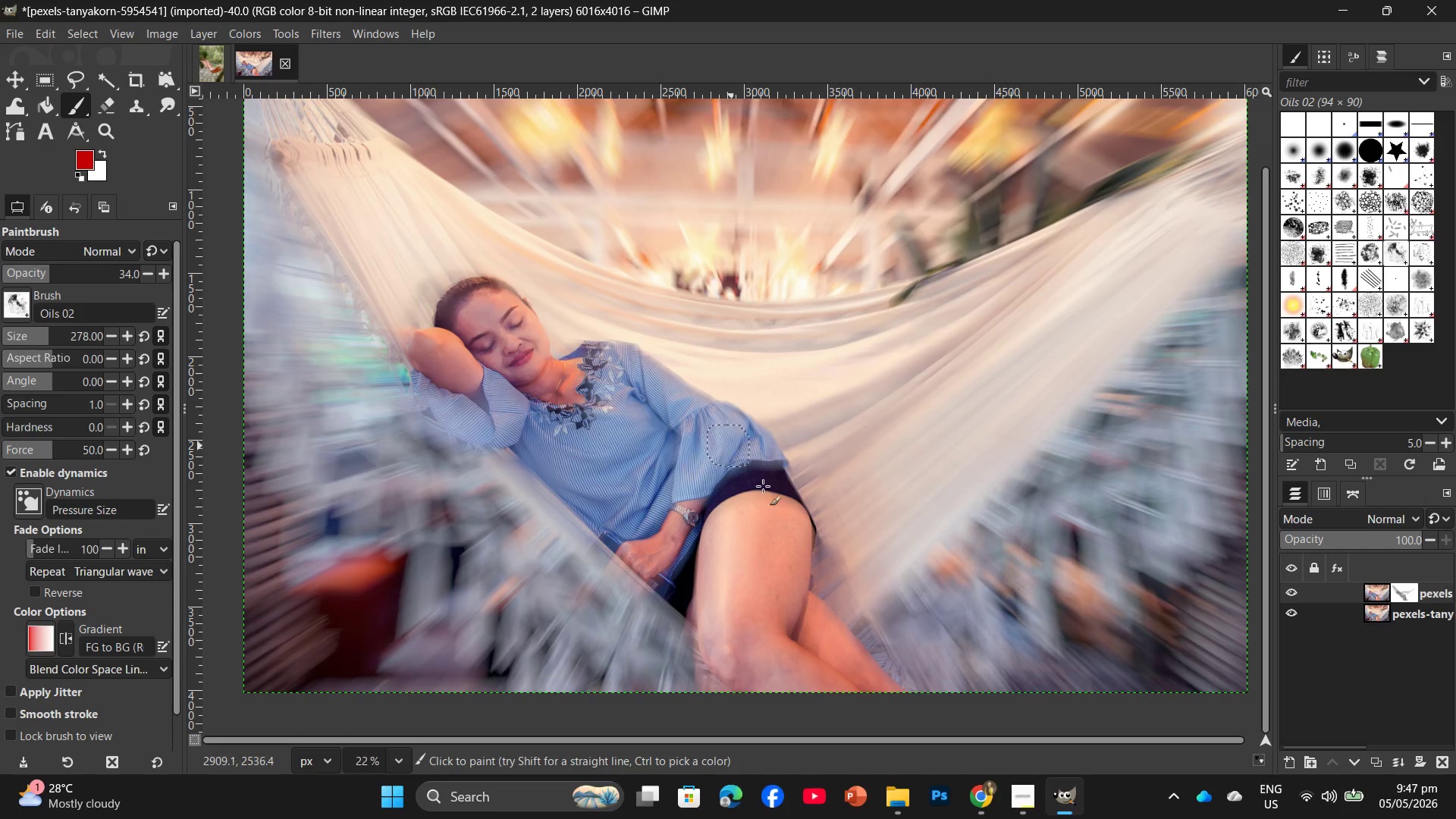 
hold_key(key=ControlLeft, duration=0.38)
scroll: coordinate [761, 389], scroll_direction: down, amount: 4.0
 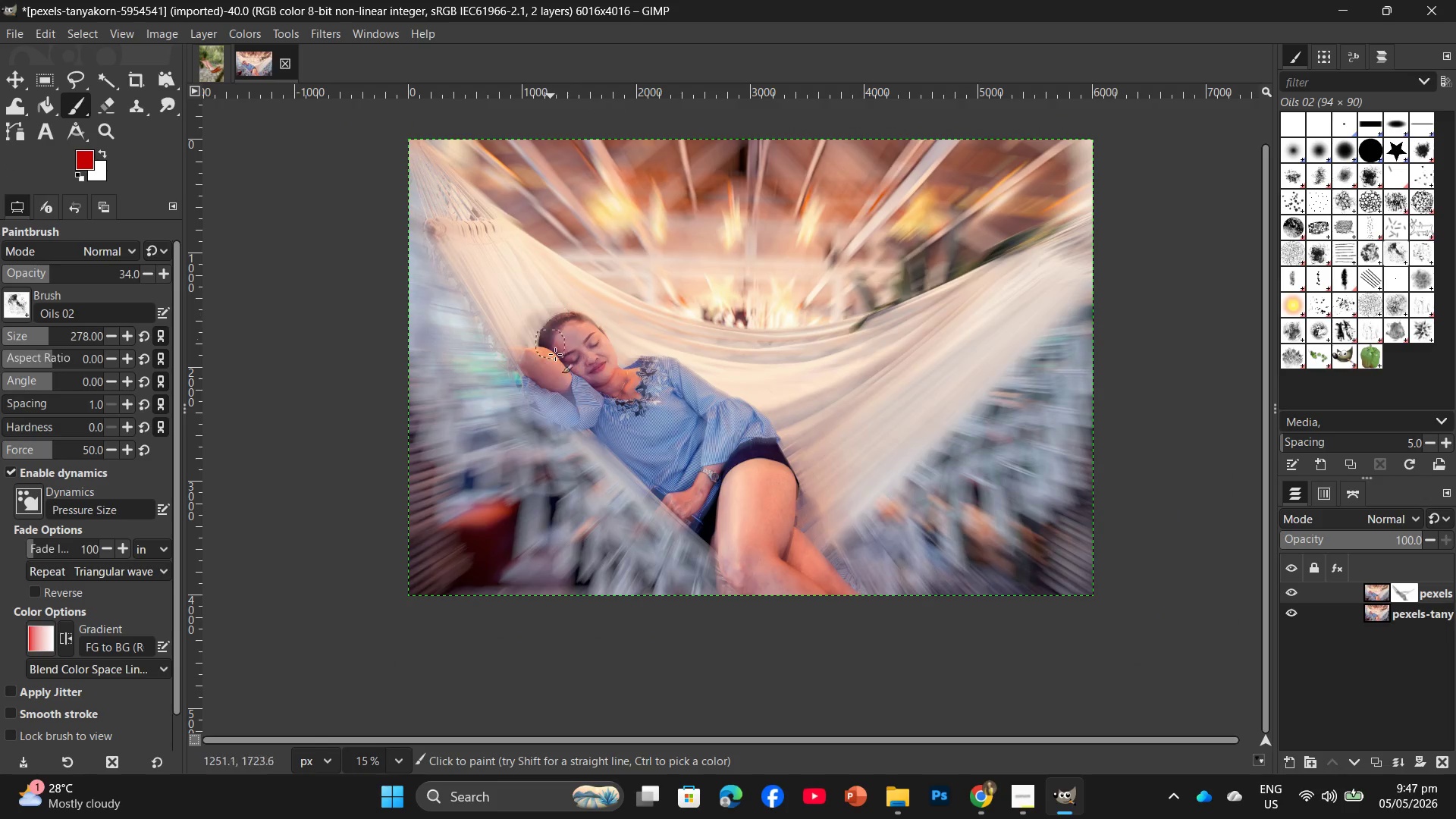 
left_click_drag(start_coordinate=[561, 363], to_coordinate=[615, 399])
 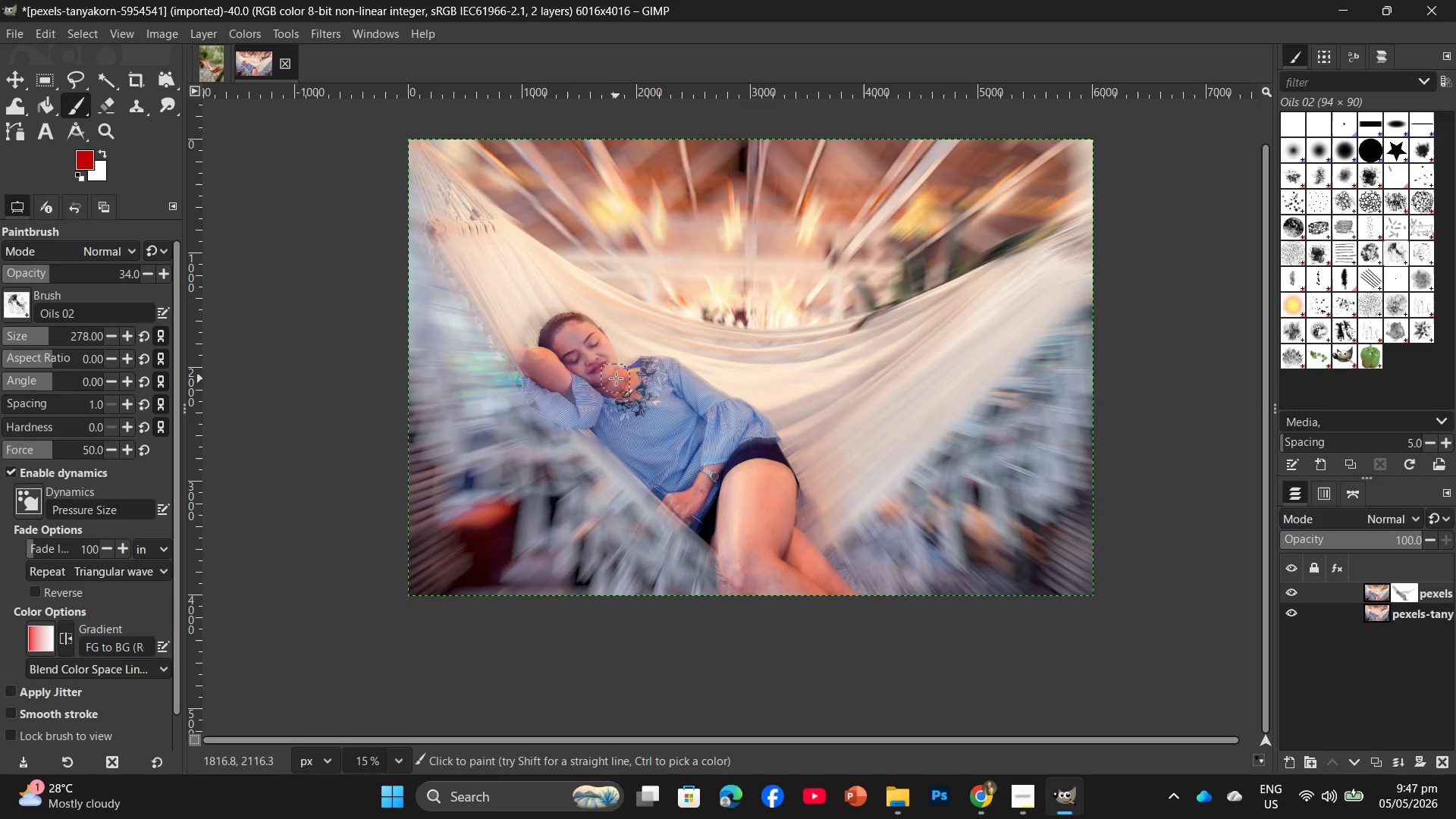 
left_click_drag(start_coordinate=[642, 369], to_coordinate=[585, 369])
 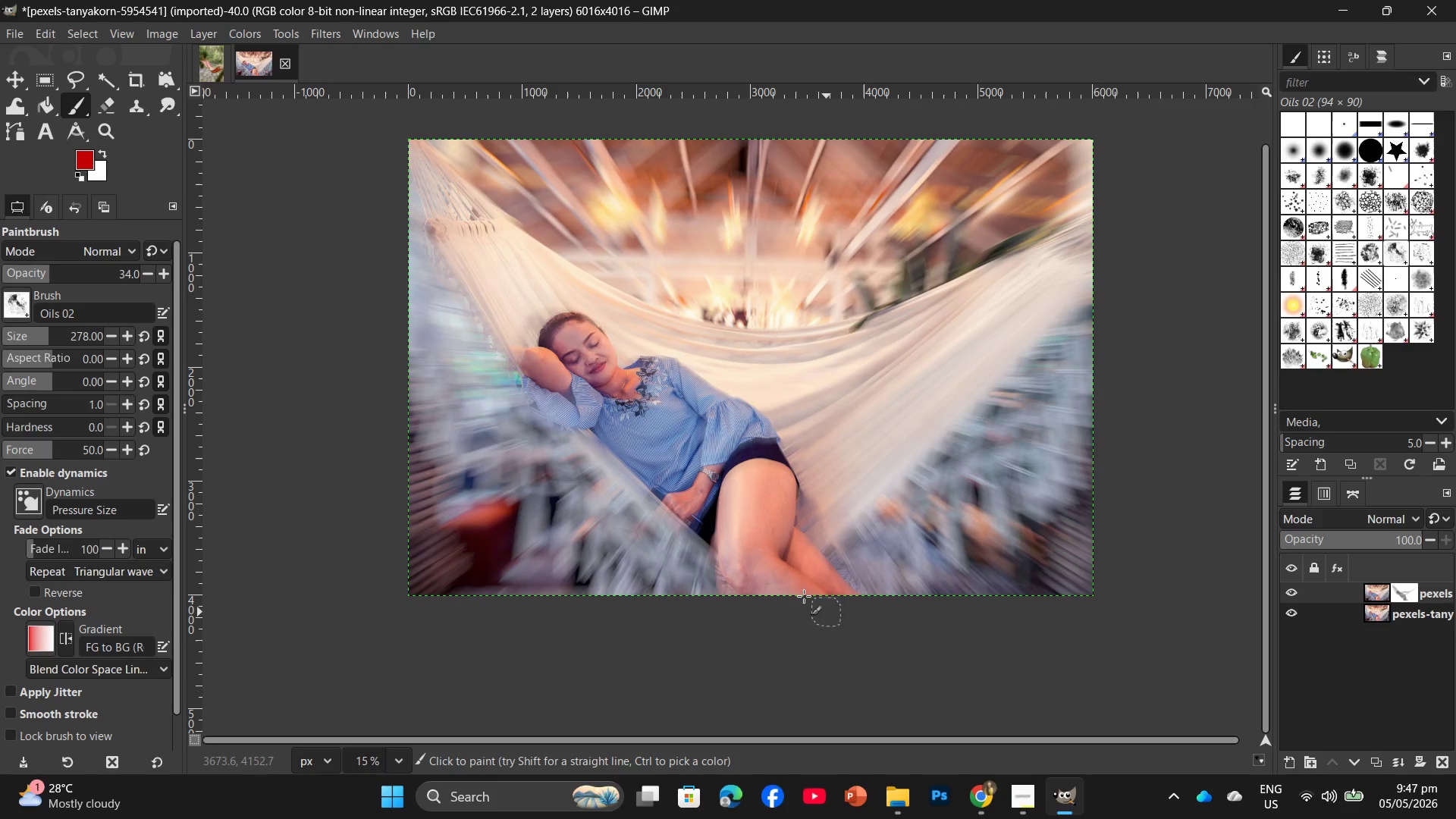 
left_click_drag(start_coordinate=[747, 533], to_coordinate=[733, 573])
 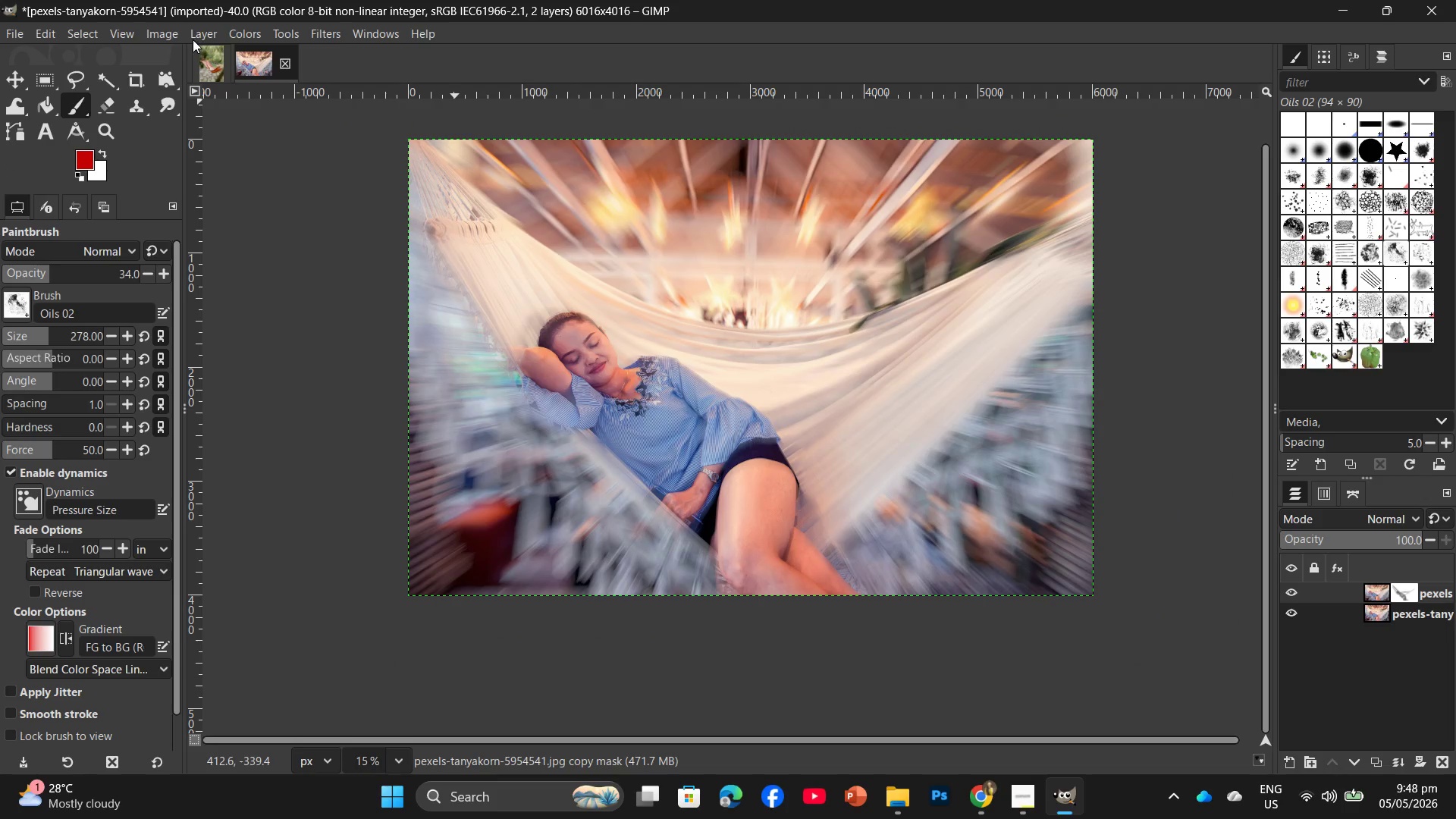 
left_click([188, 31])
 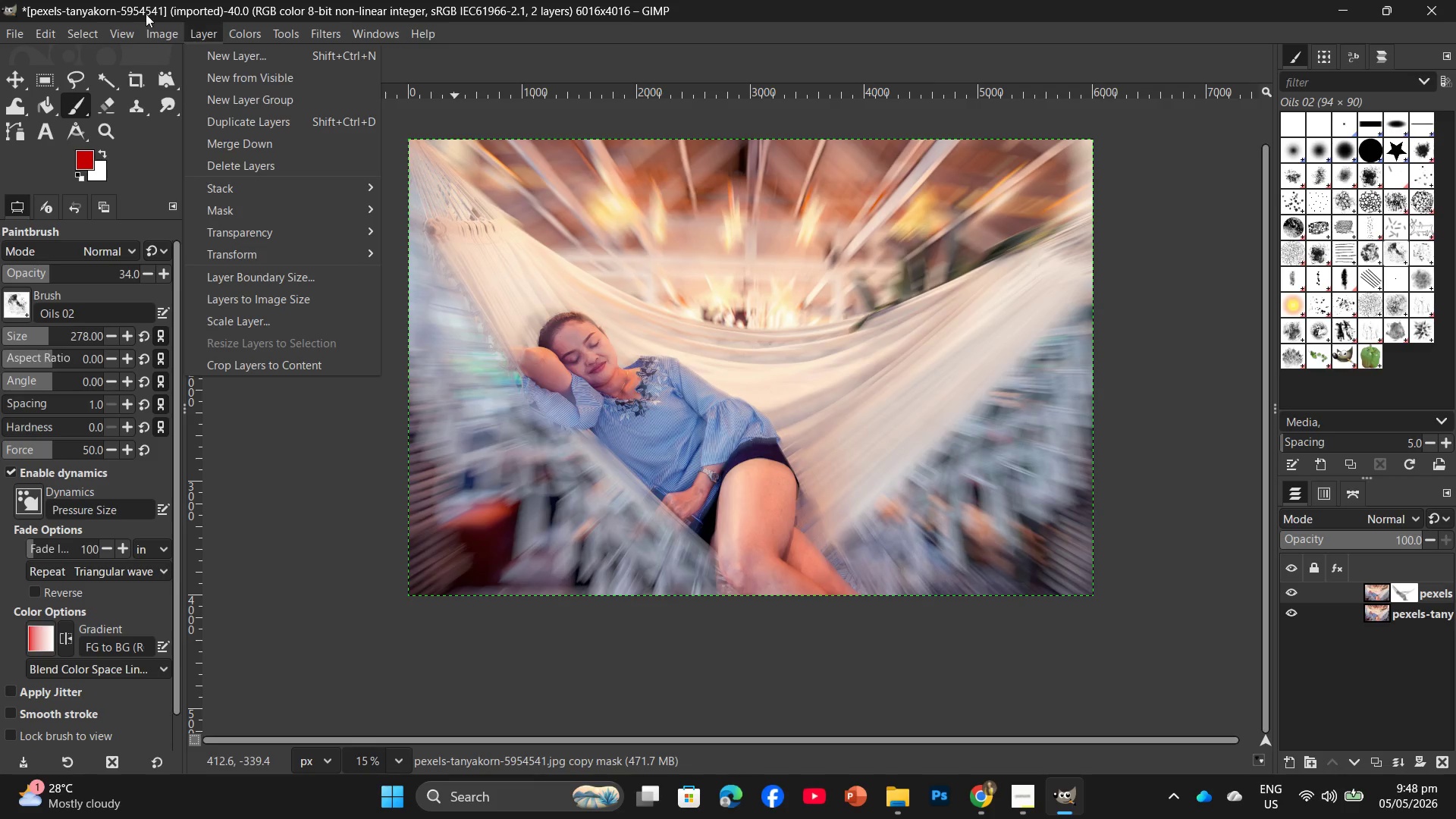 
left_click([158, 29])
 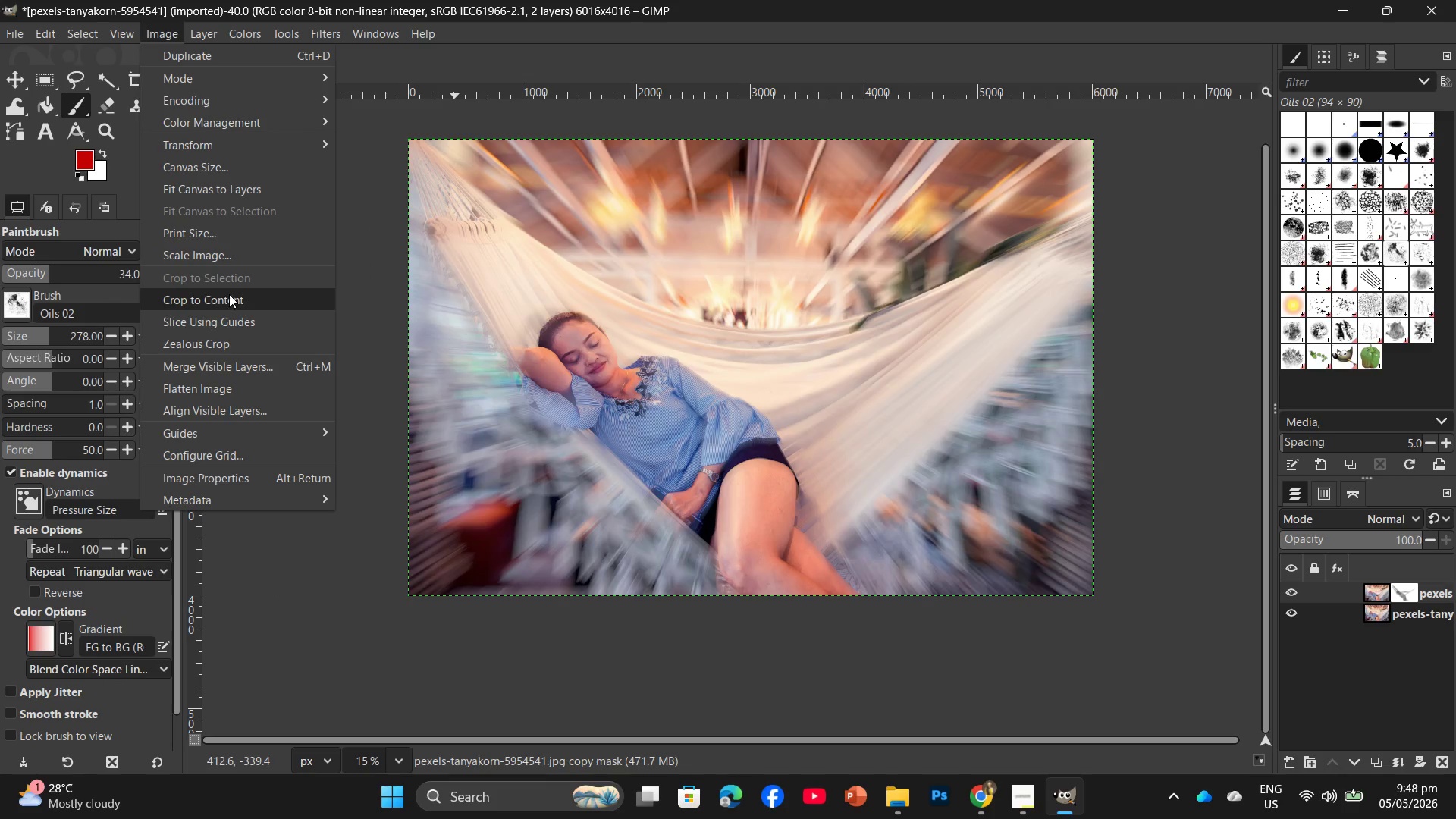 
left_click([224, 256])
 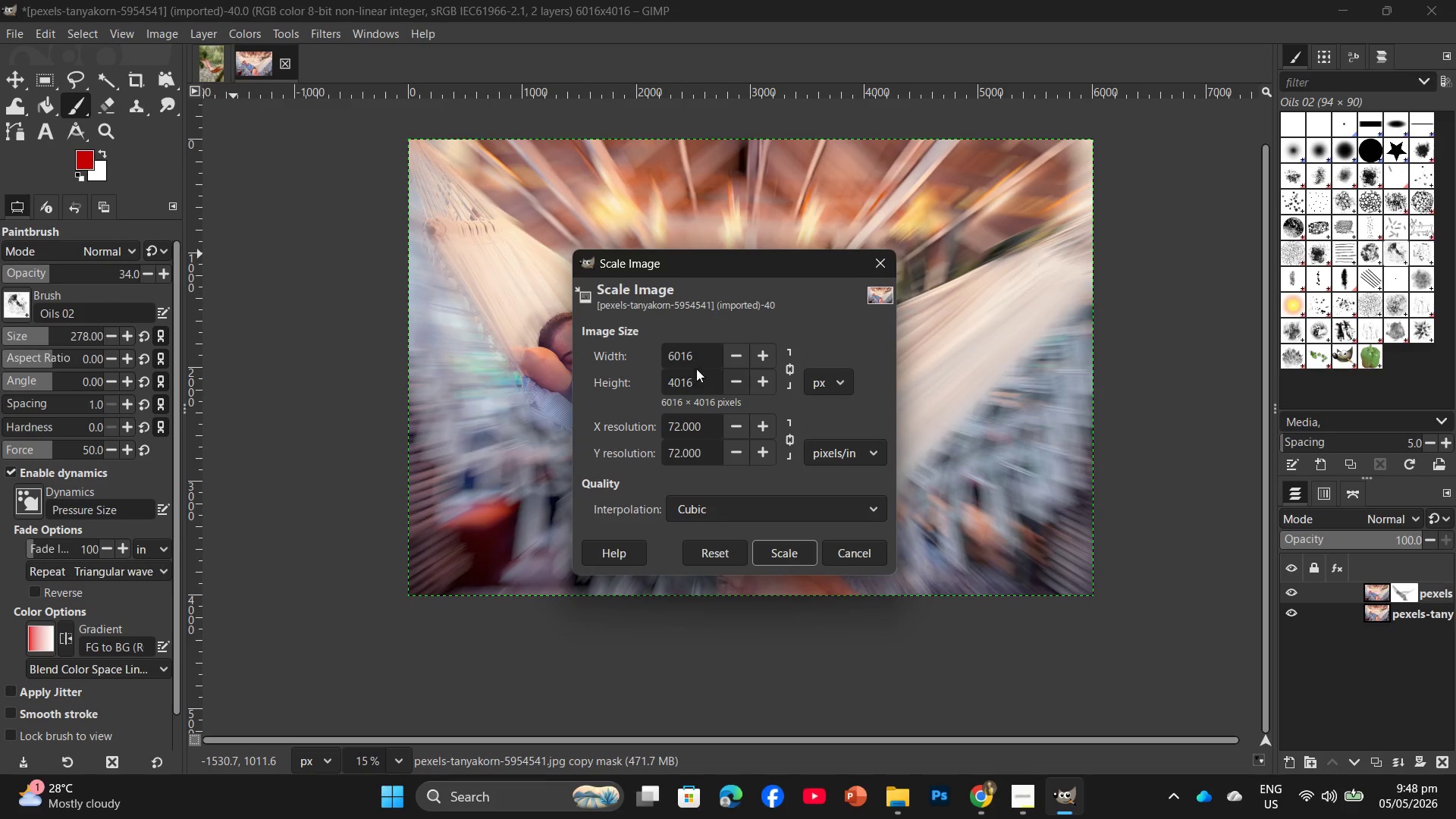 
left_click_drag(start_coordinate=[698, 353], to_coordinate=[652, 362])
 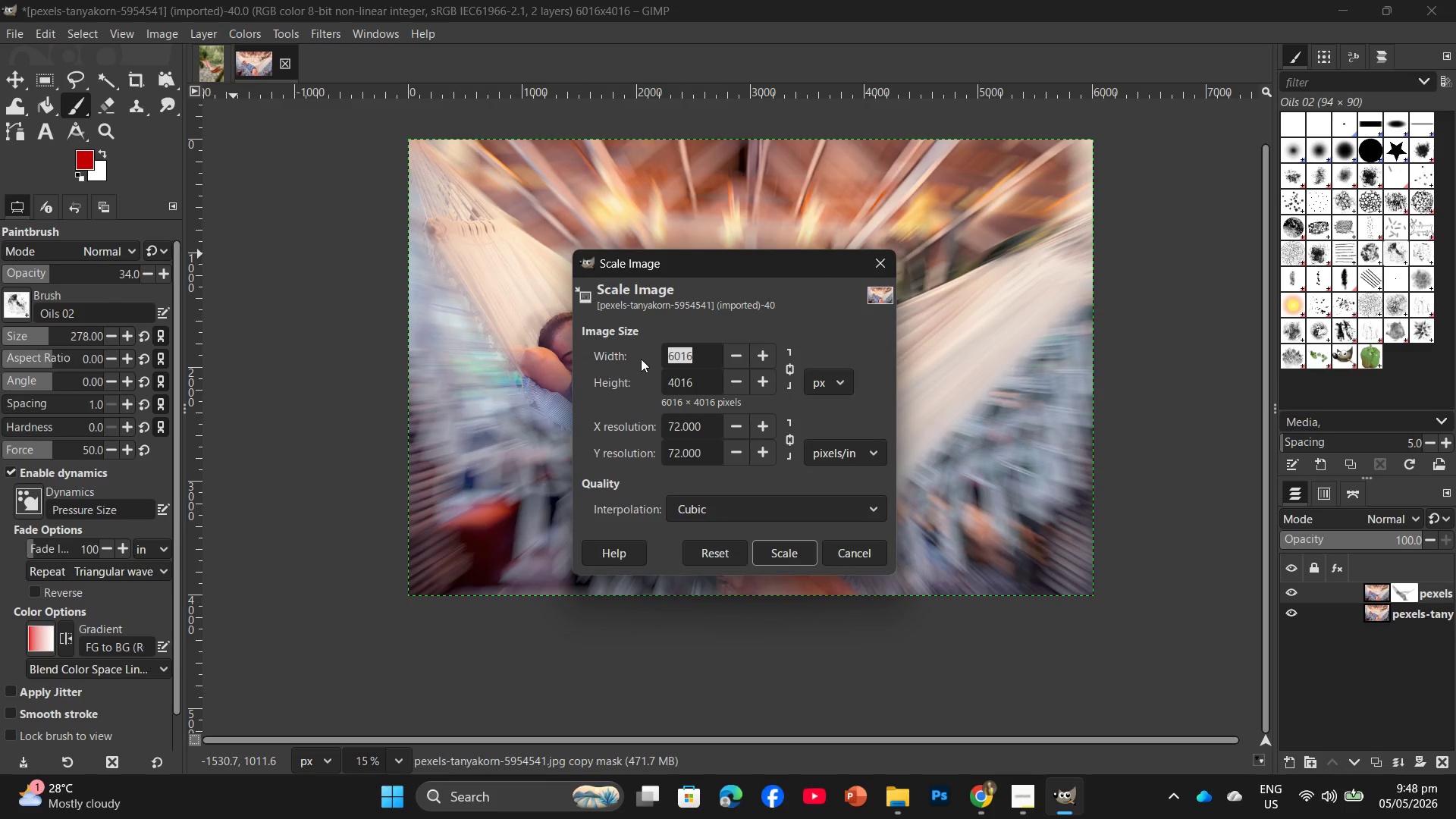 
key(Numpad2)
 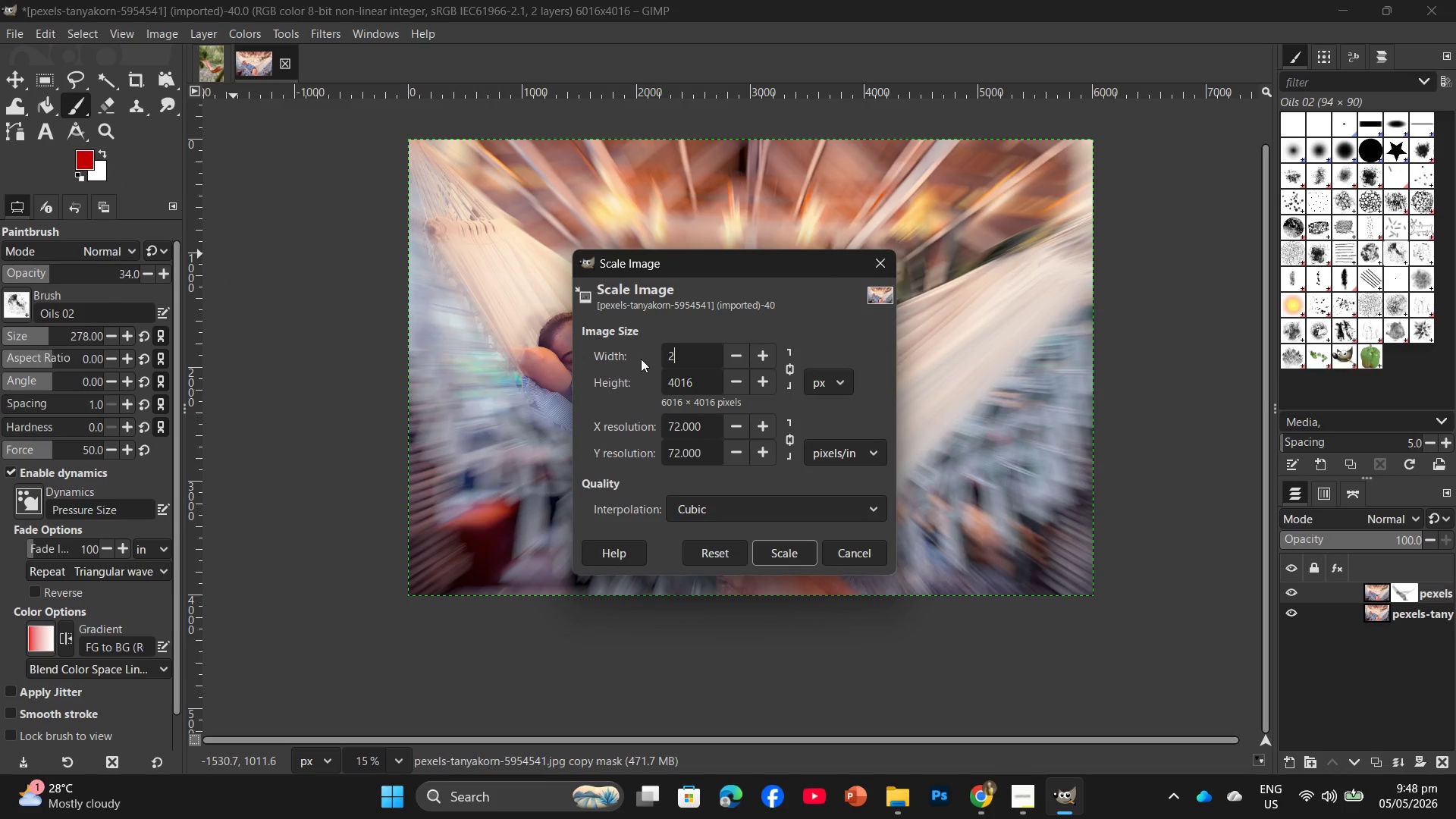 
key(Numpad0)
 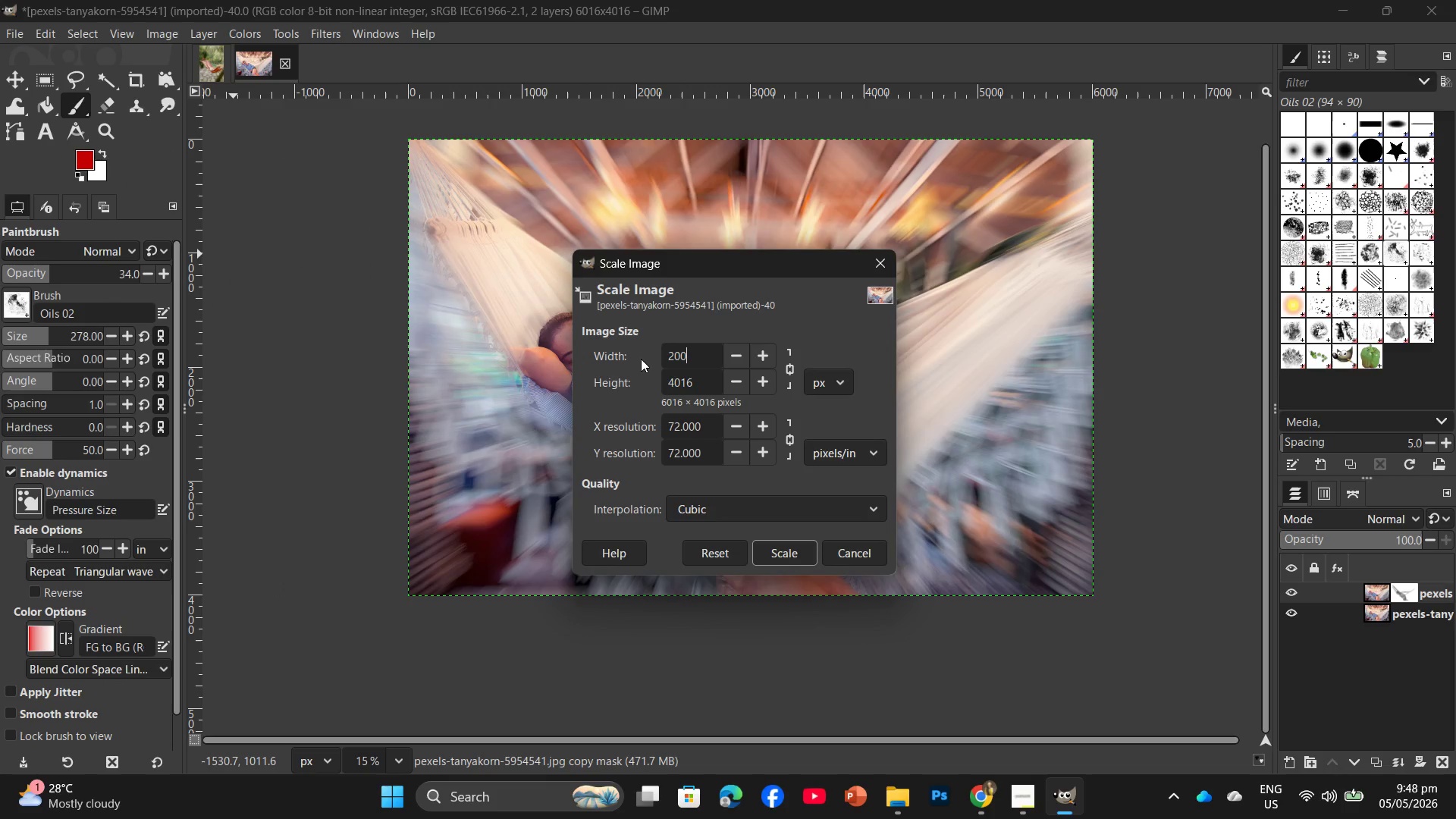 
key(Numpad0)
 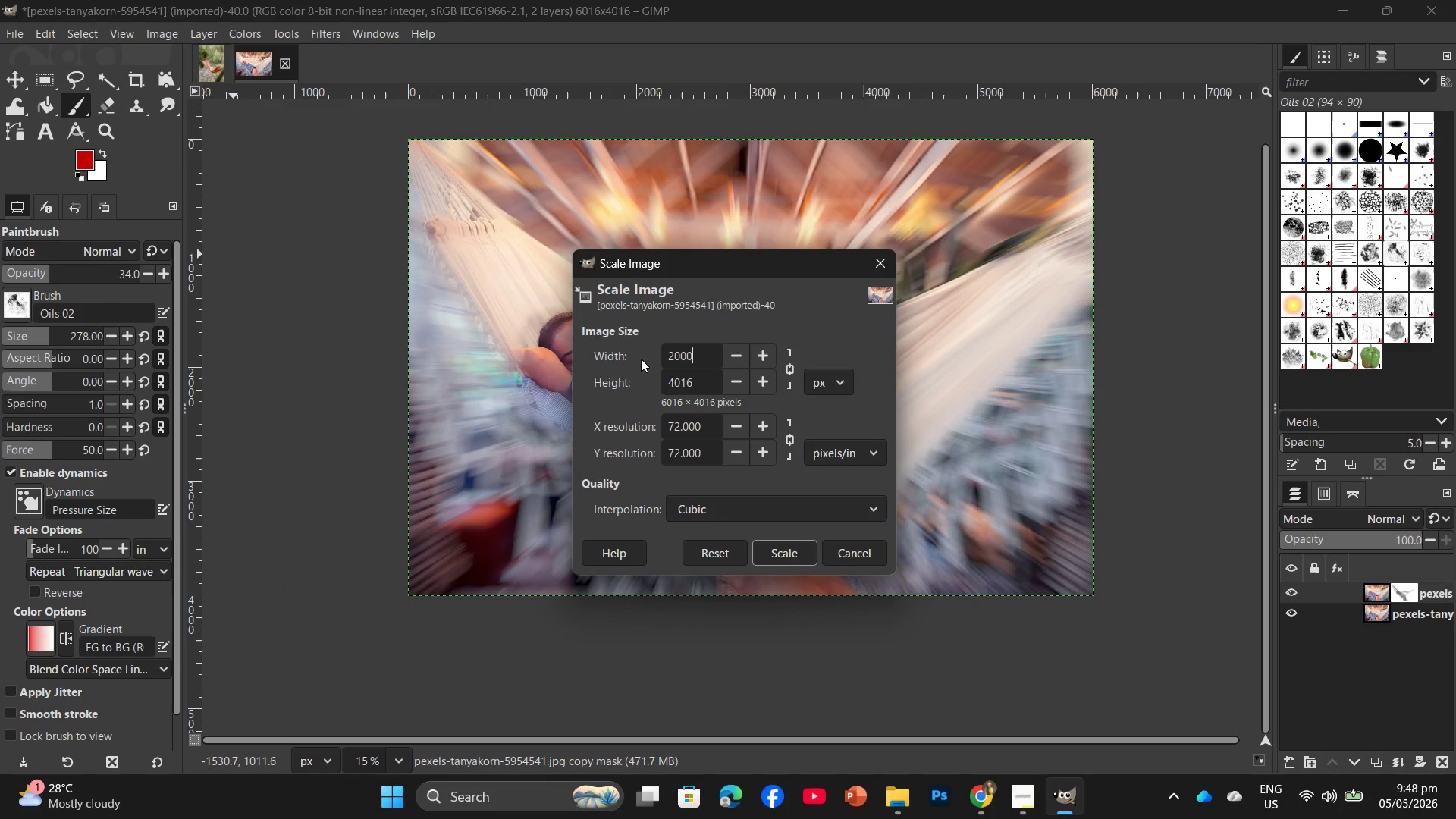 
key(Numpad0)
 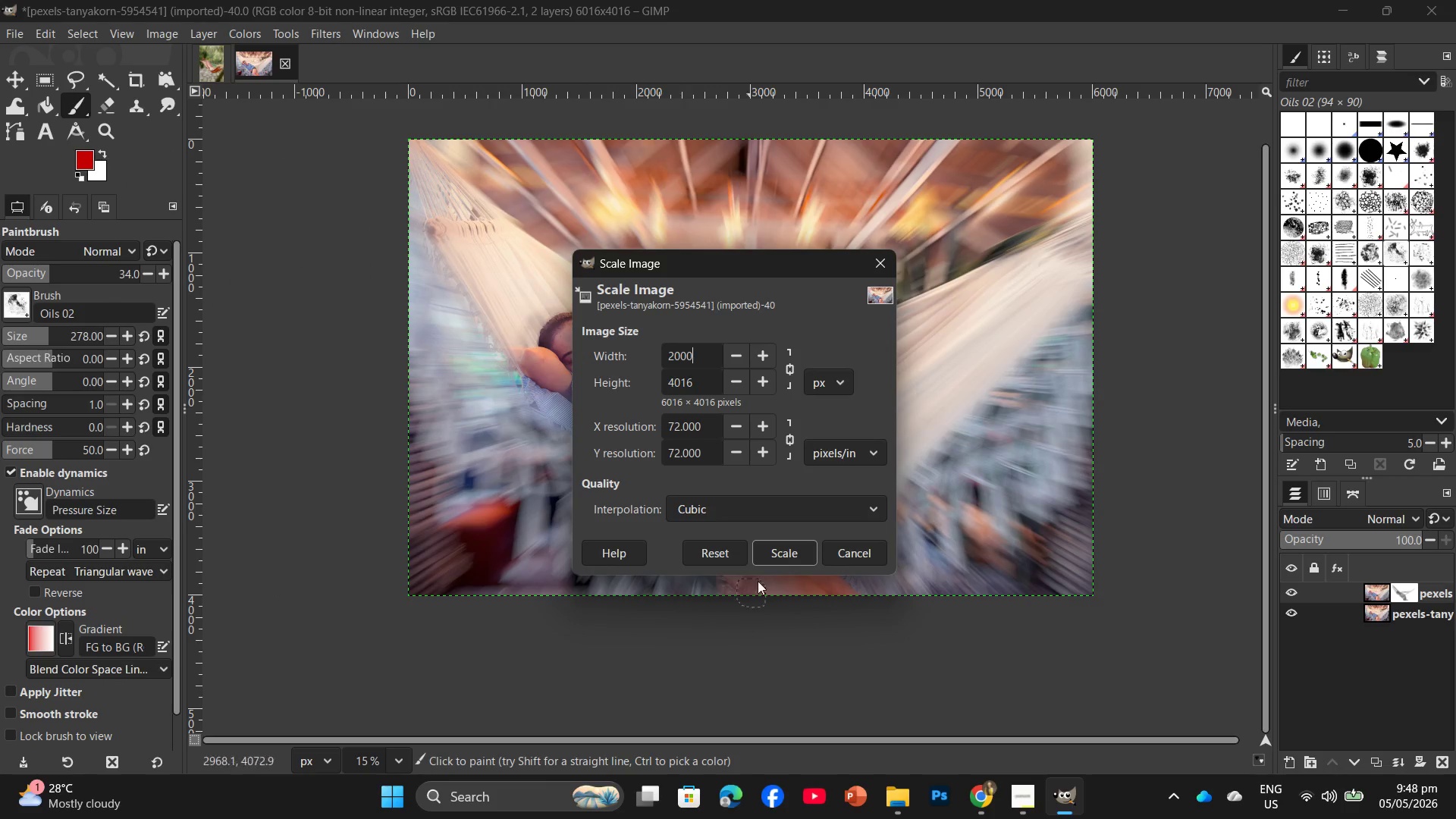 
left_click([795, 560])
 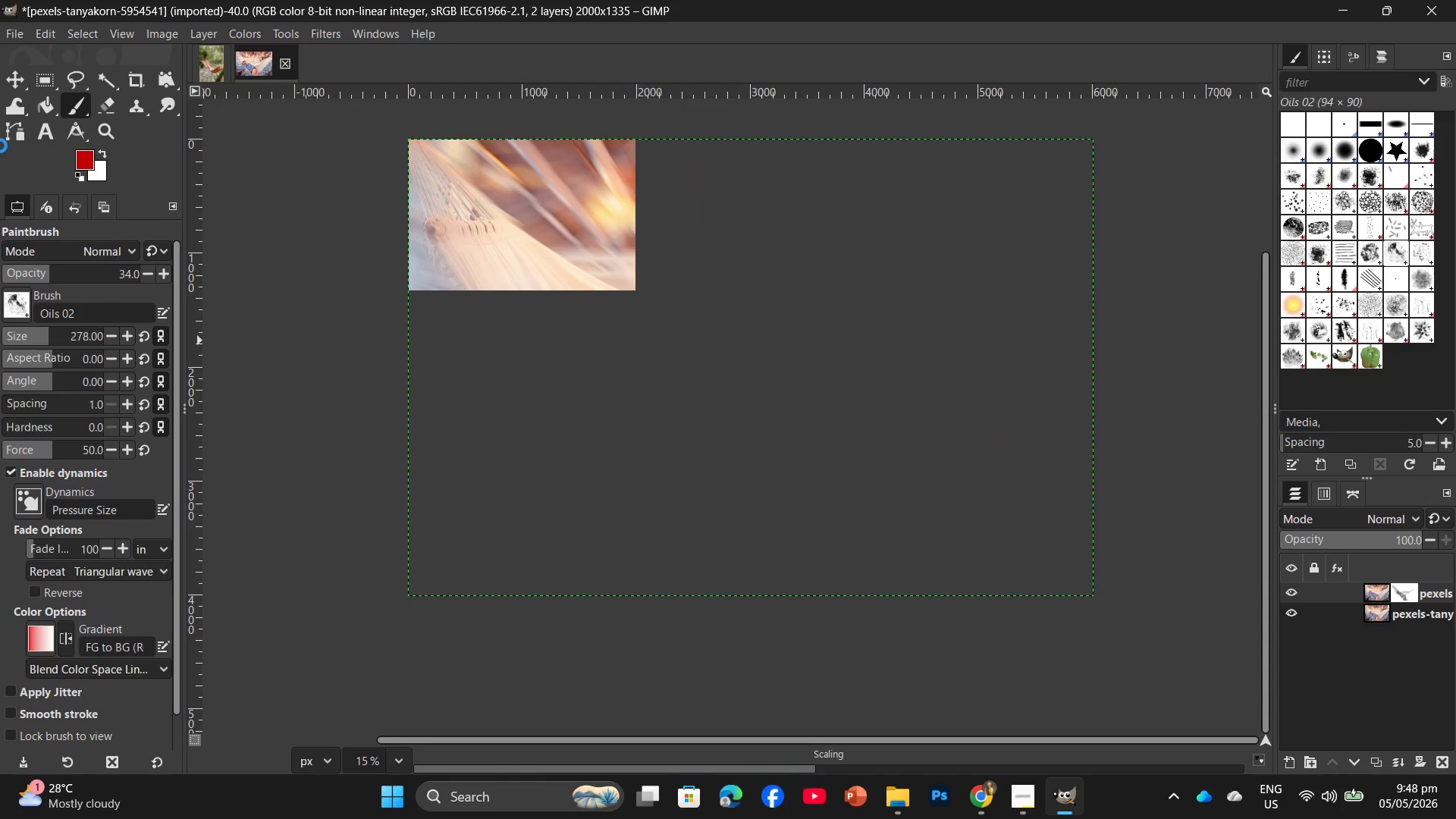 
left_click([2, 30])
 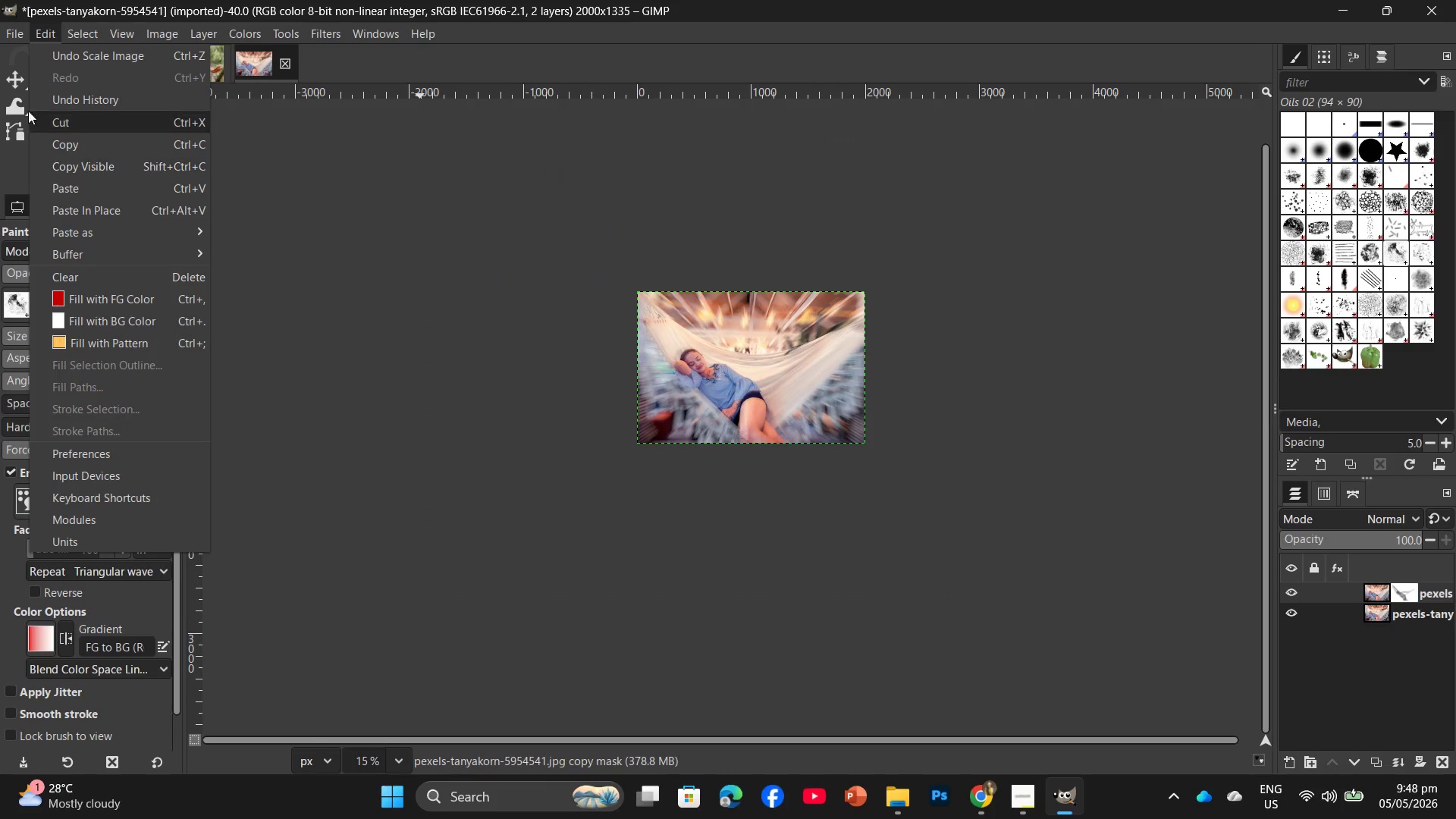 
left_click([12, 35])
 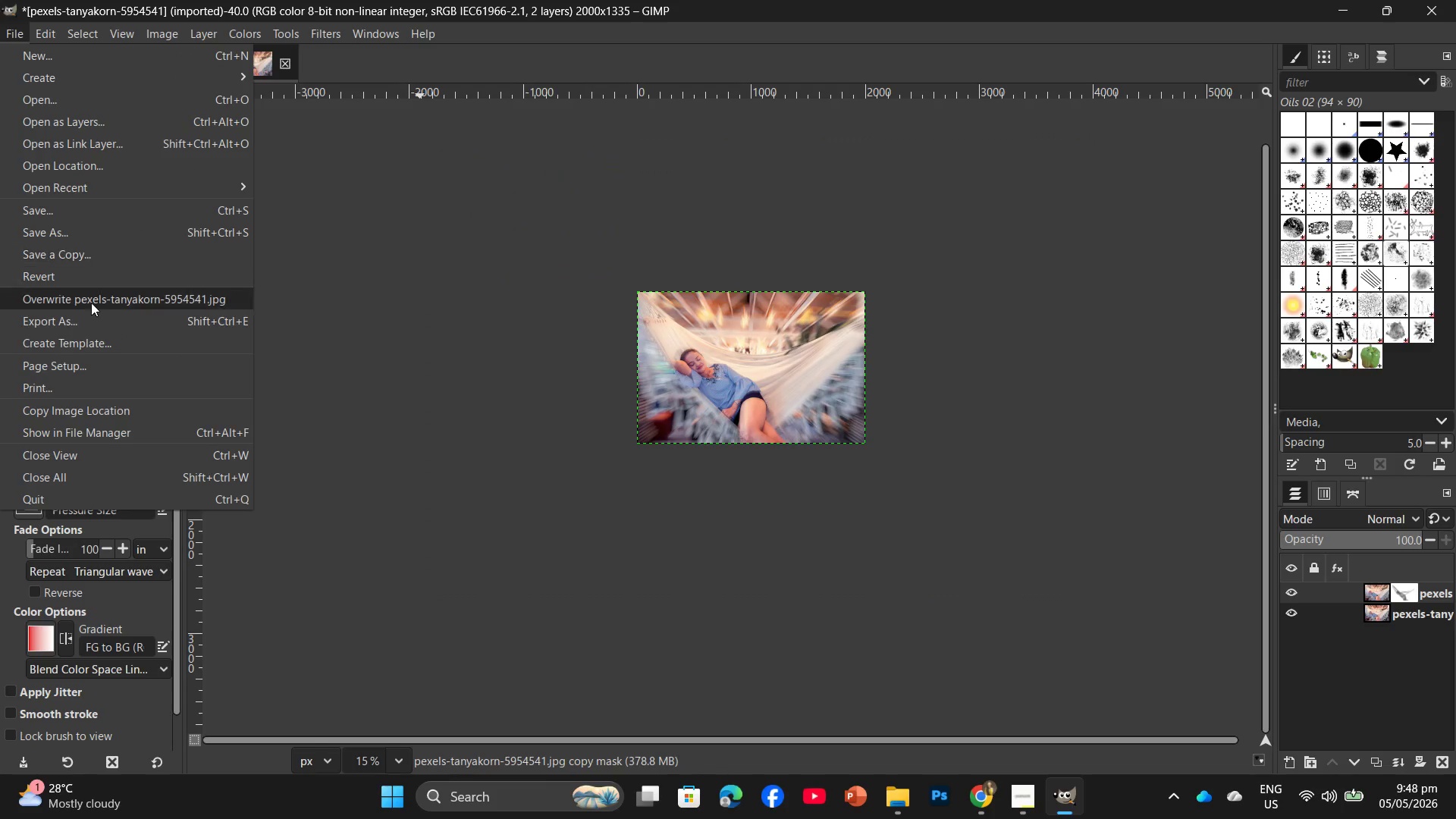 
left_click([88, 321])
 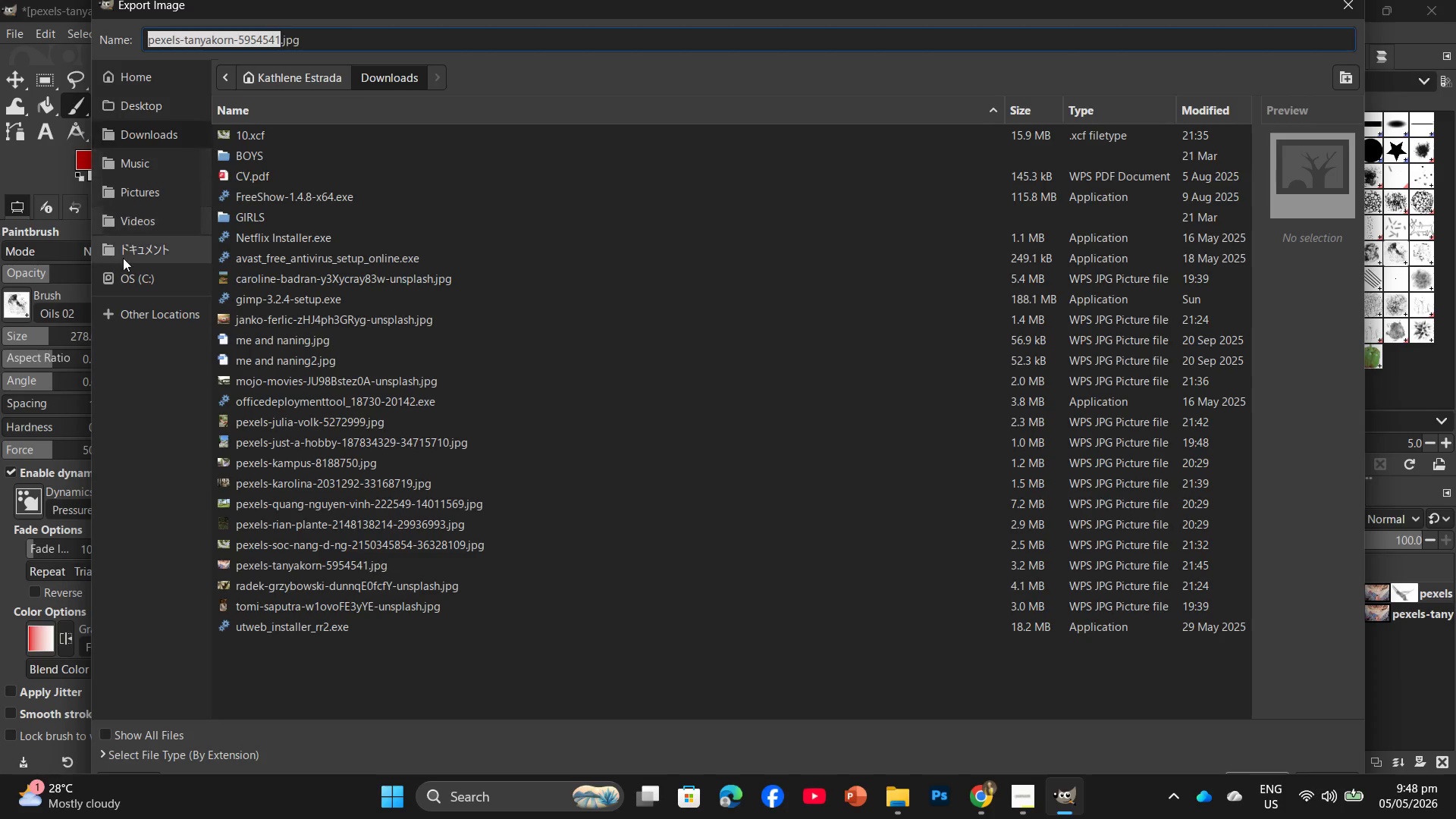 
left_click([142, 111])
 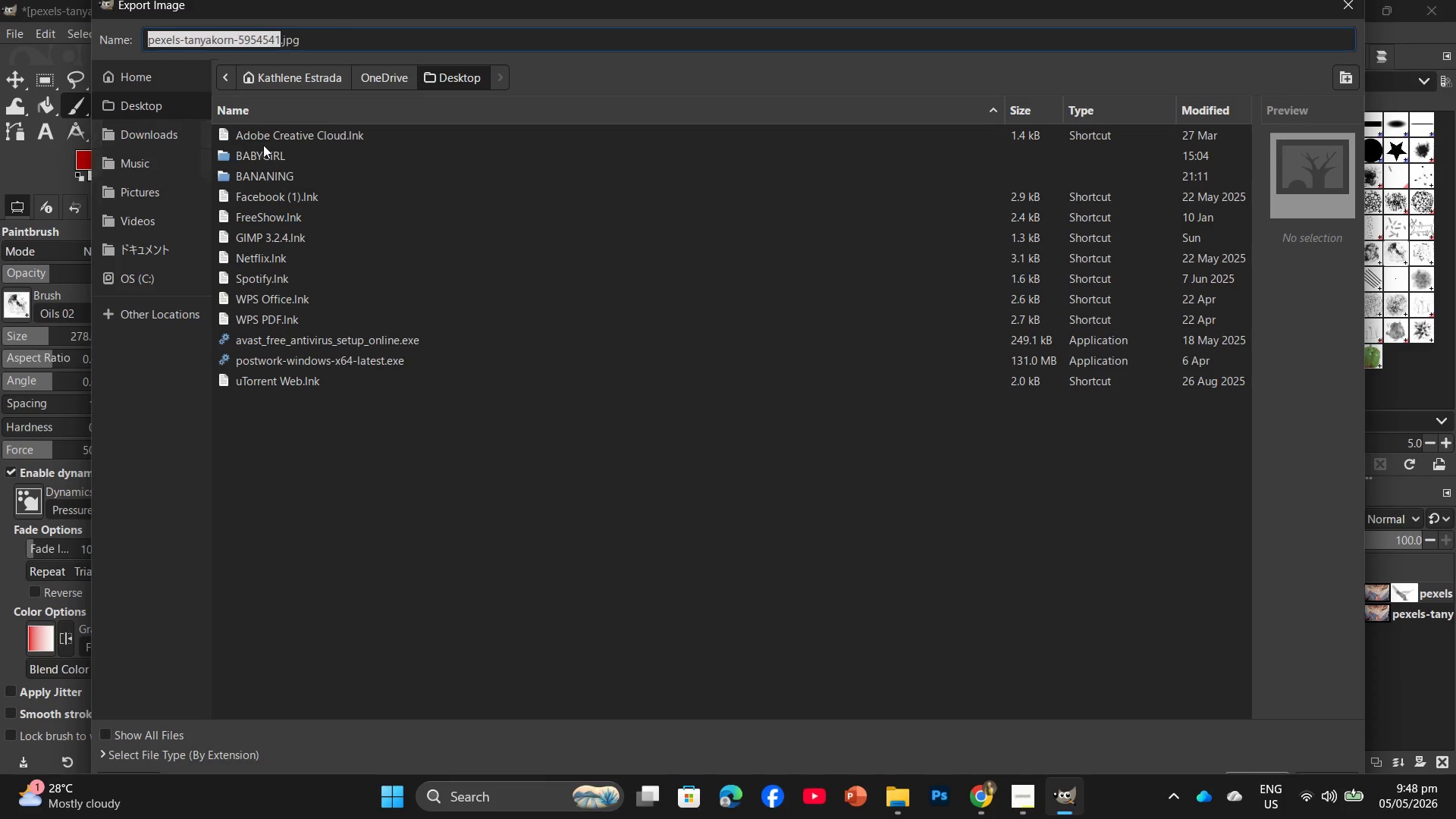 
left_click([269, 174])
 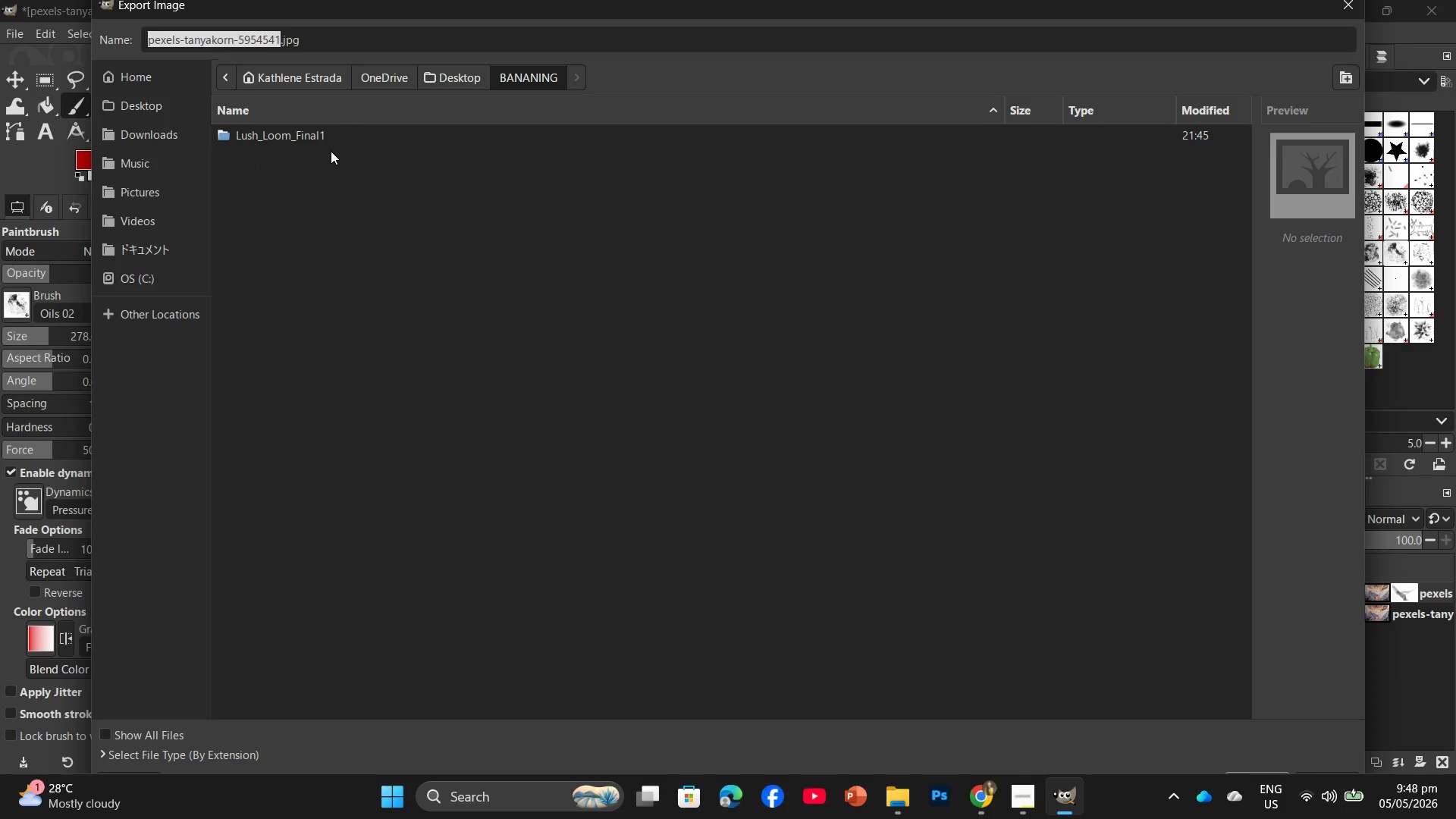 
double_click([337, 140])
 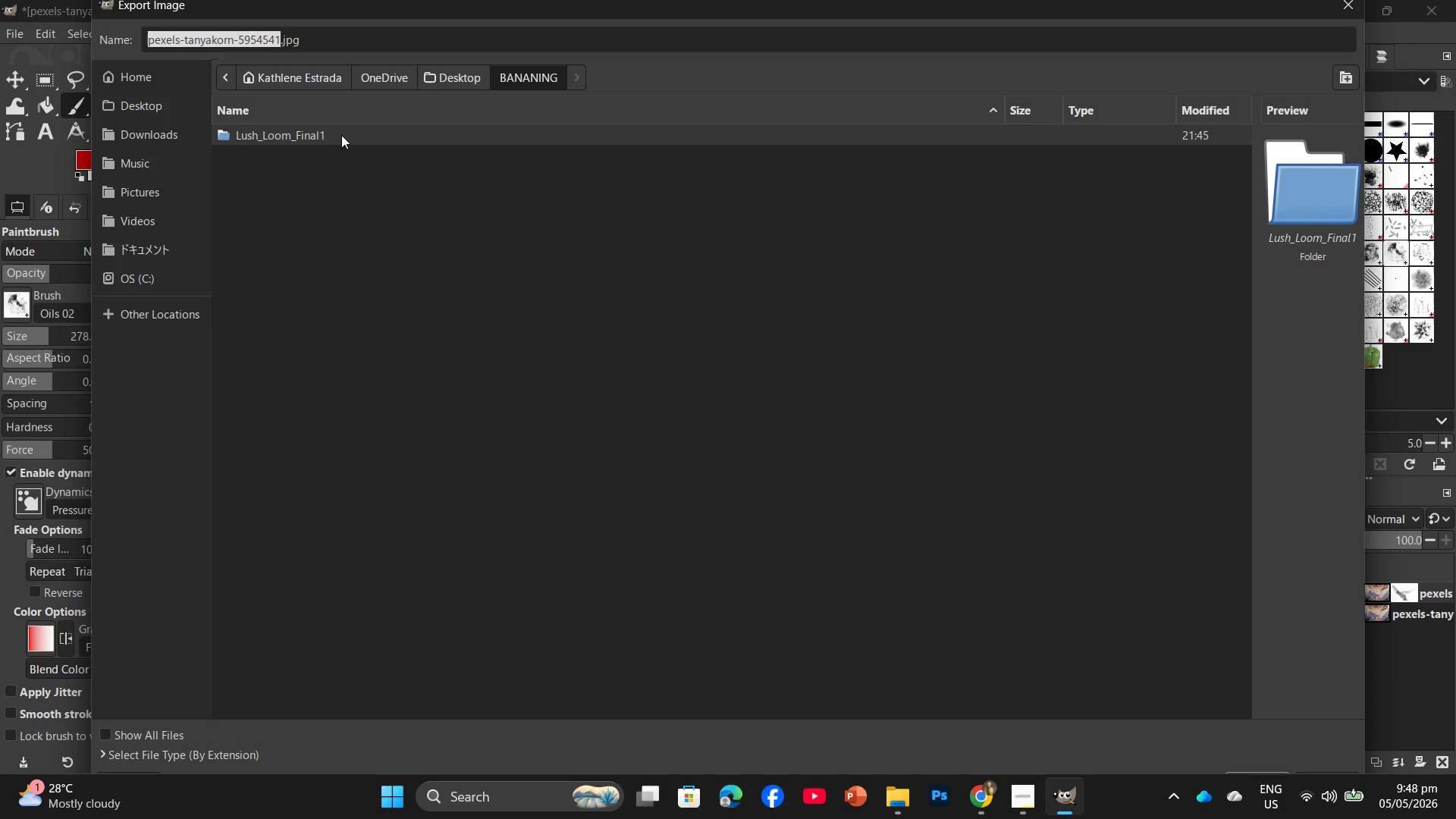 
double_click([341, 135])
 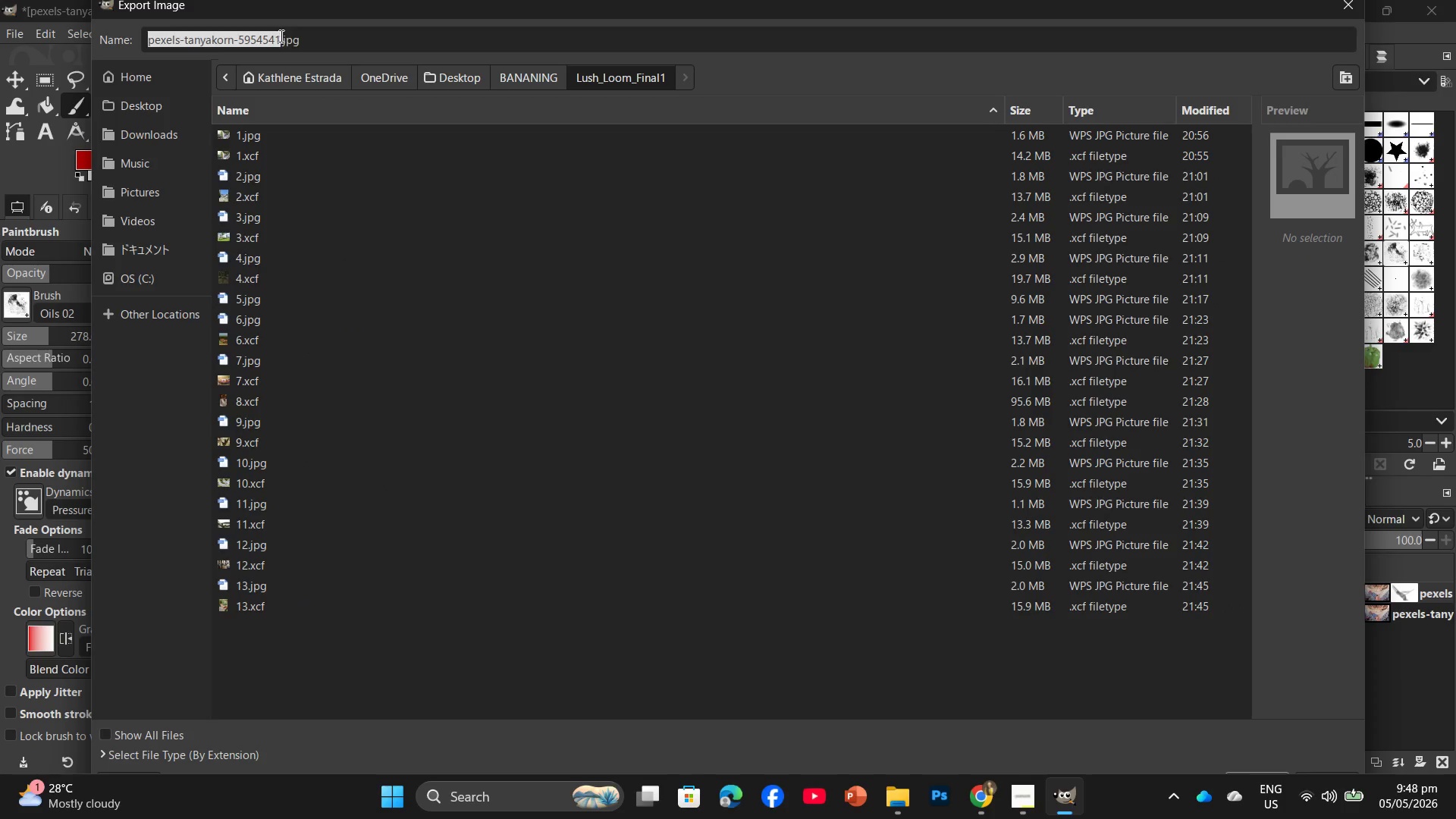 
left_click_drag(start_coordinate=[280, 37], to_coordinate=[136, 27])
 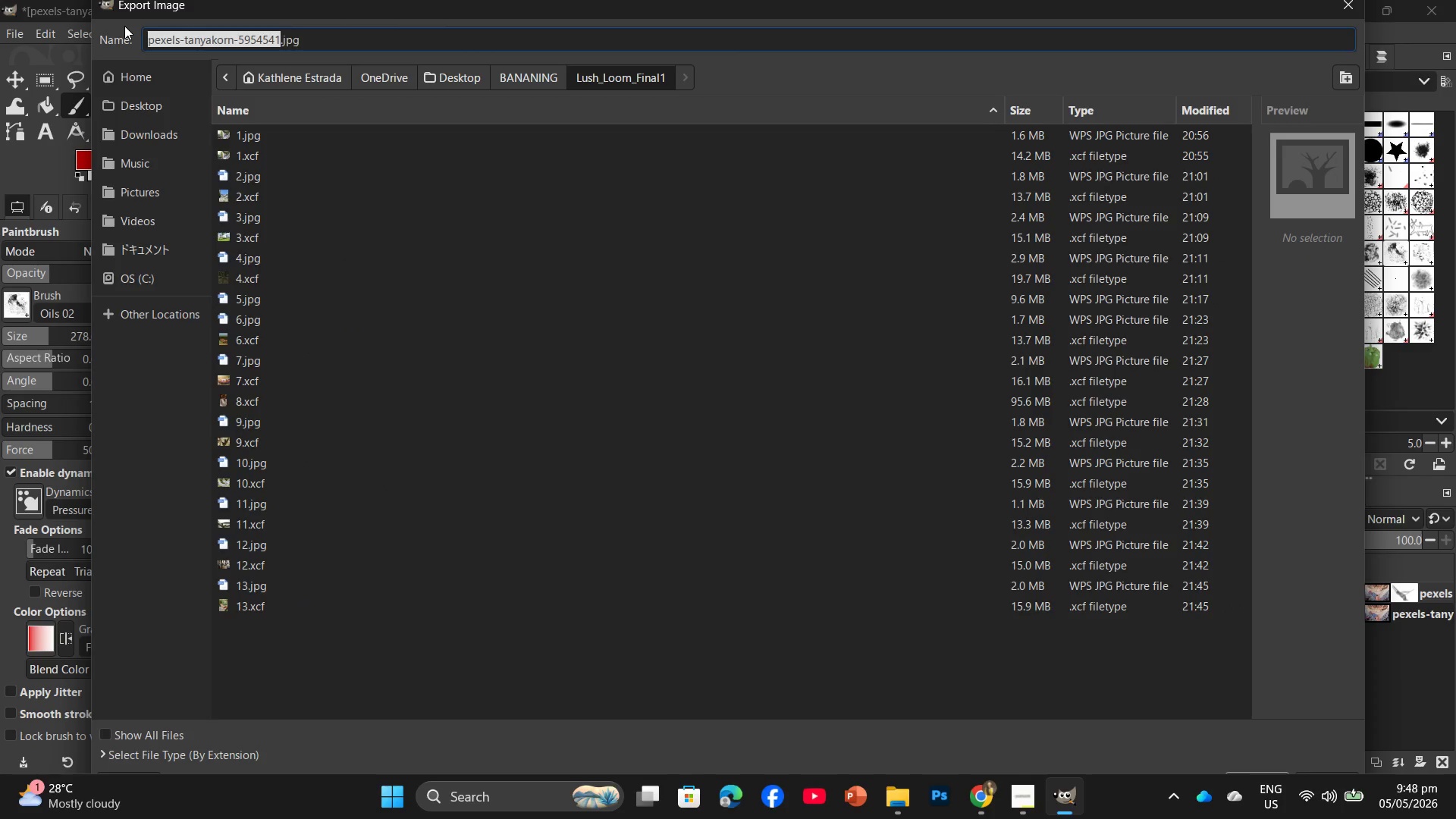 
key(Numpad1)
 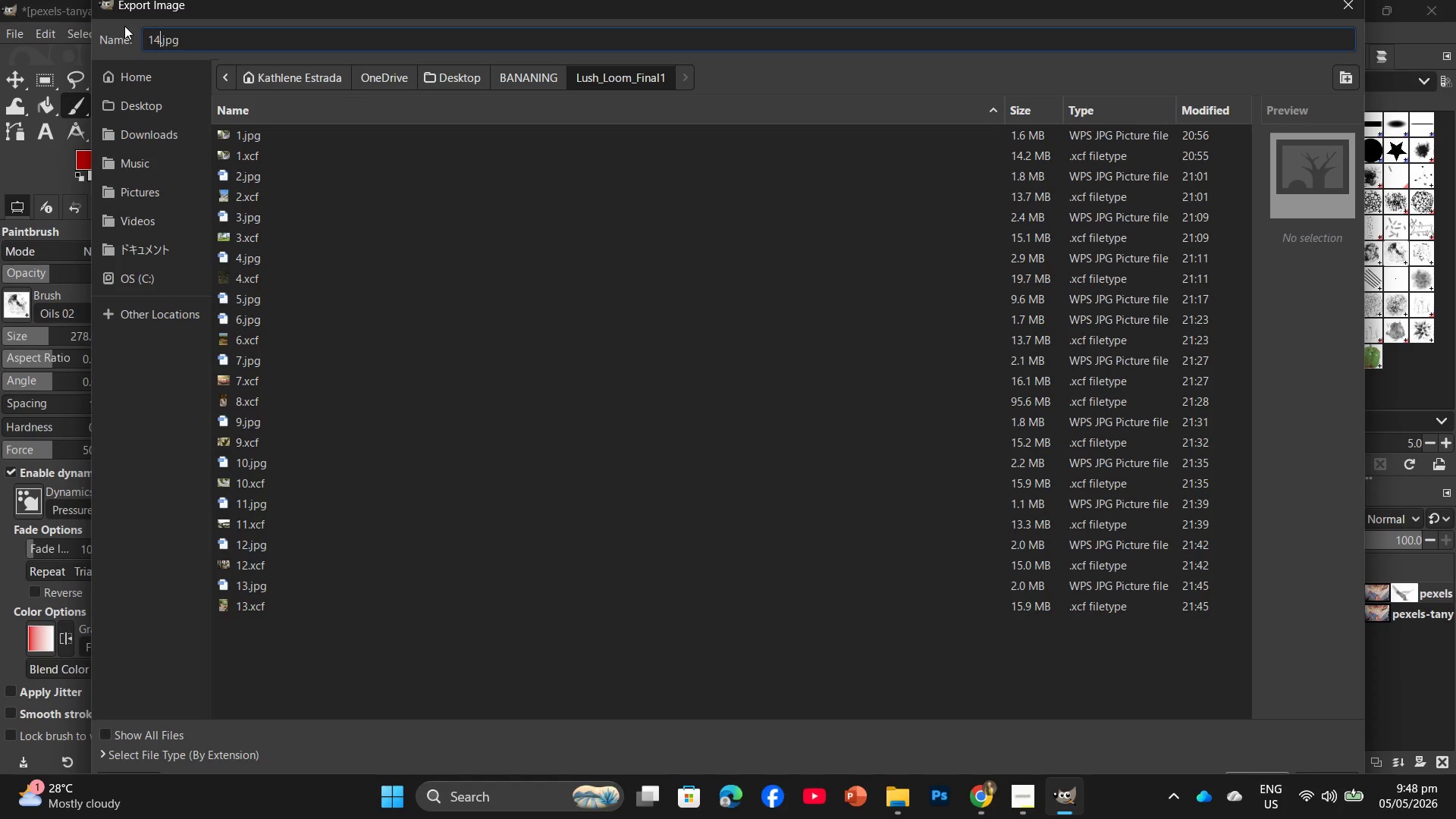 
key(Numpad4)
 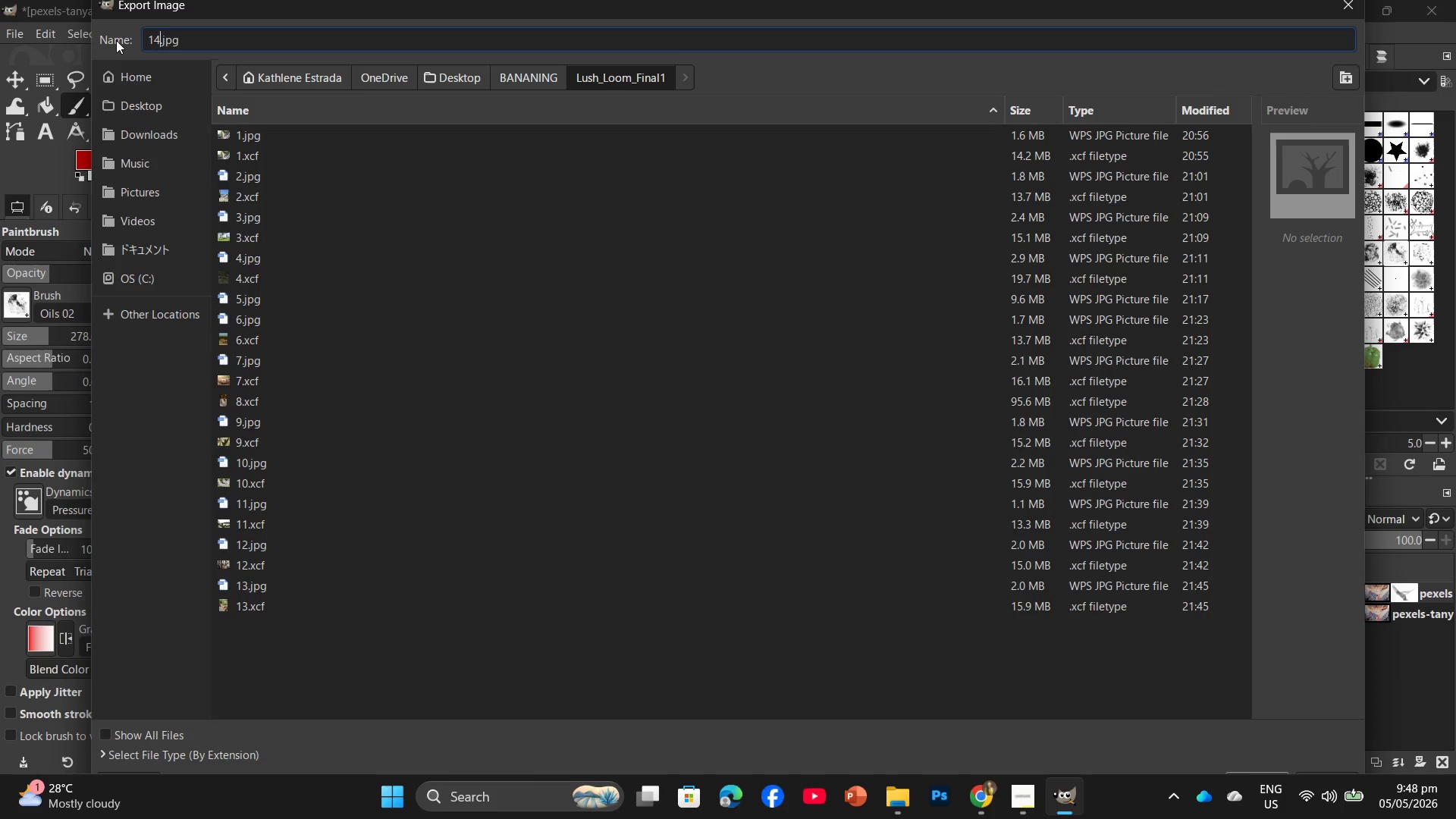 
key(Enter)
 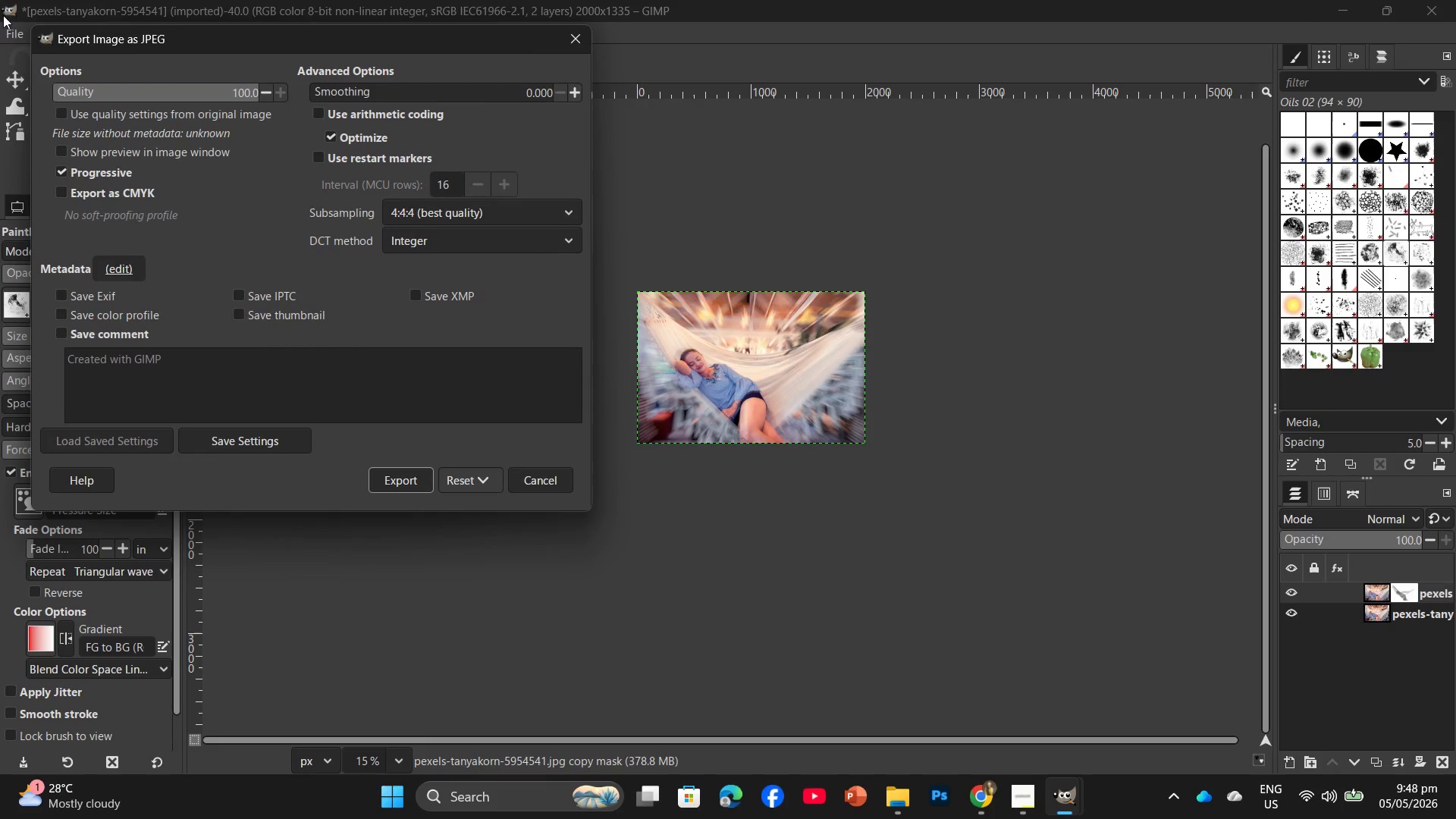 
left_click([428, 477])
 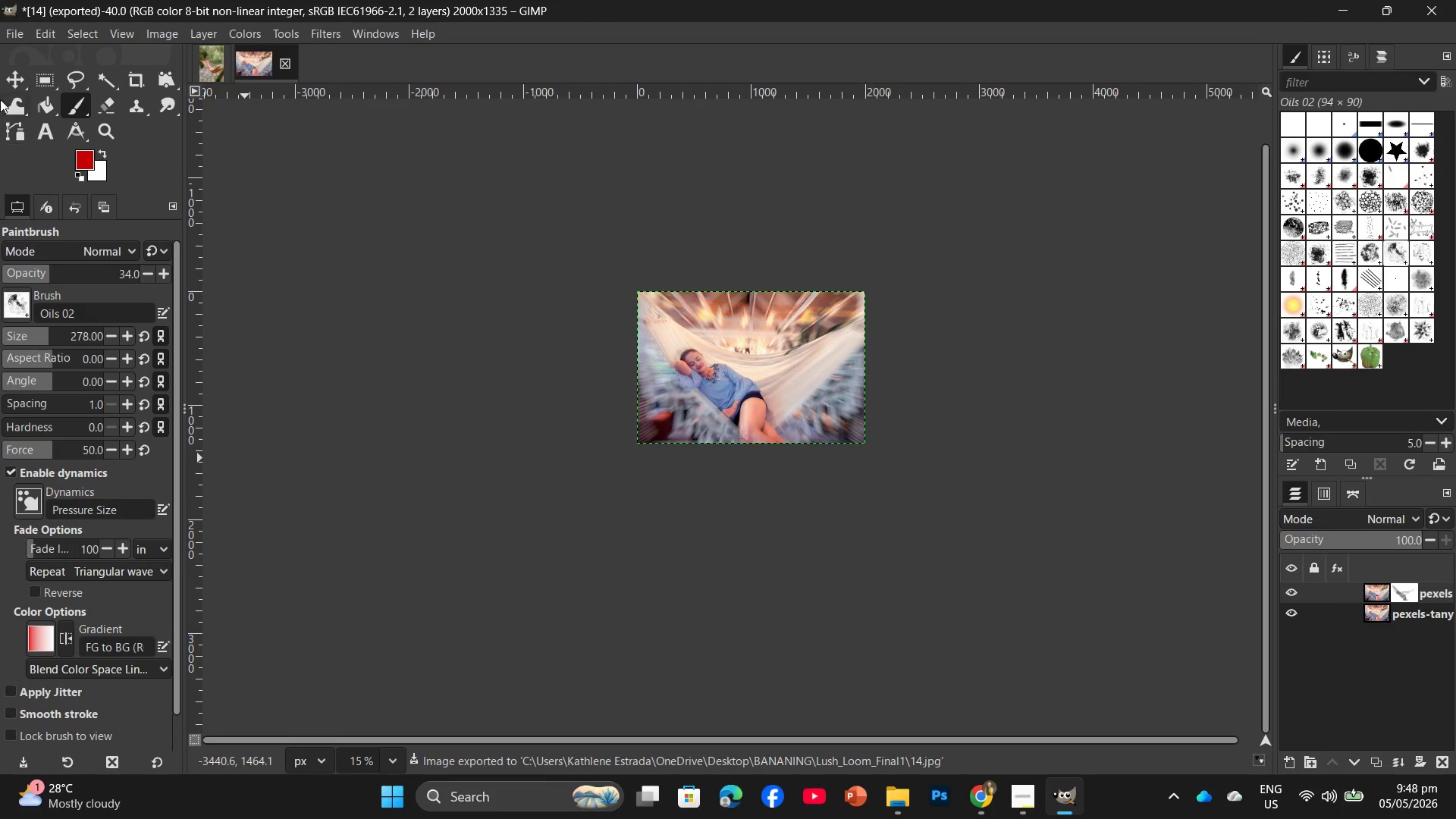 
left_click([18, 34])
 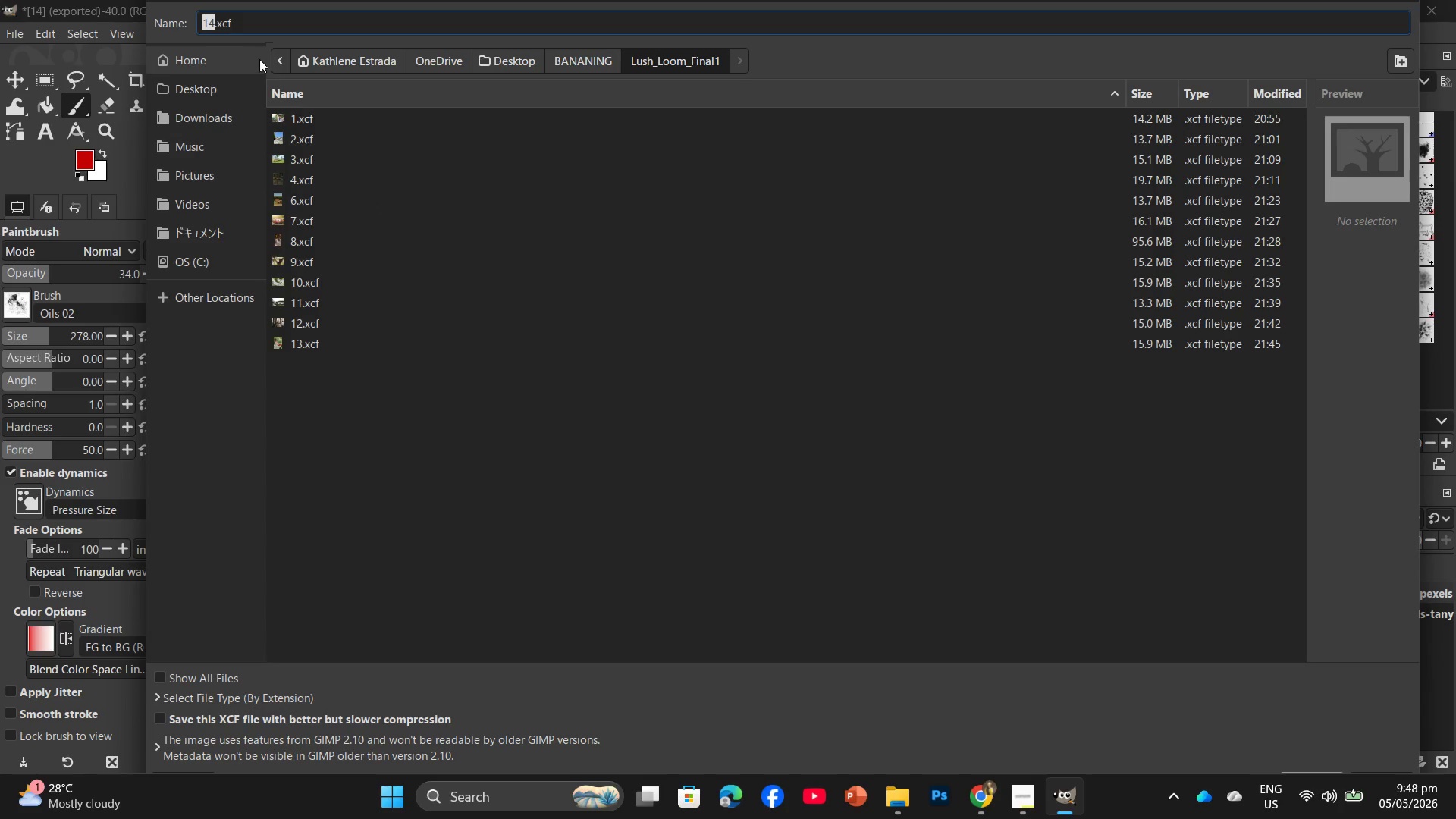 
key(Enter)
 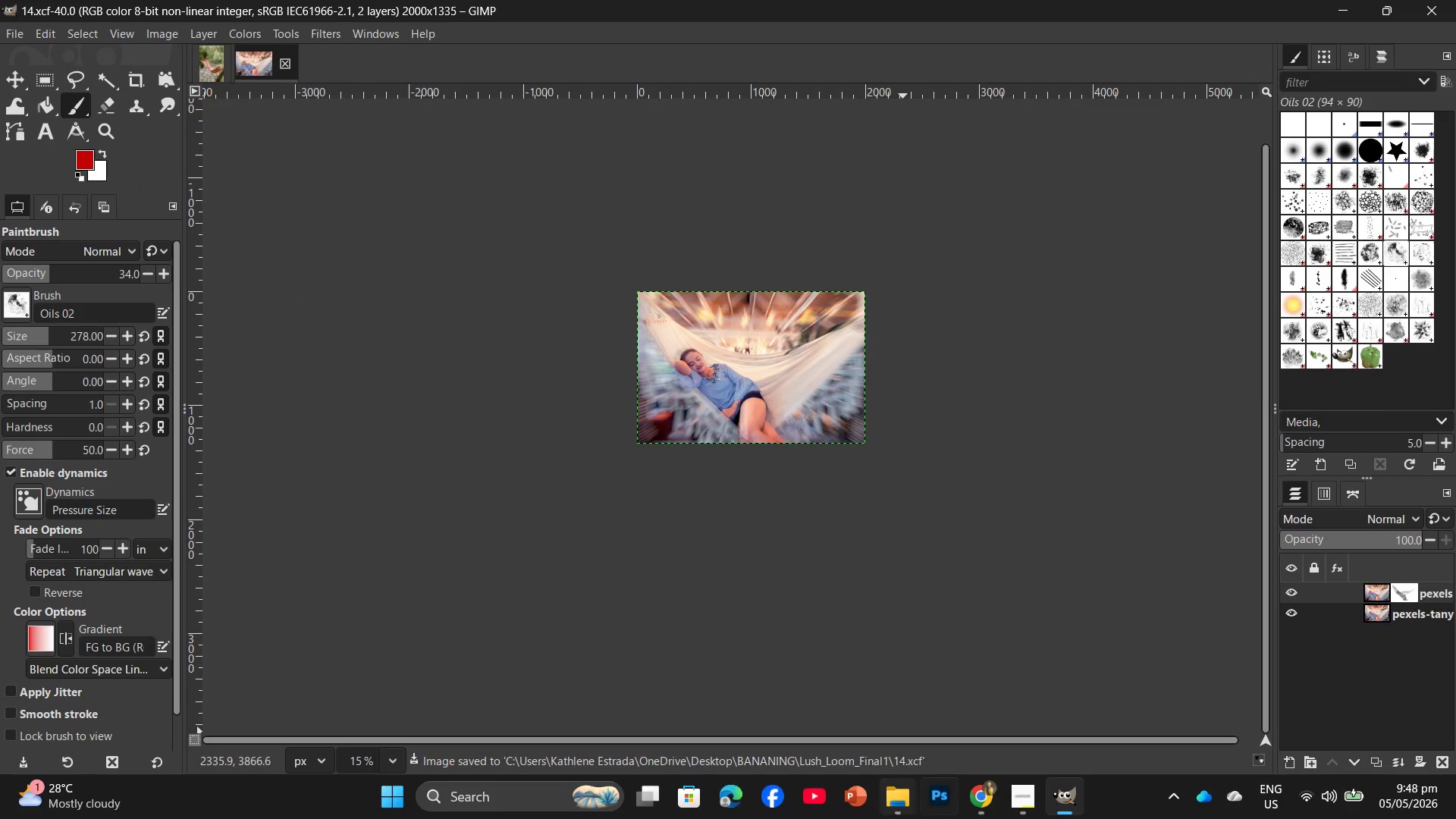 
left_click([976, 794])
 